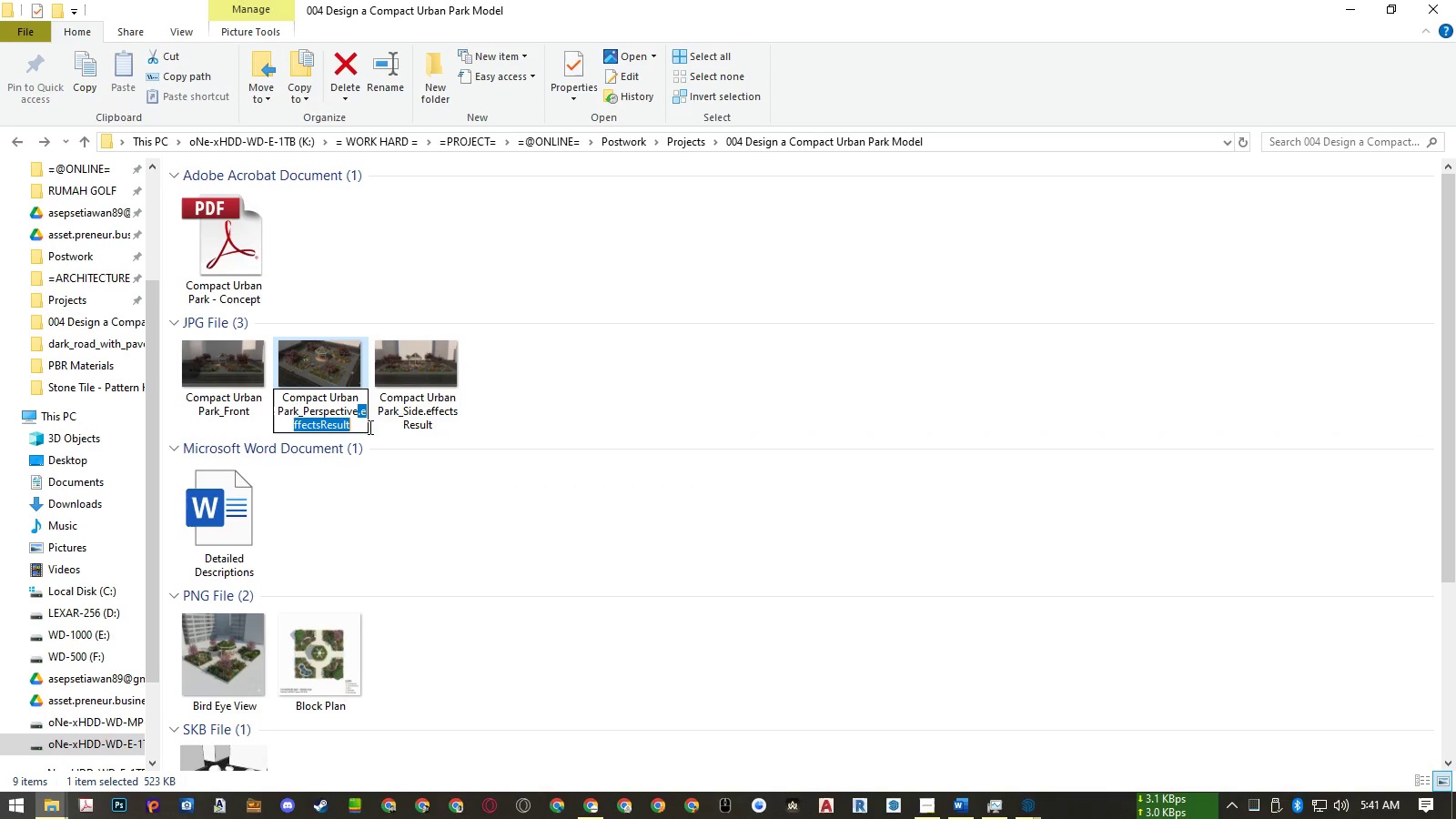 
key(Backspace)
 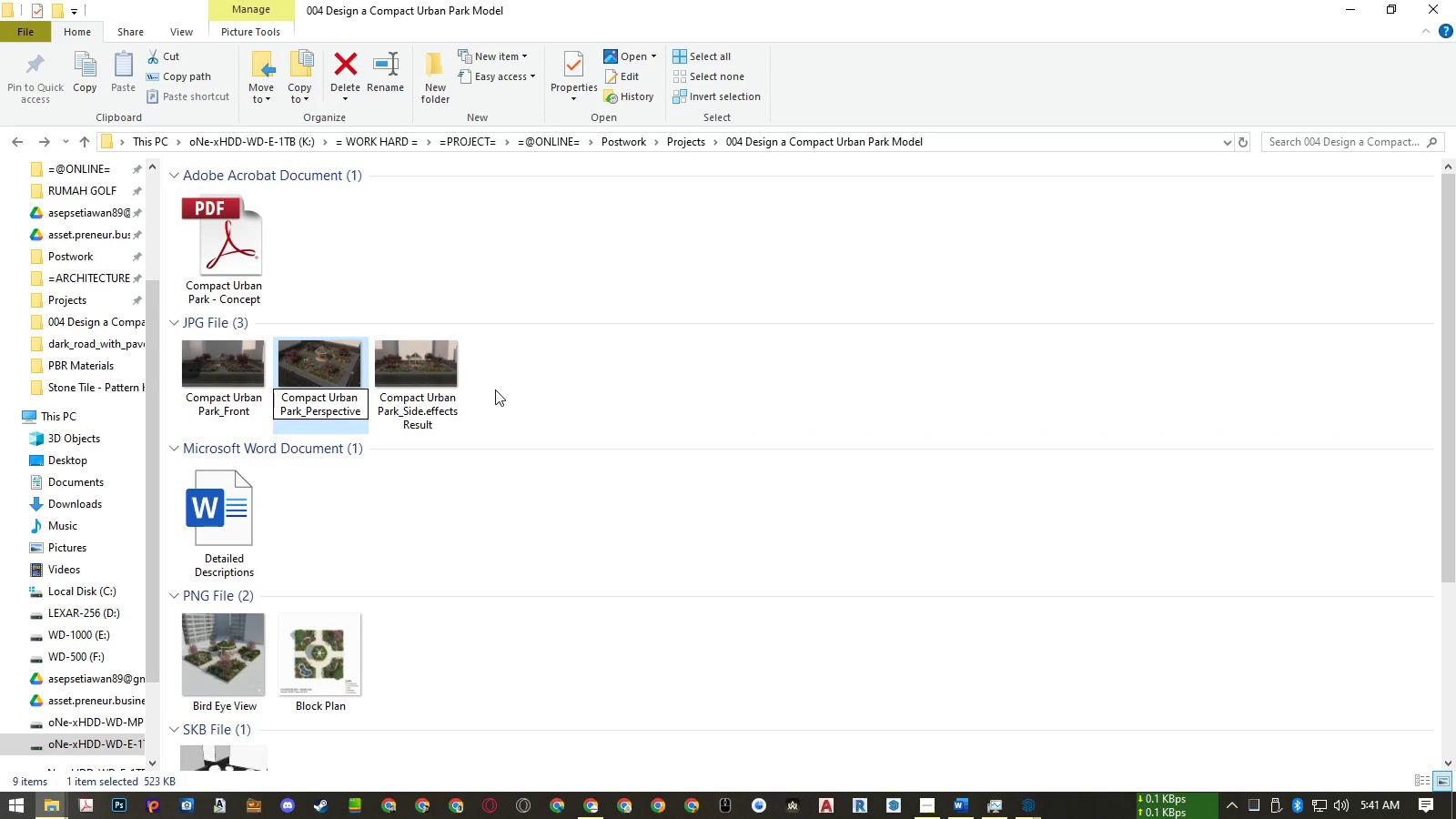 
left_click([495, 389])
 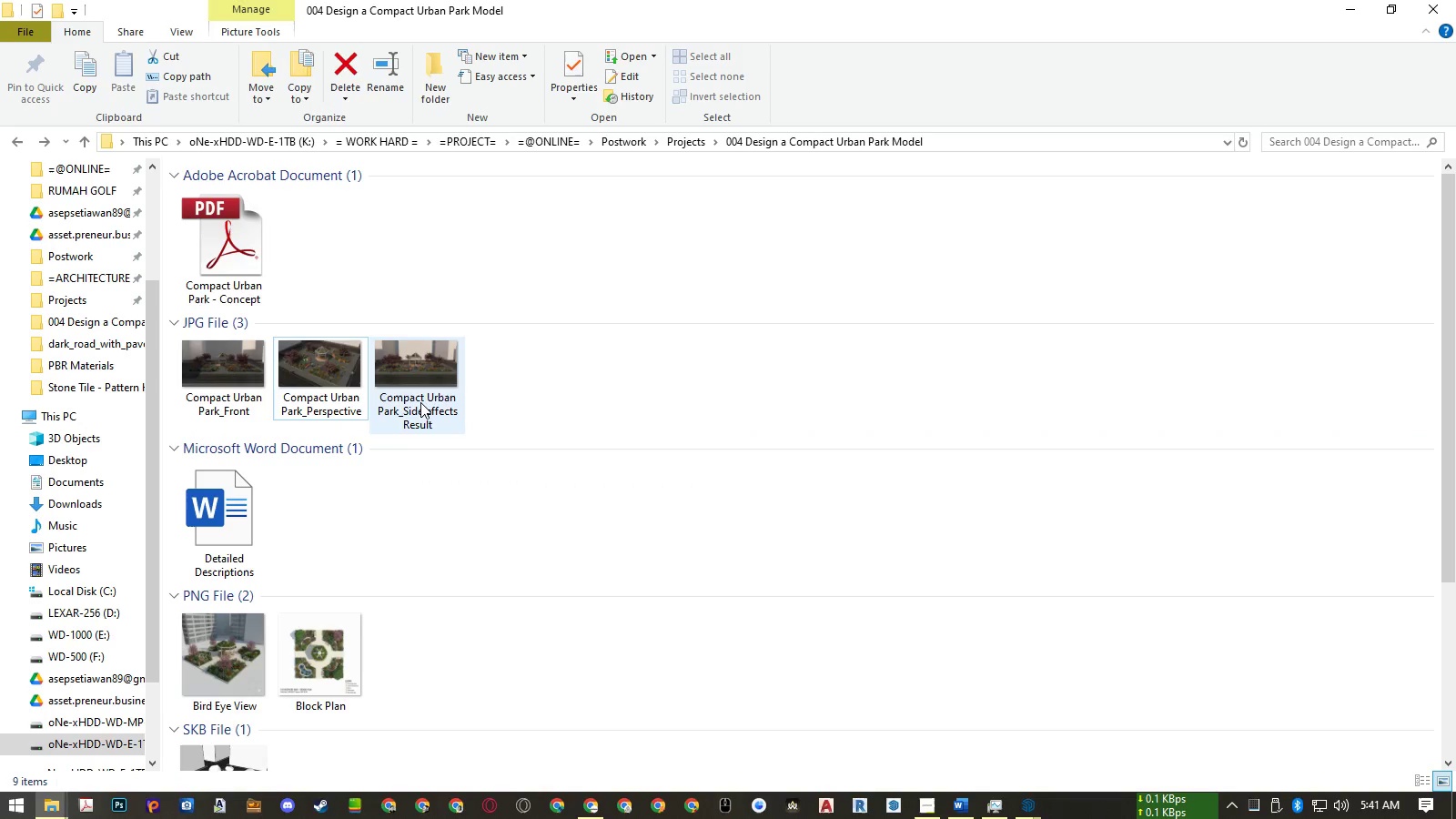 
left_click([420, 402])
 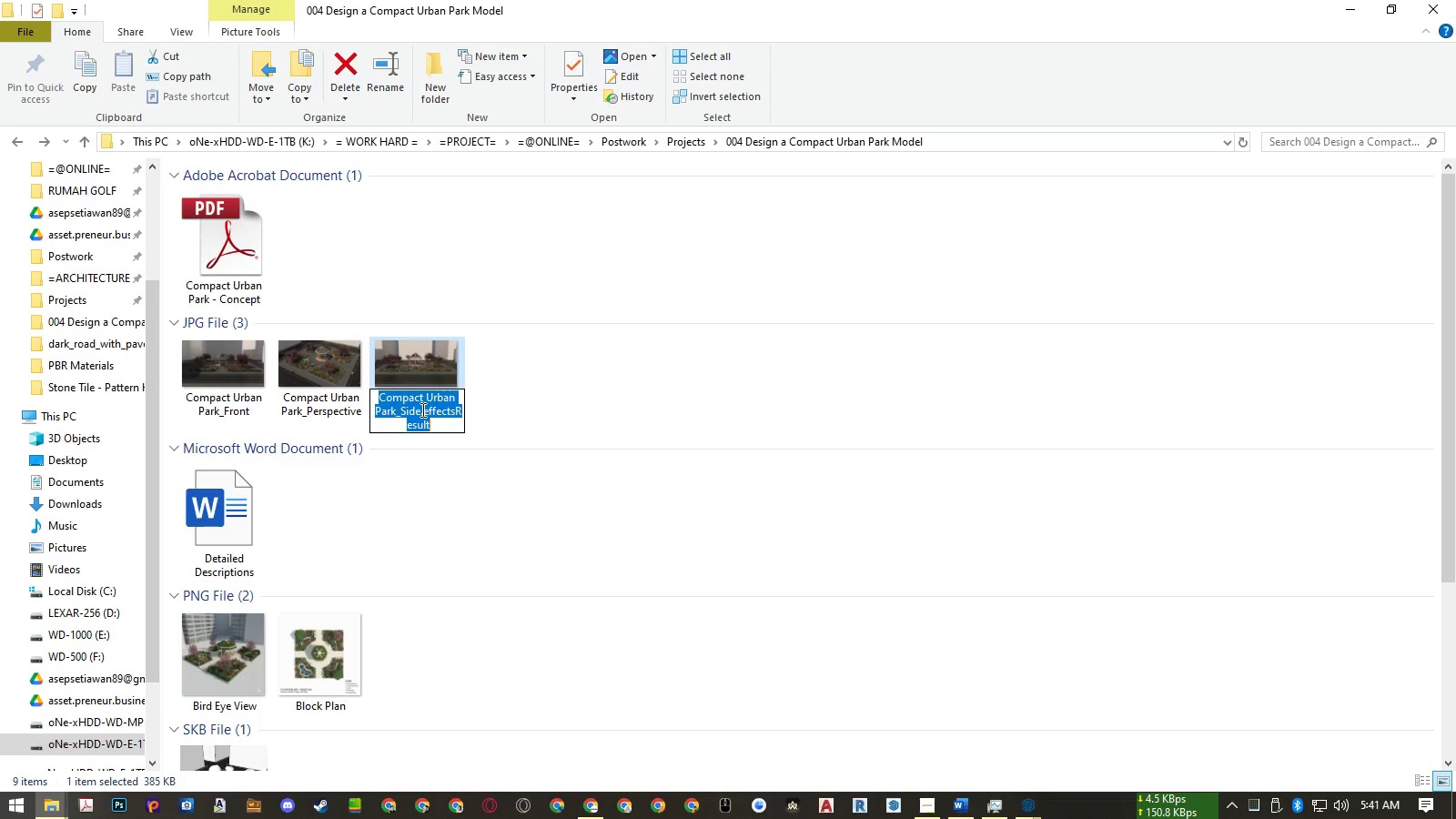 
key(Backspace)
 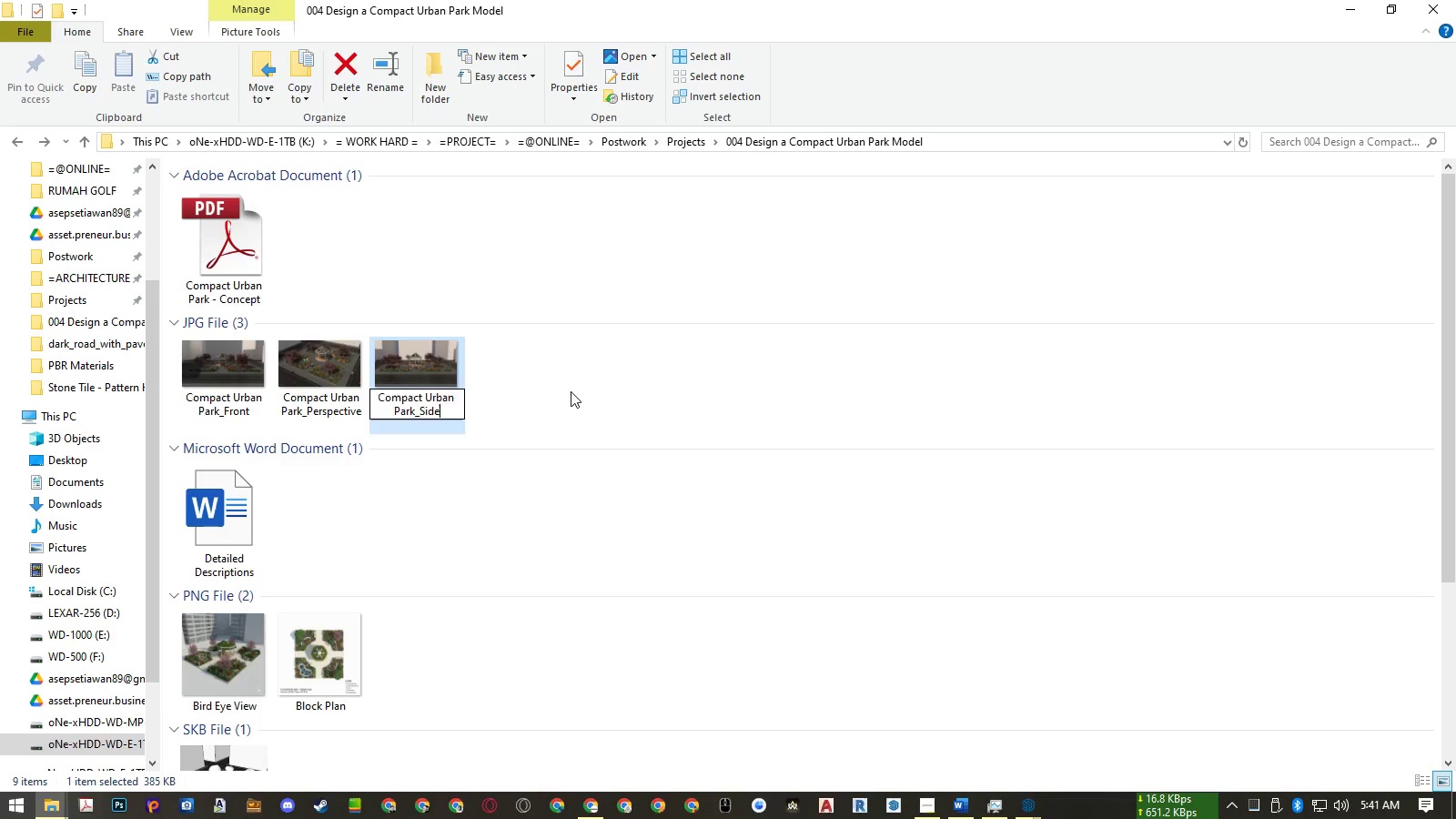 
left_click([573, 390])
 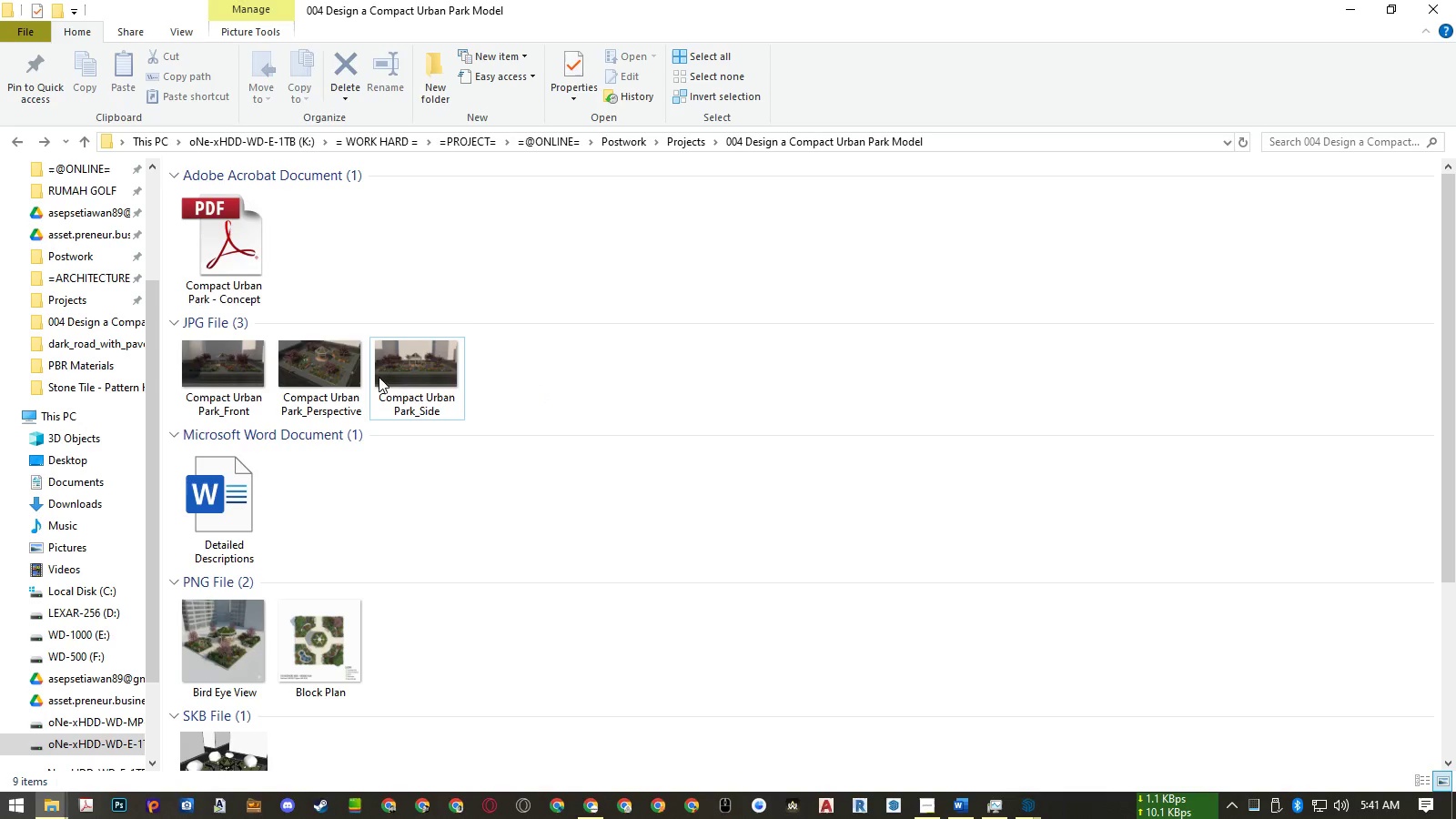 
double_click([227, 383])
 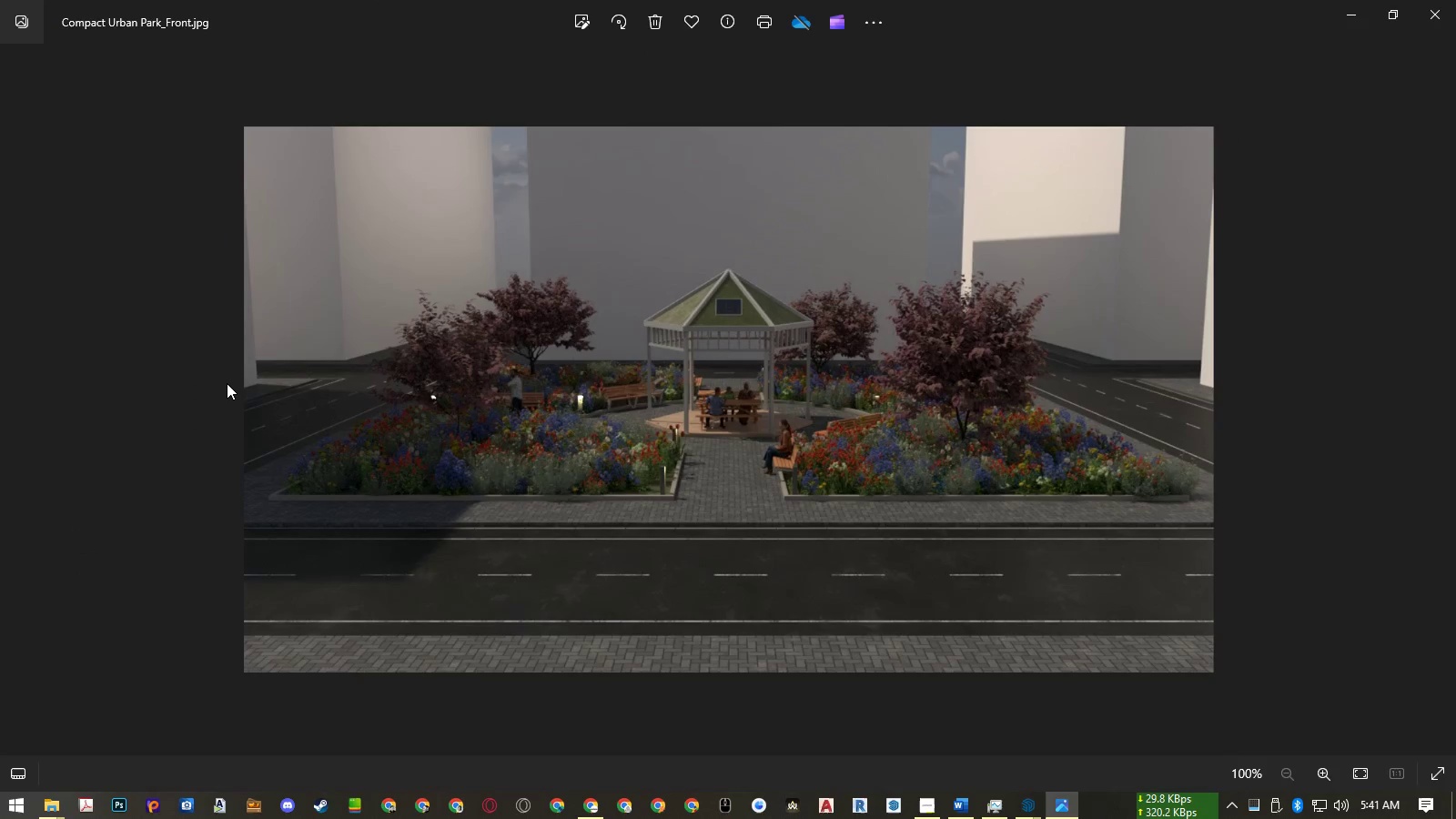 
key(ArrowRight)
 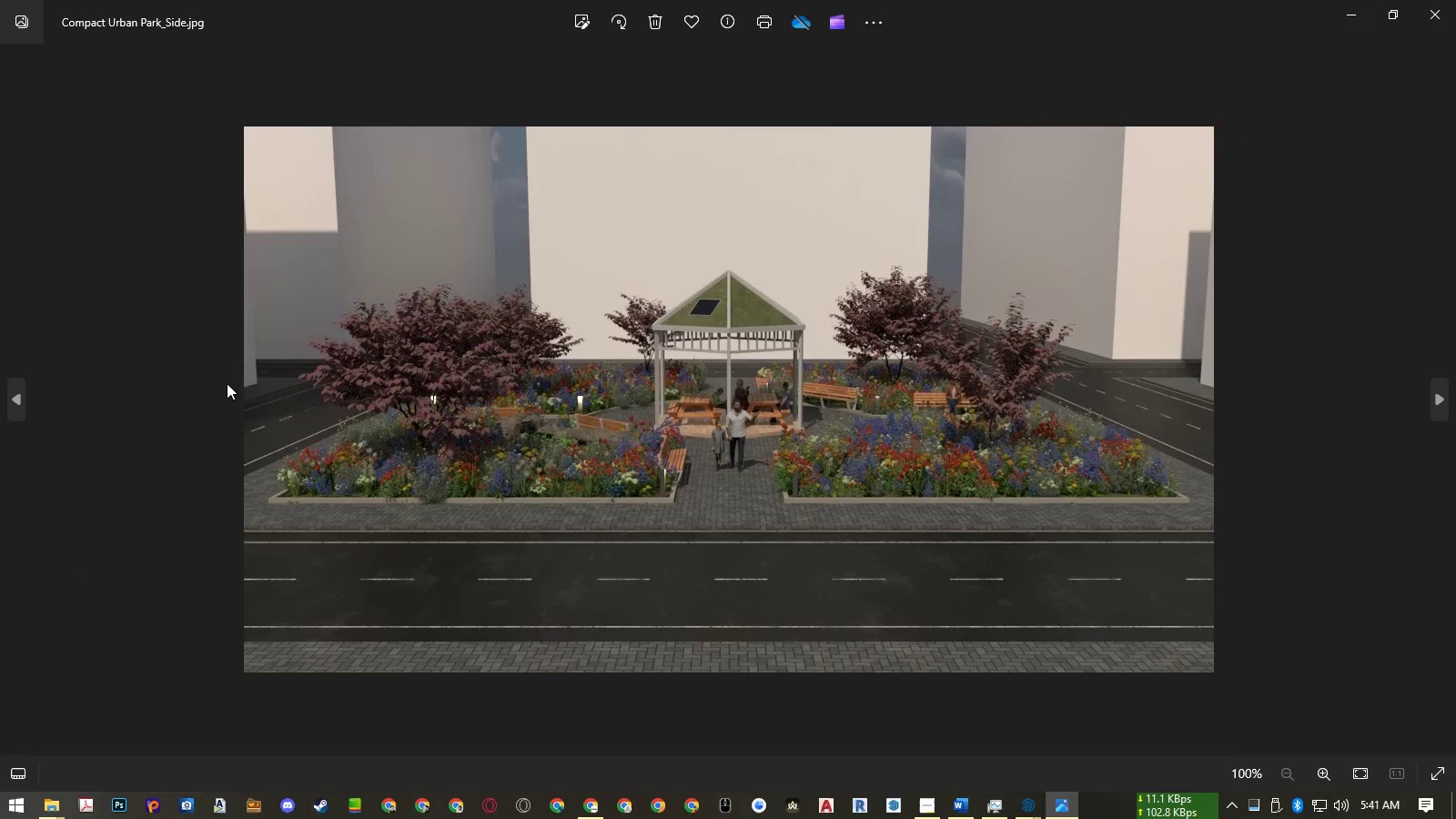 
key(ArrowRight)
 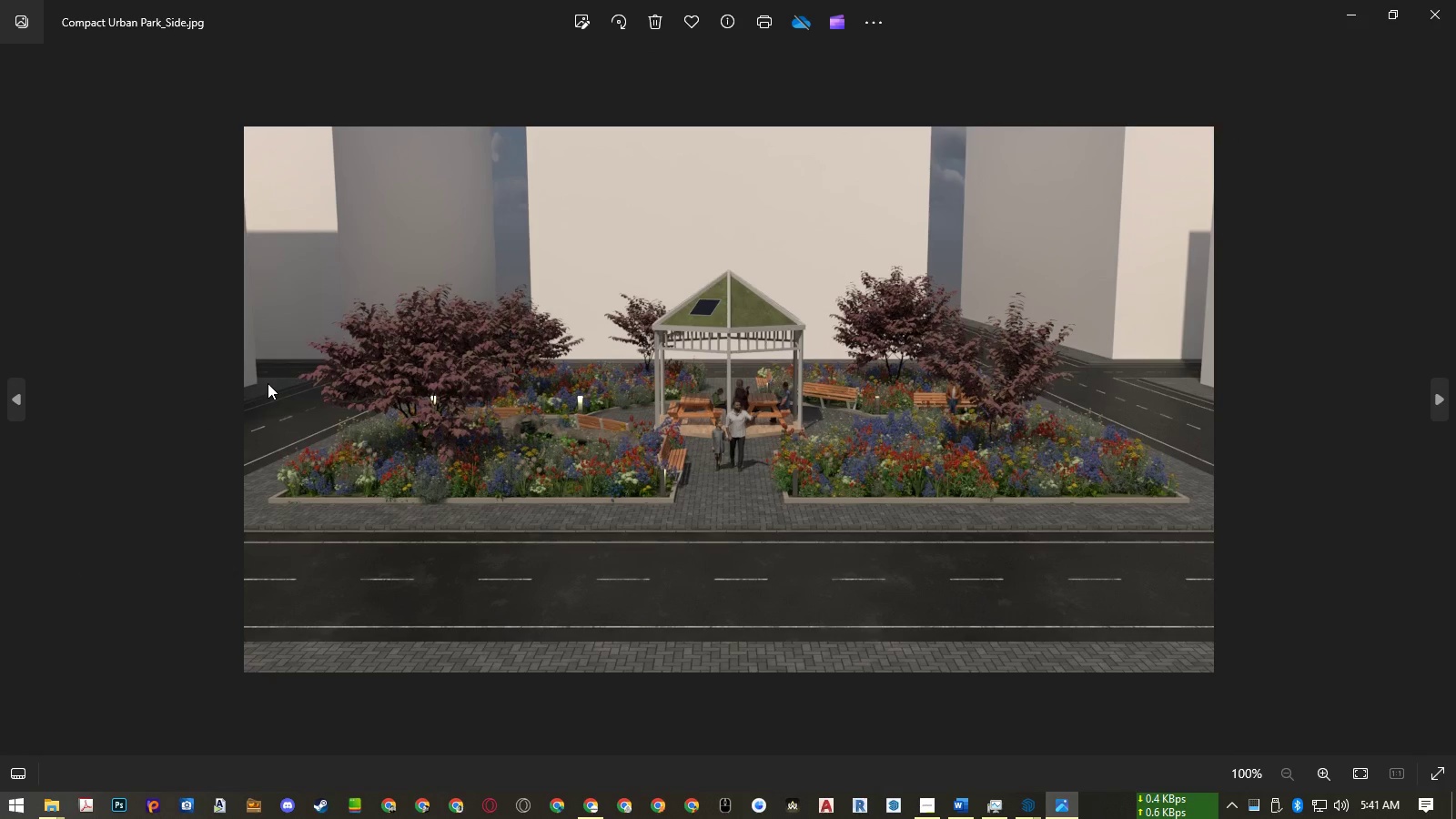 
key(ArrowLeft)
 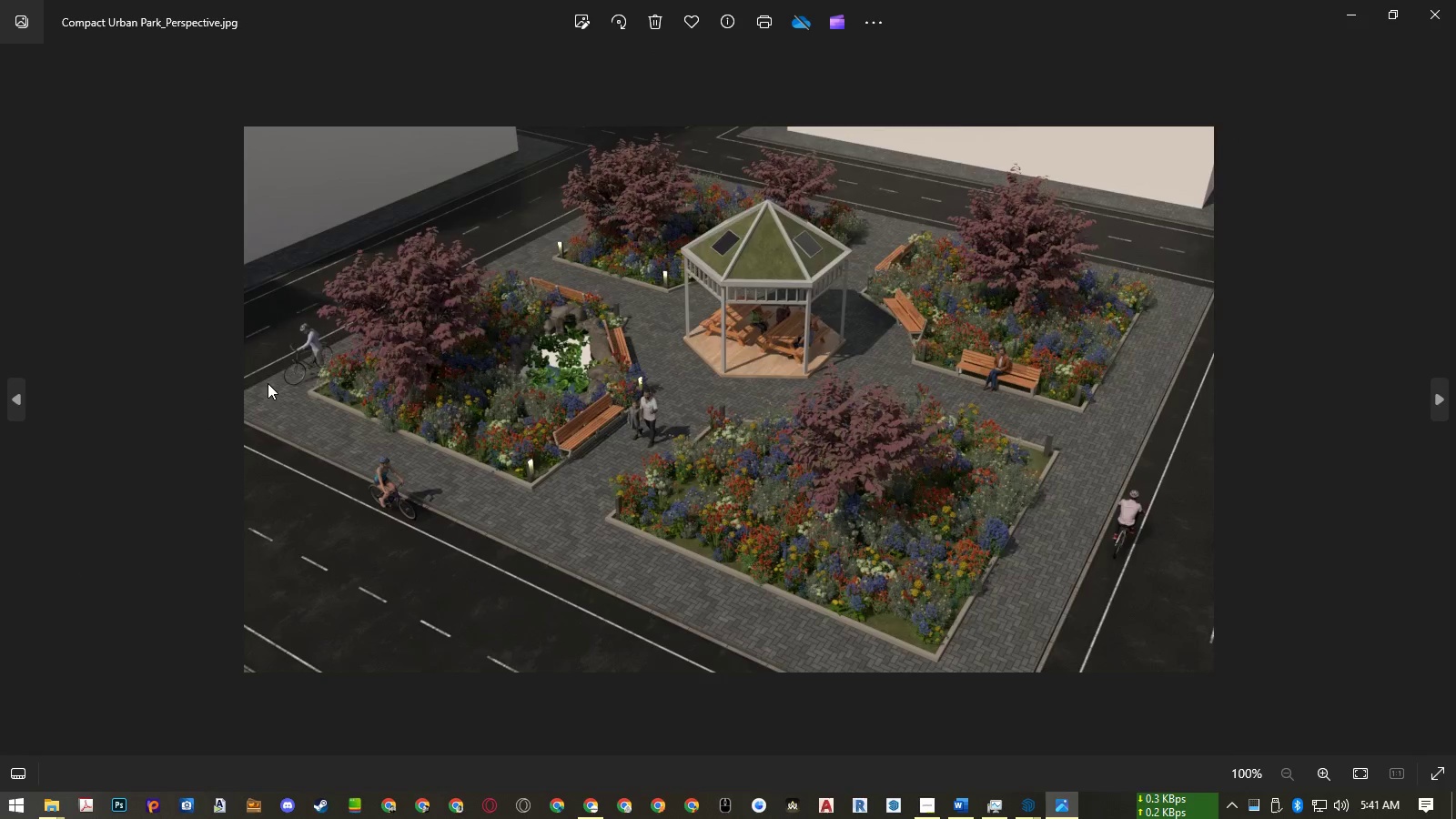 
key(ArrowLeft)
 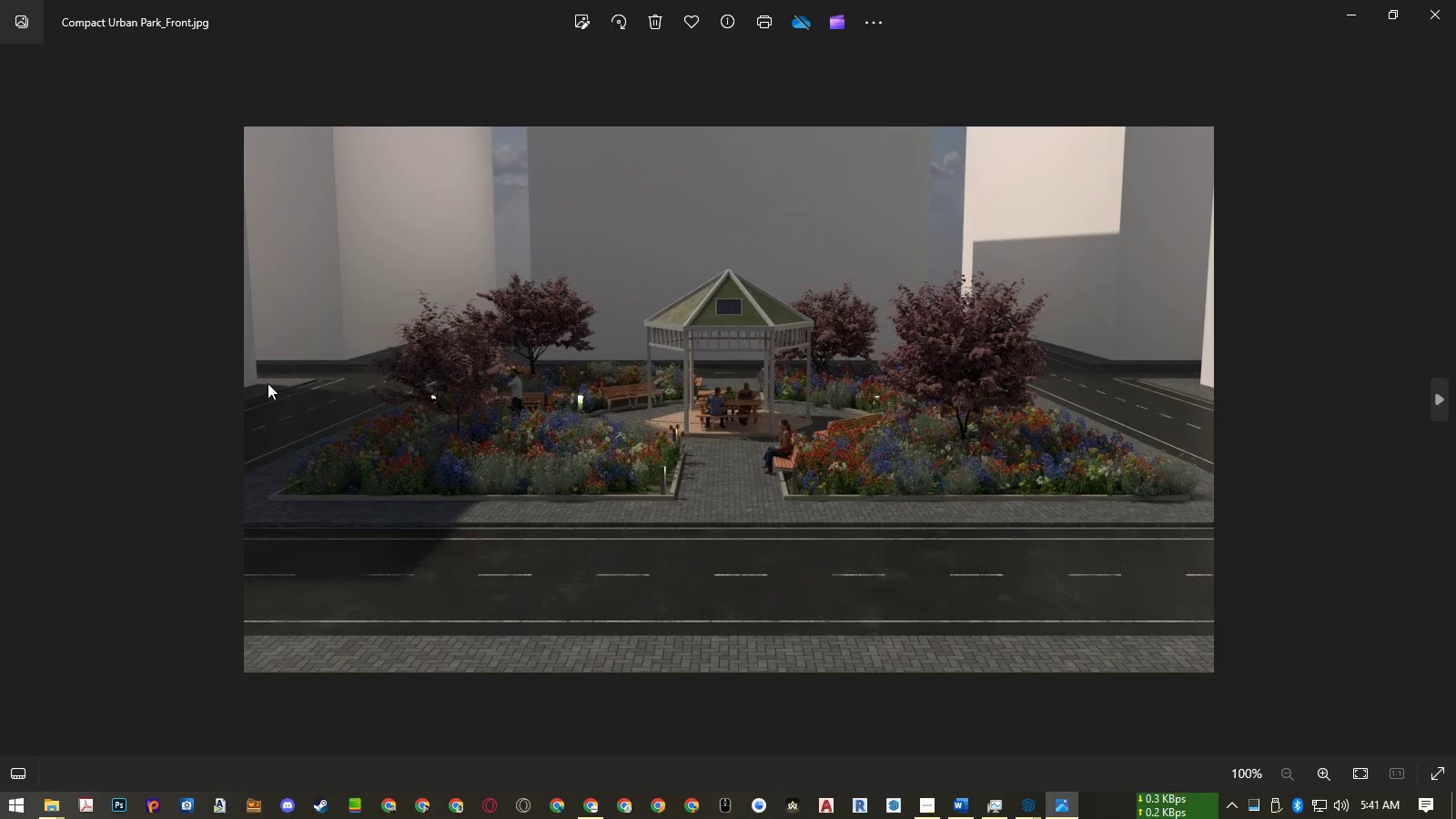 
key(ArrowRight)
 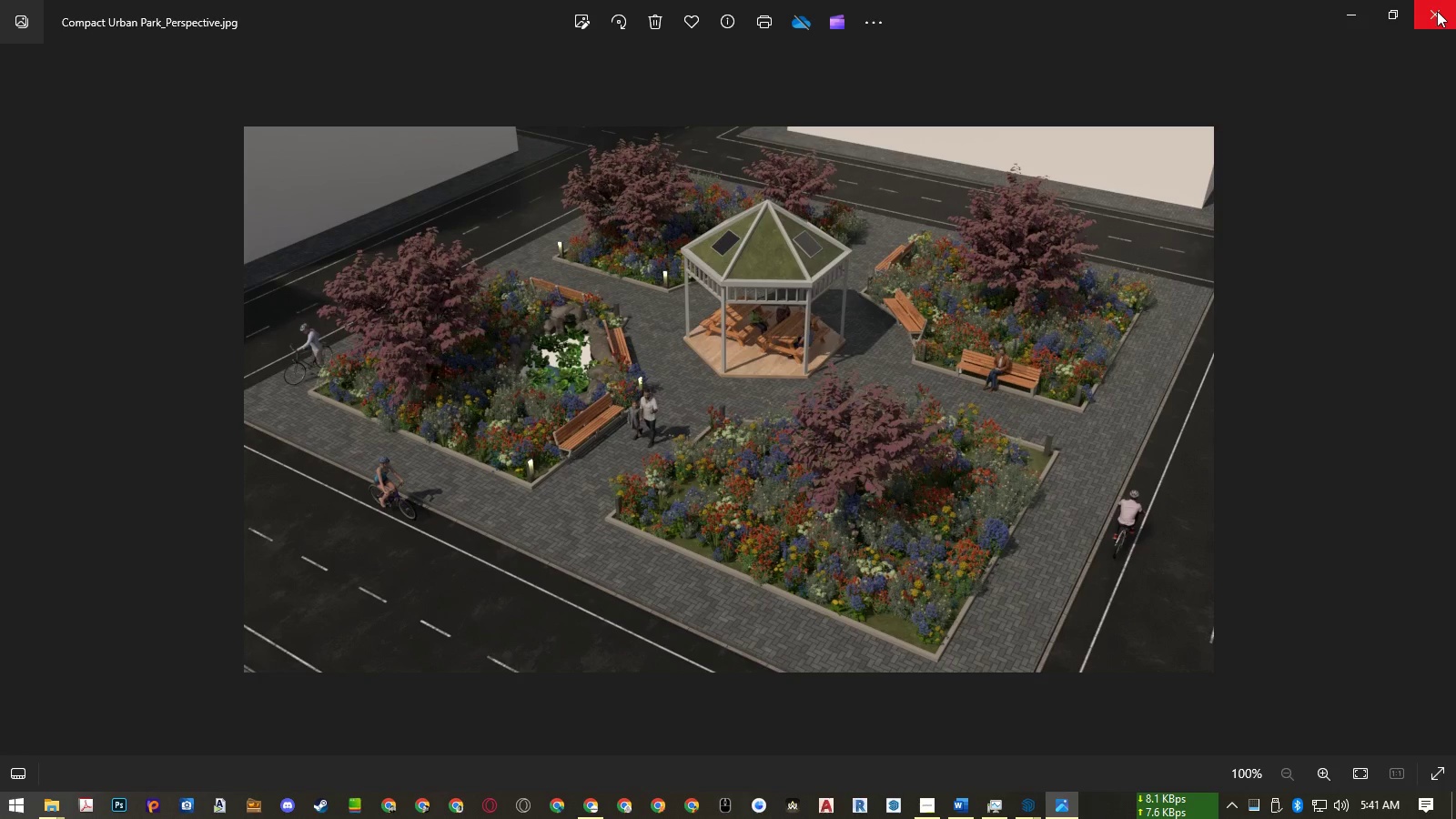 
left_click([1437, 11])
 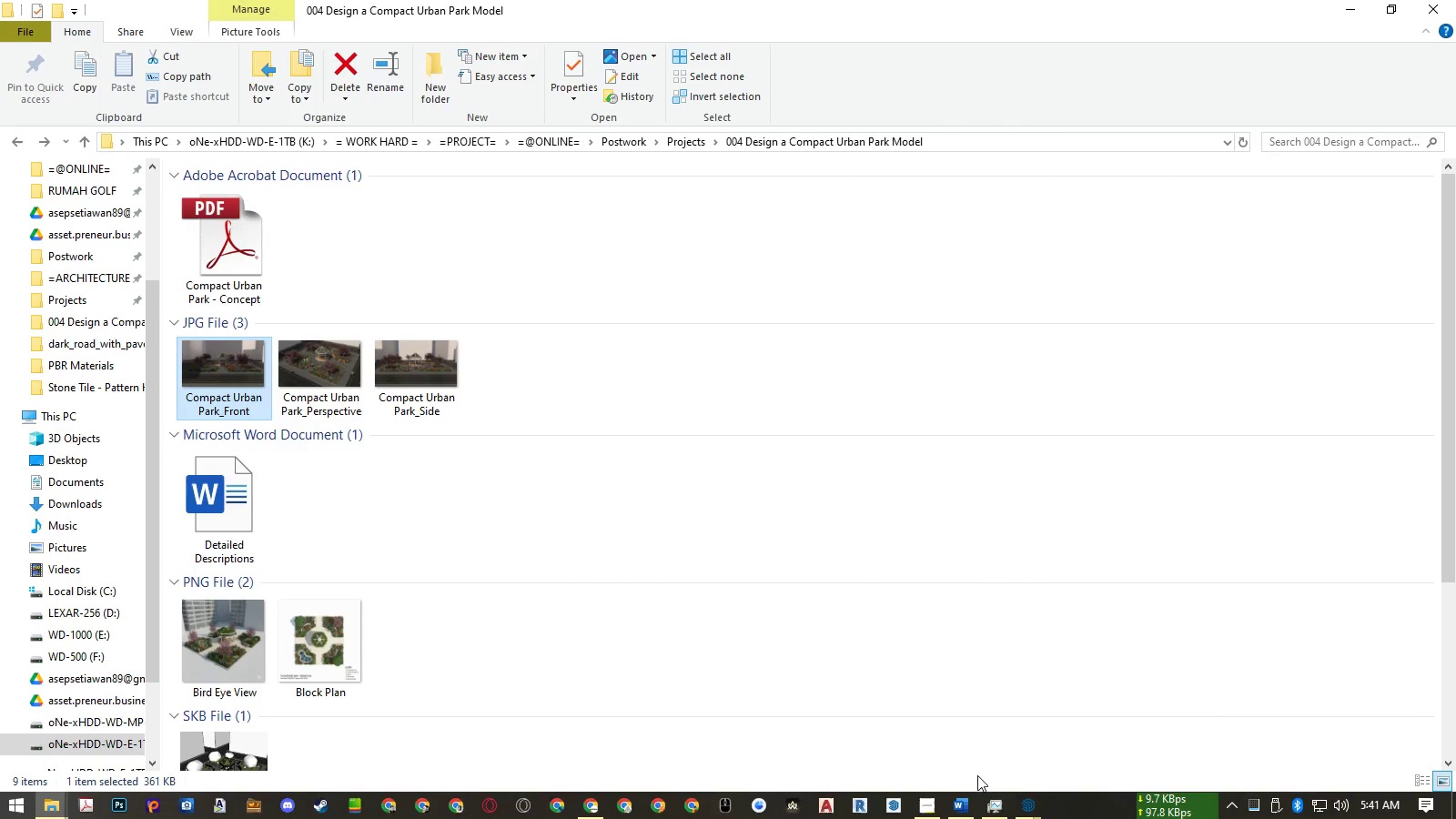 
left_click([1027, 804])
 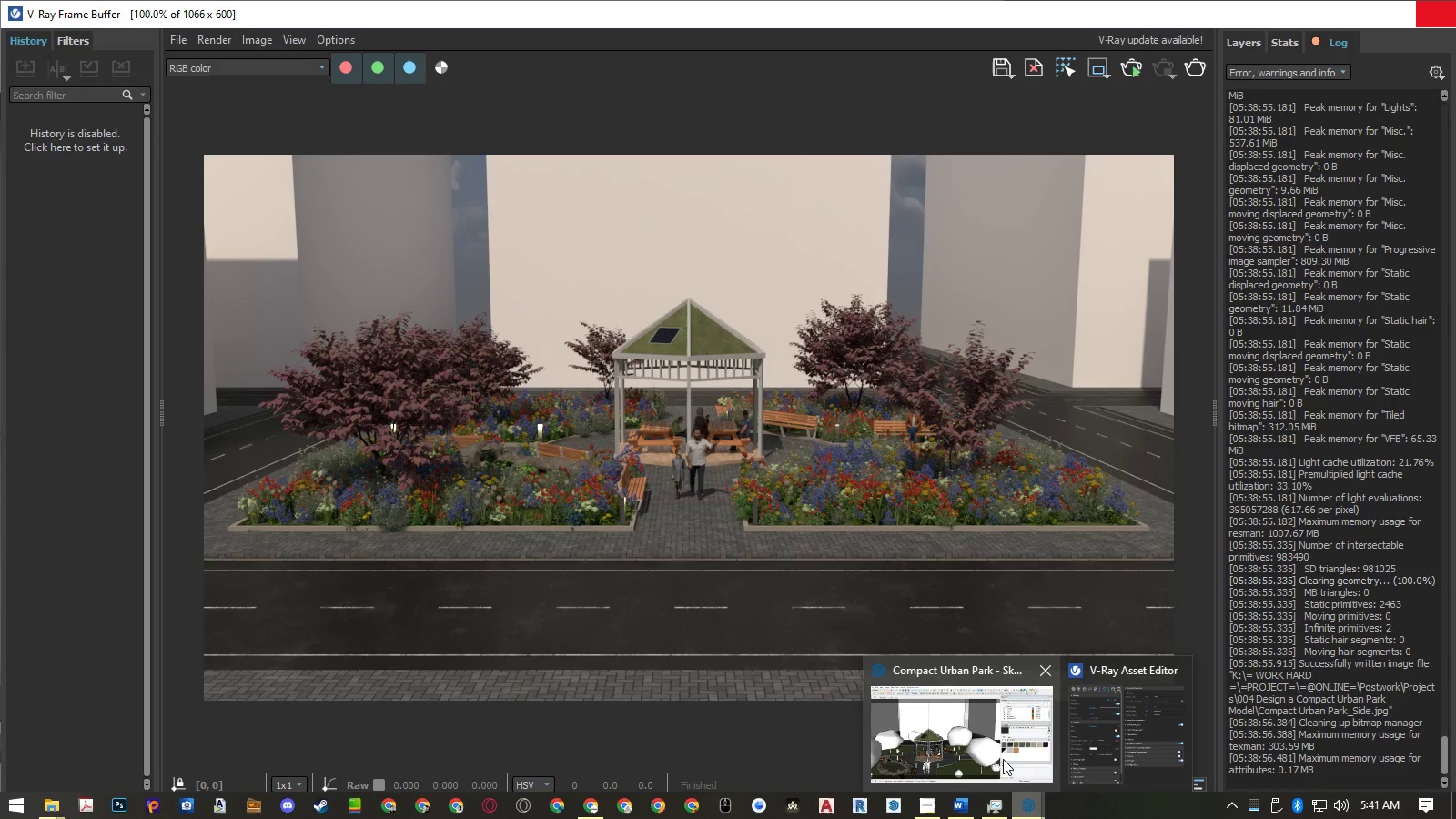 
left_click([1003, 759])
 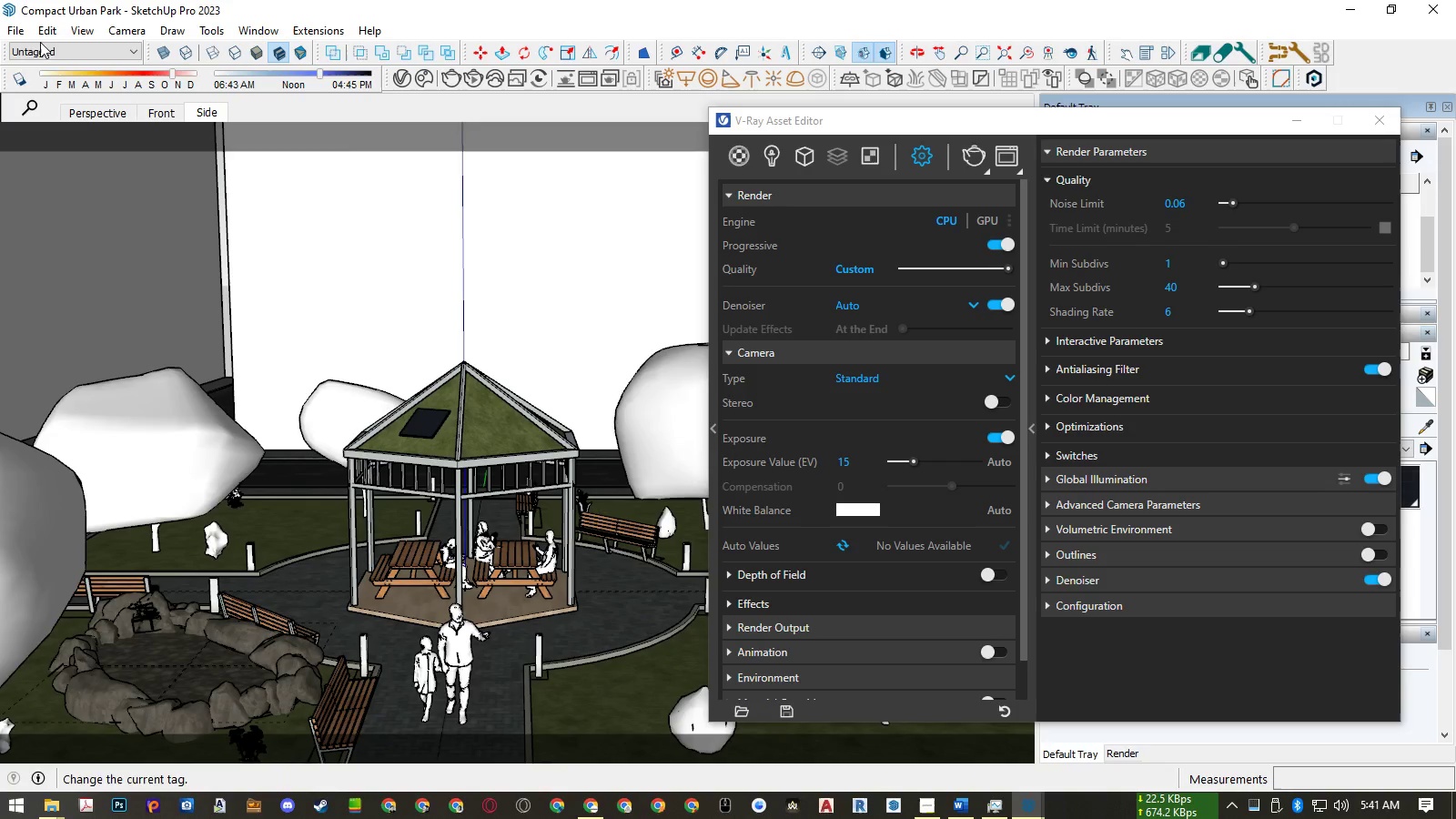 
wait(8.08)
 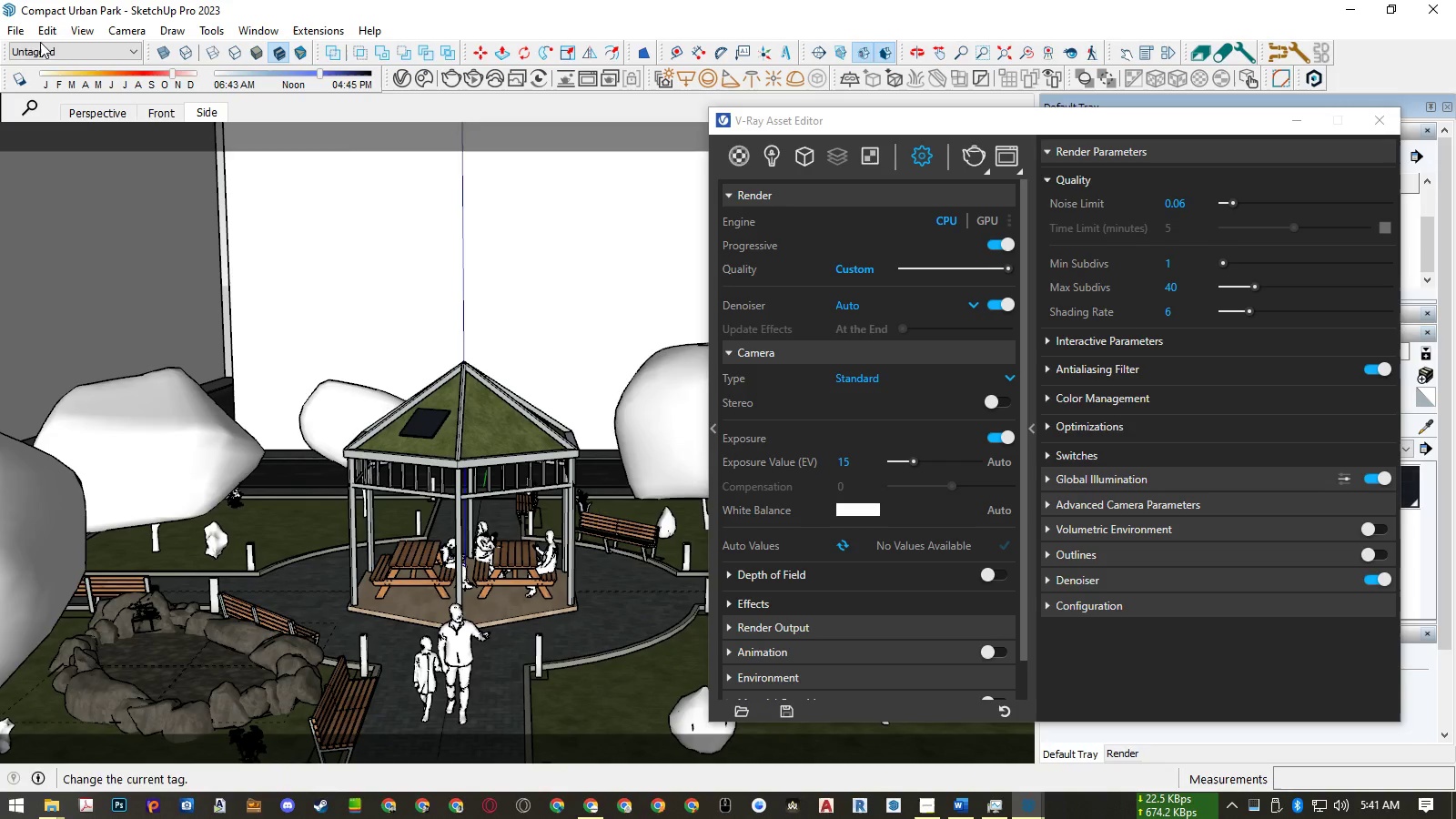 
left_click([83, 108])
 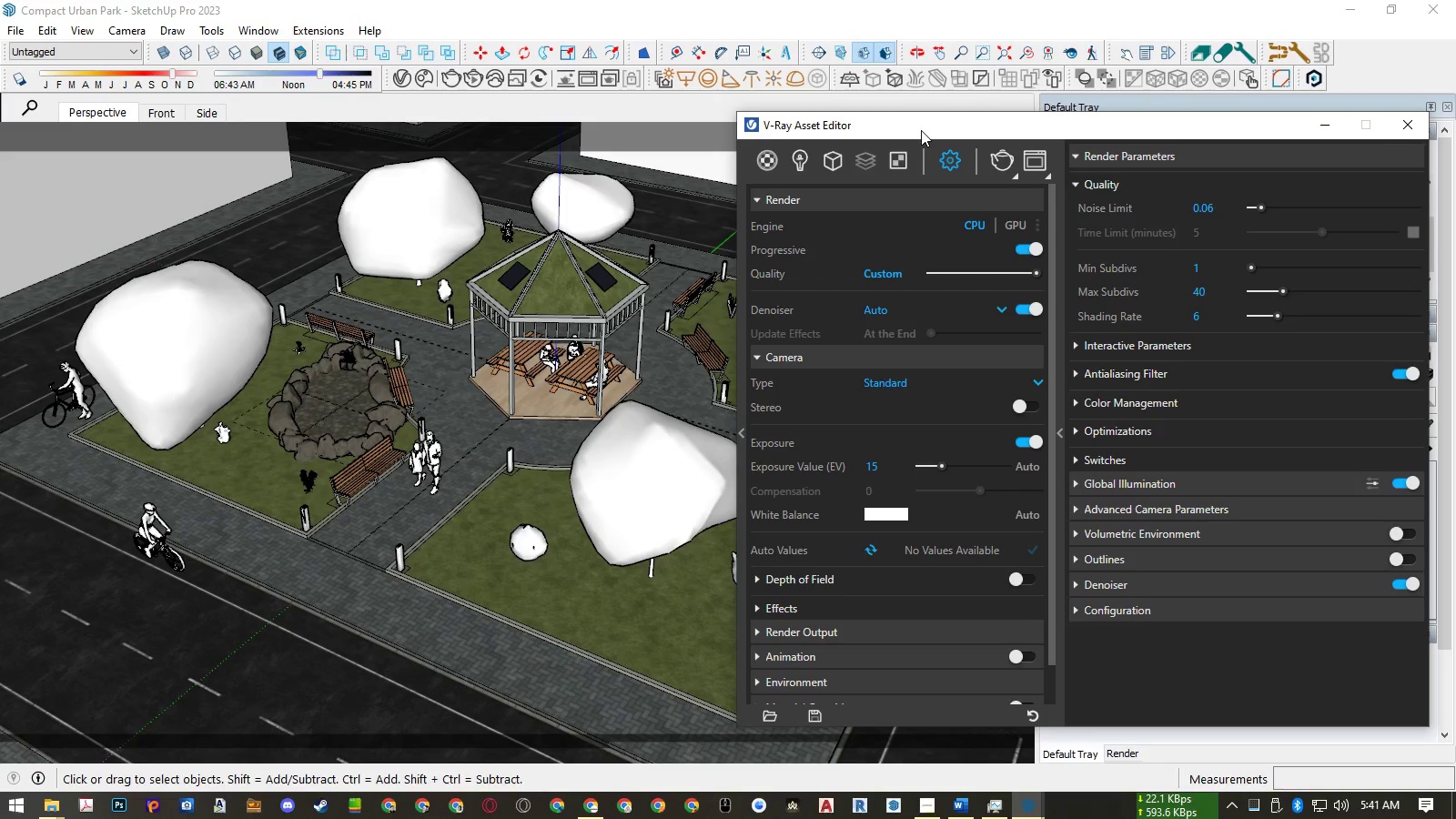 
left_click([804, 164])
 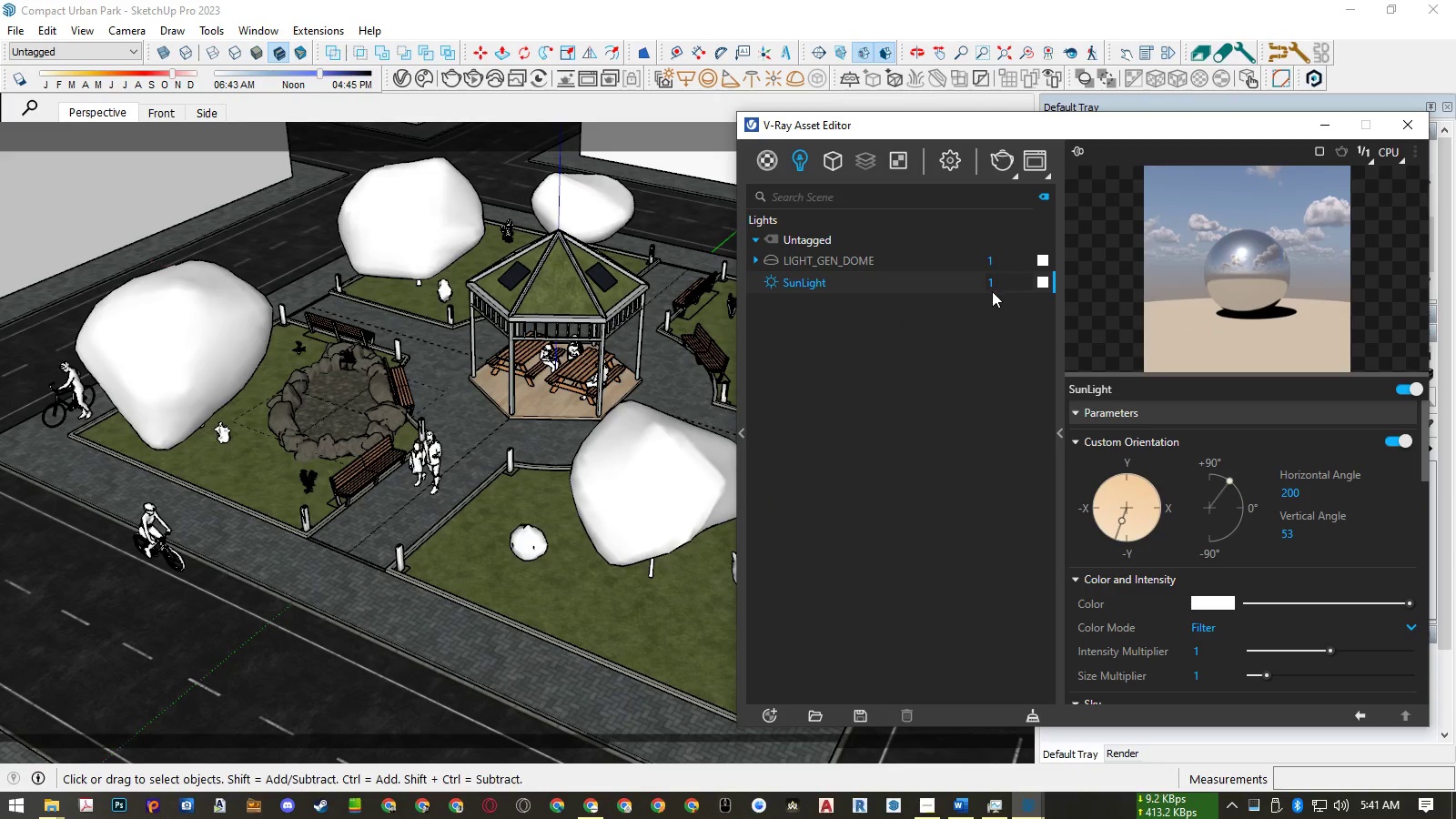 
left_click([840, 284])
 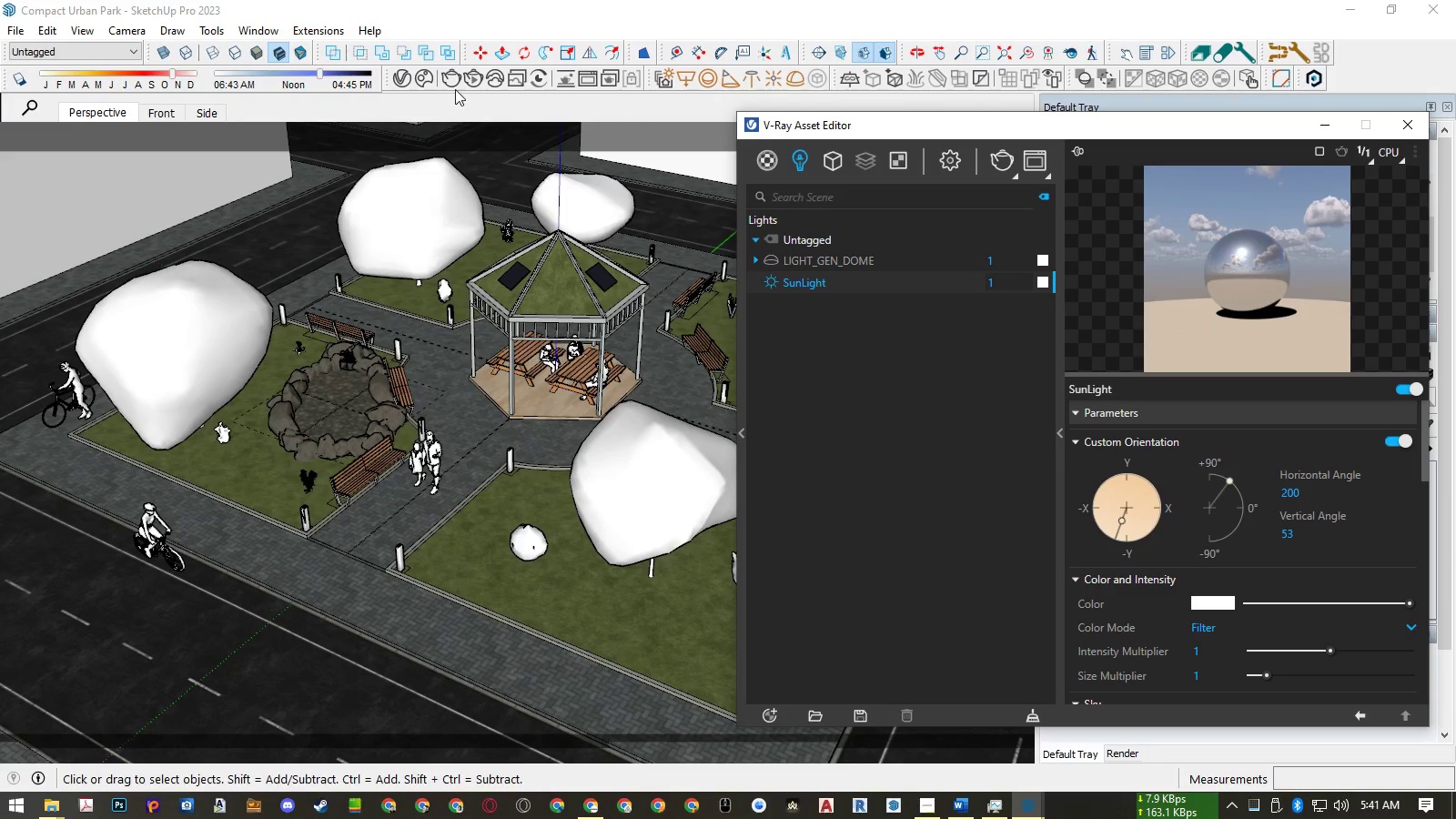 
left_click([472, 78])
 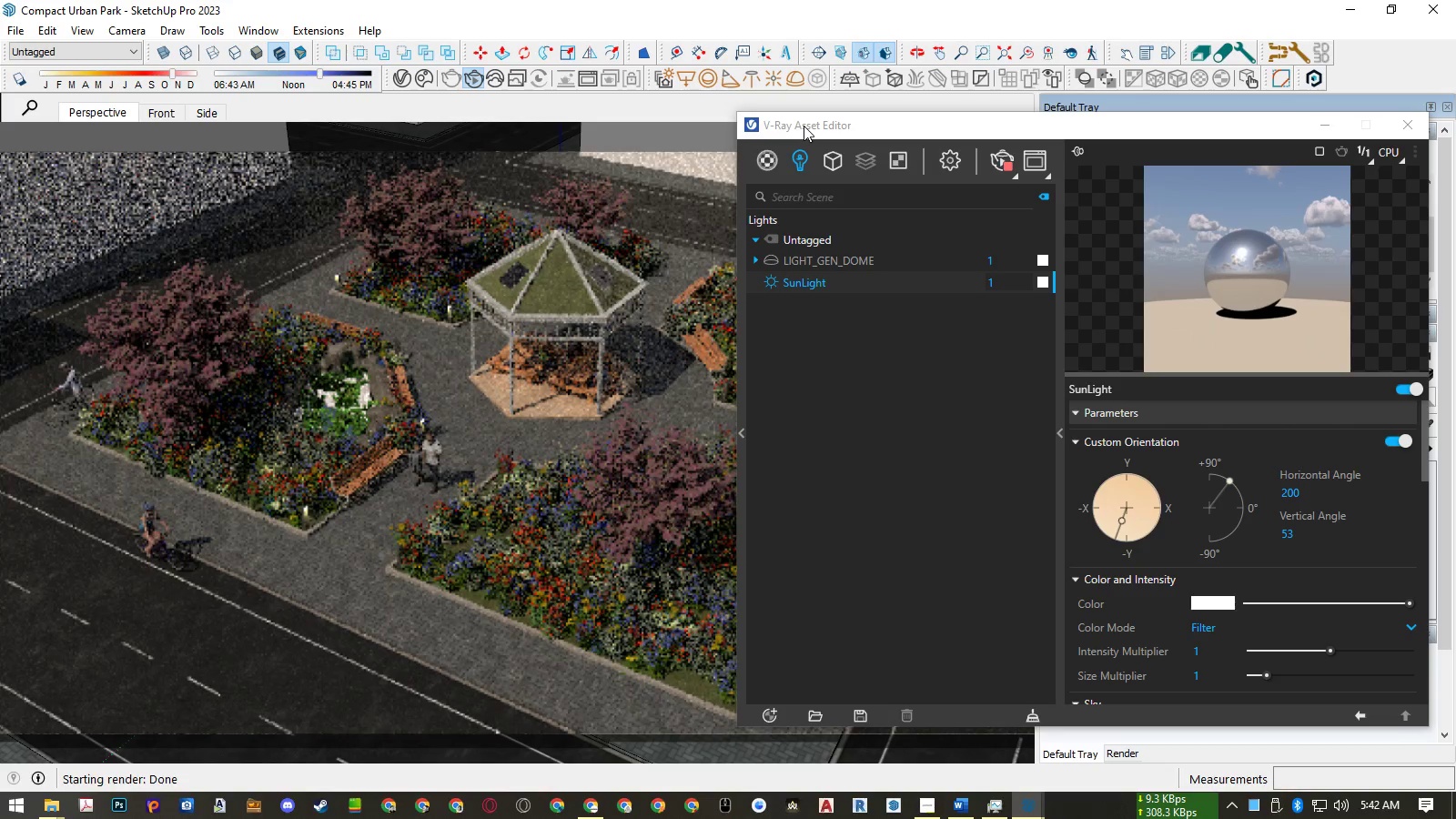 
wait(18.79)
 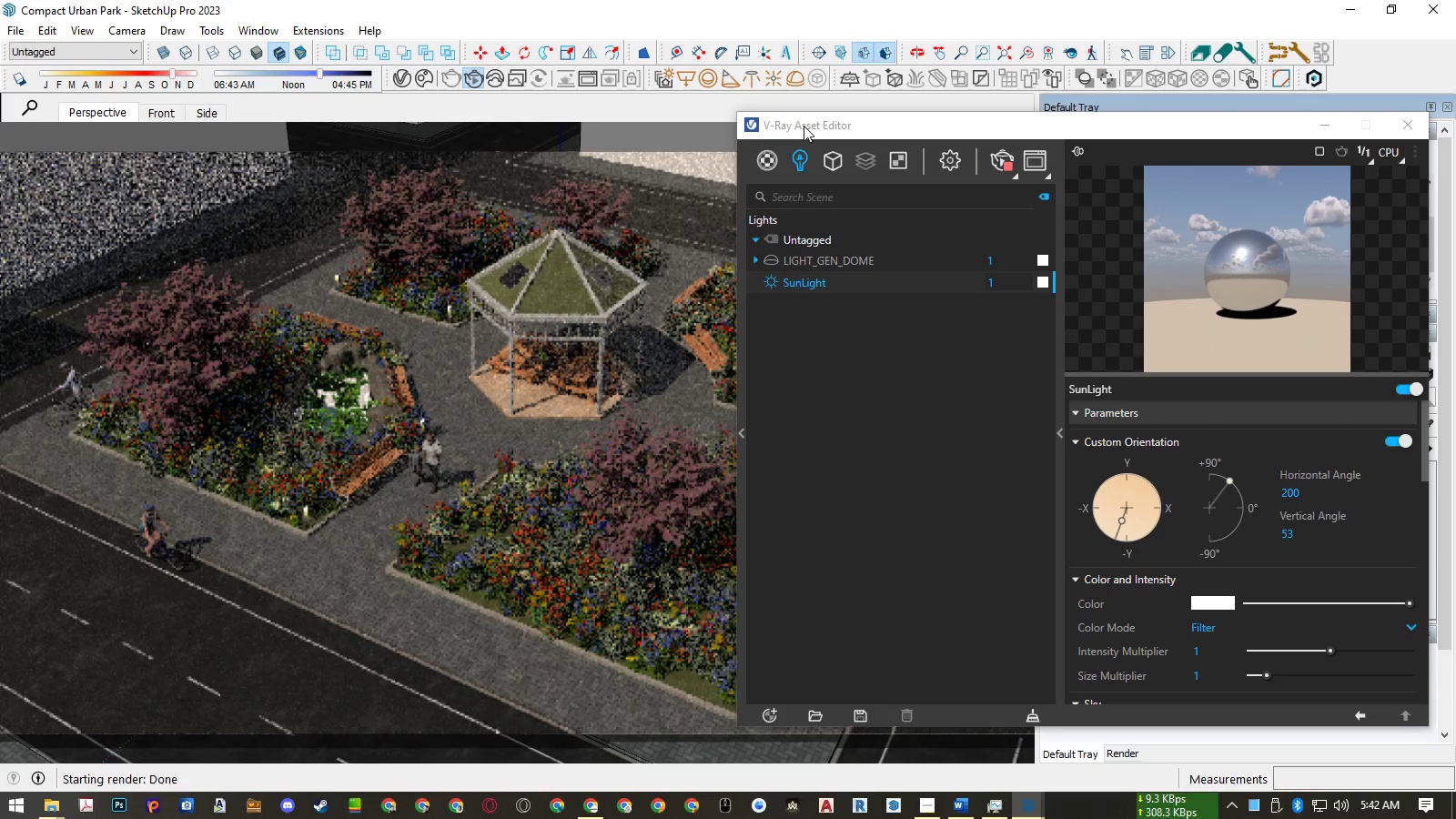 
left_click([1405, 387])
 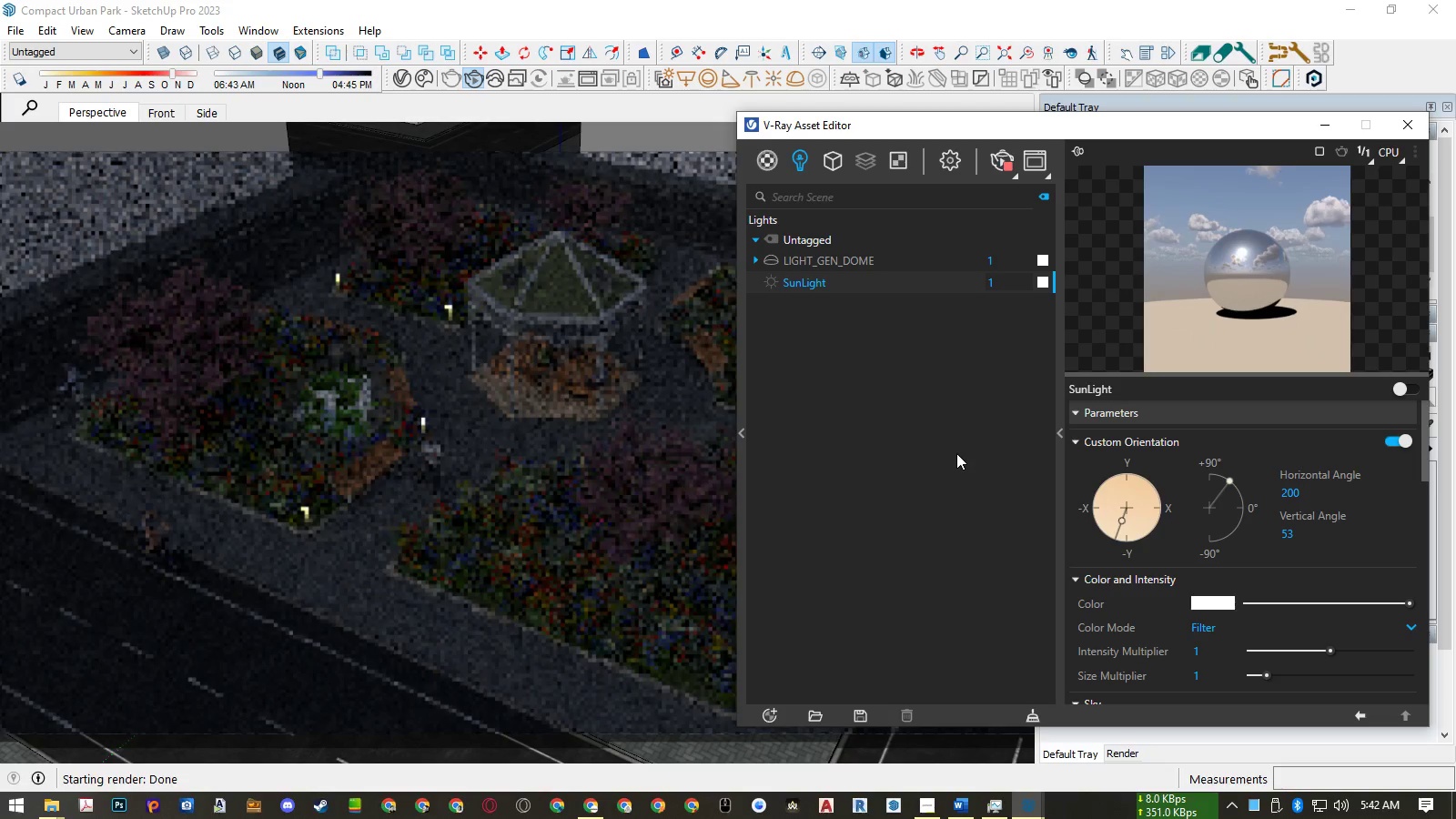 
wait(12.91)
 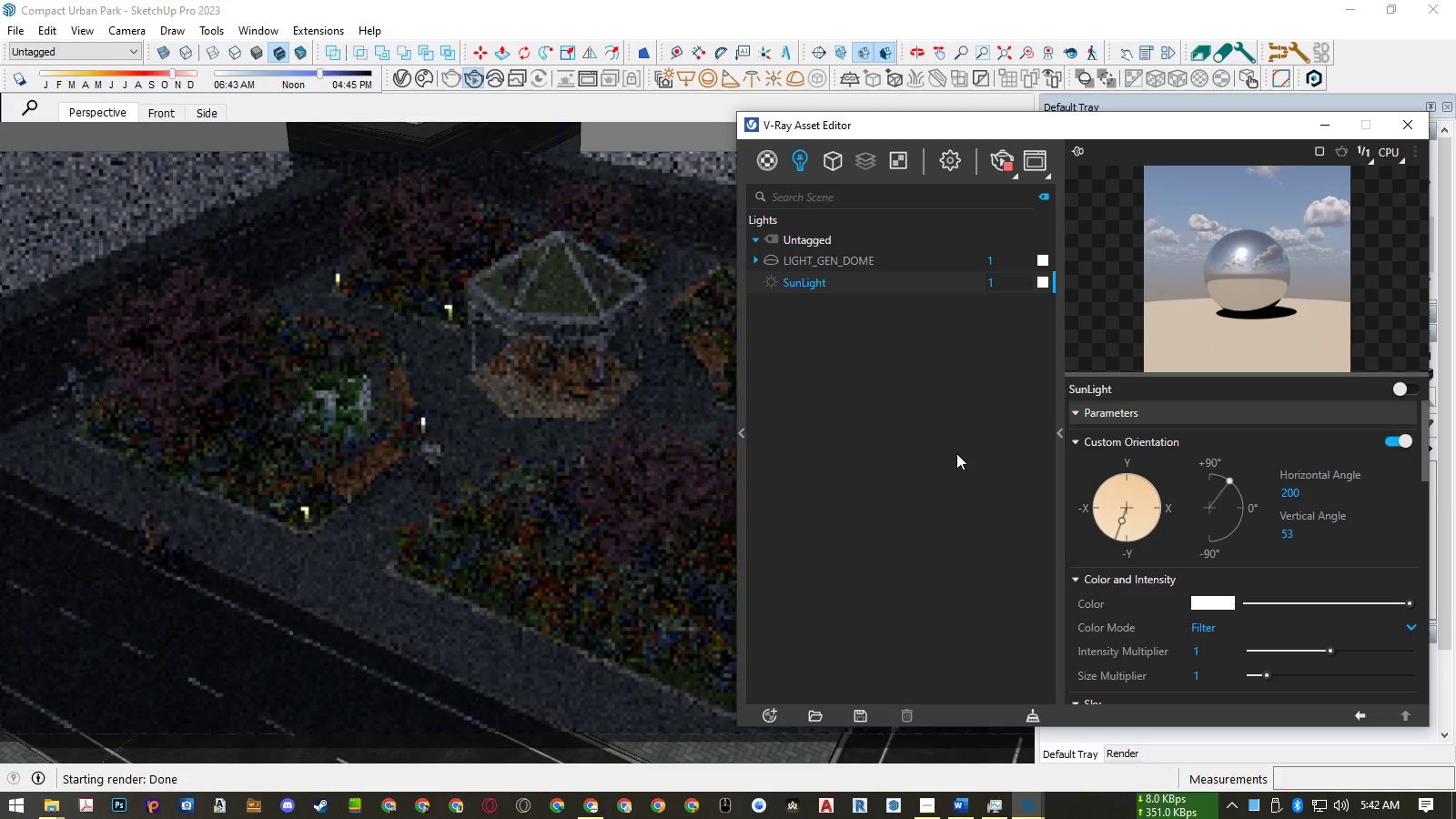 
left_click([882, 256])
 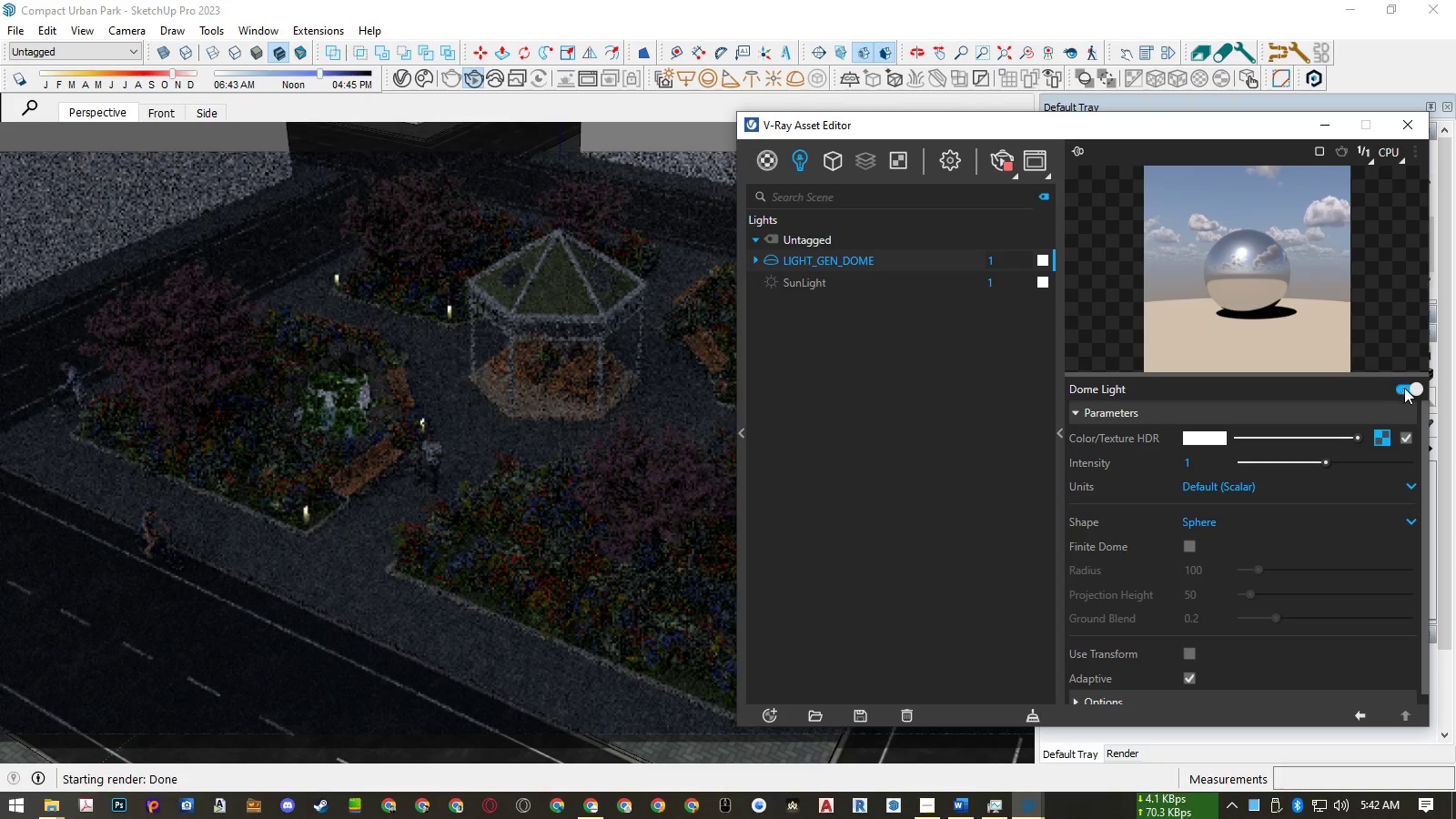 
left_click([1406, 388])
 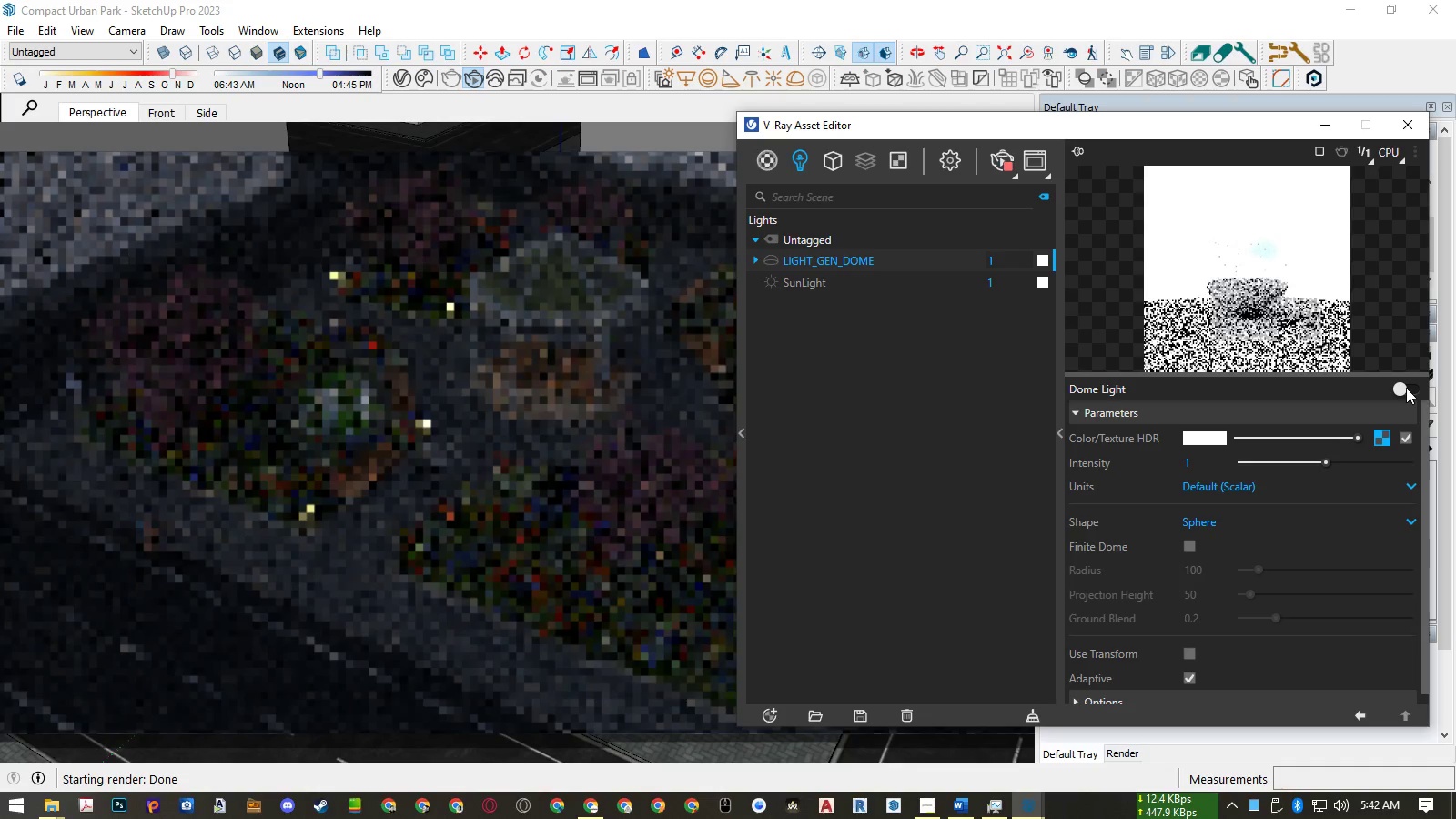 
wait(6.38)
 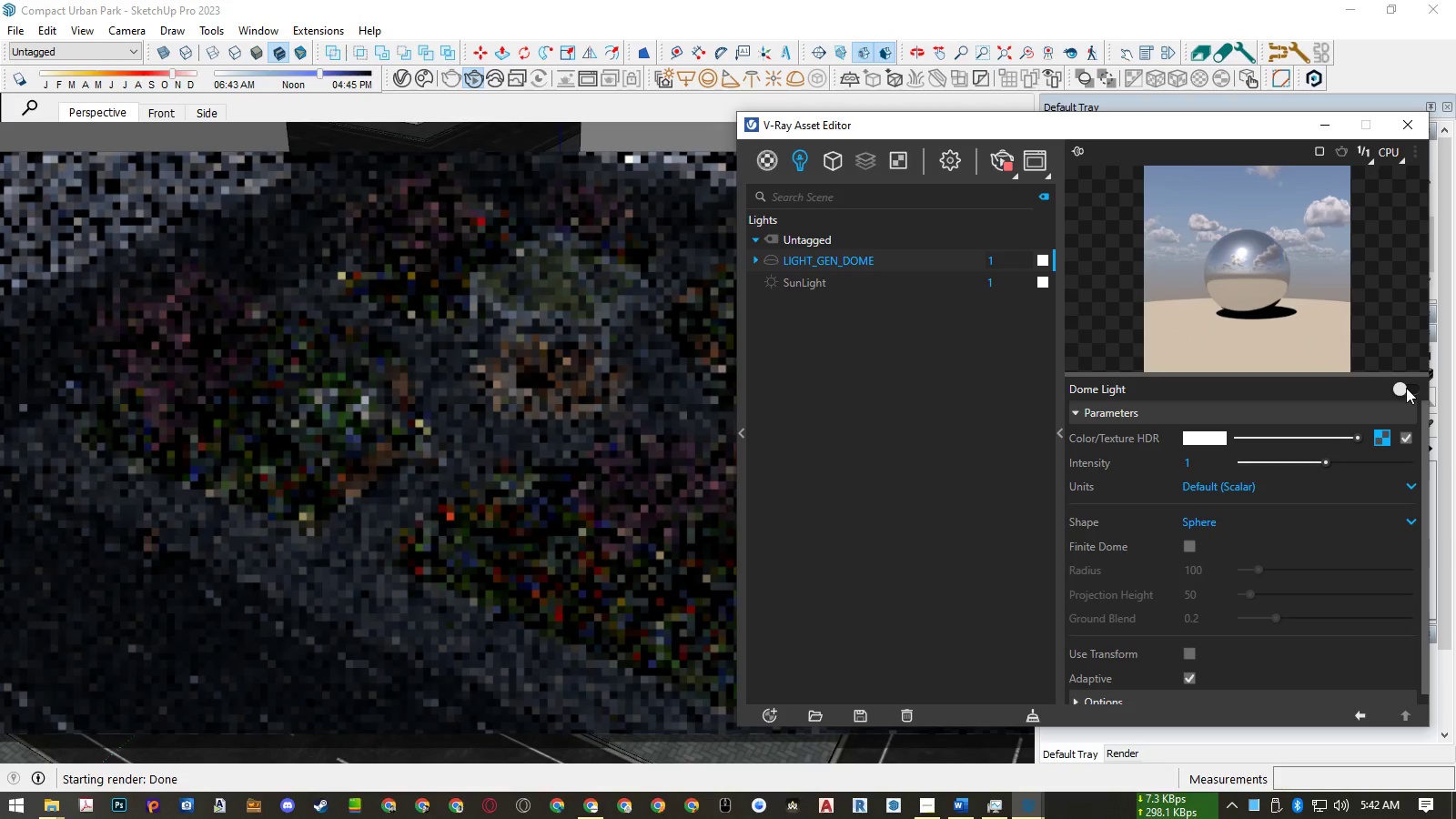 
left_click([1406, 388])
 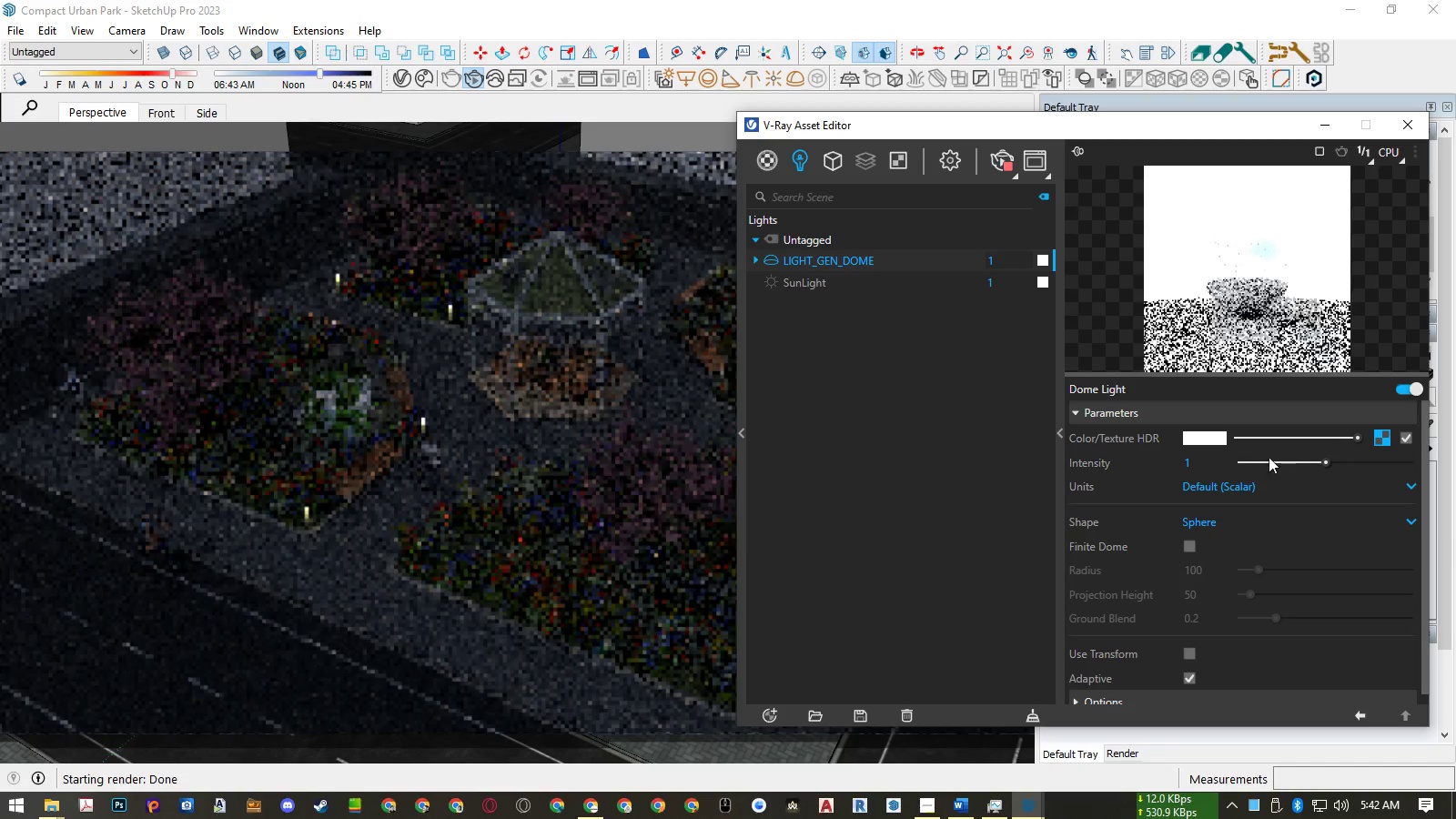 
mouse_move([1240, 463])
 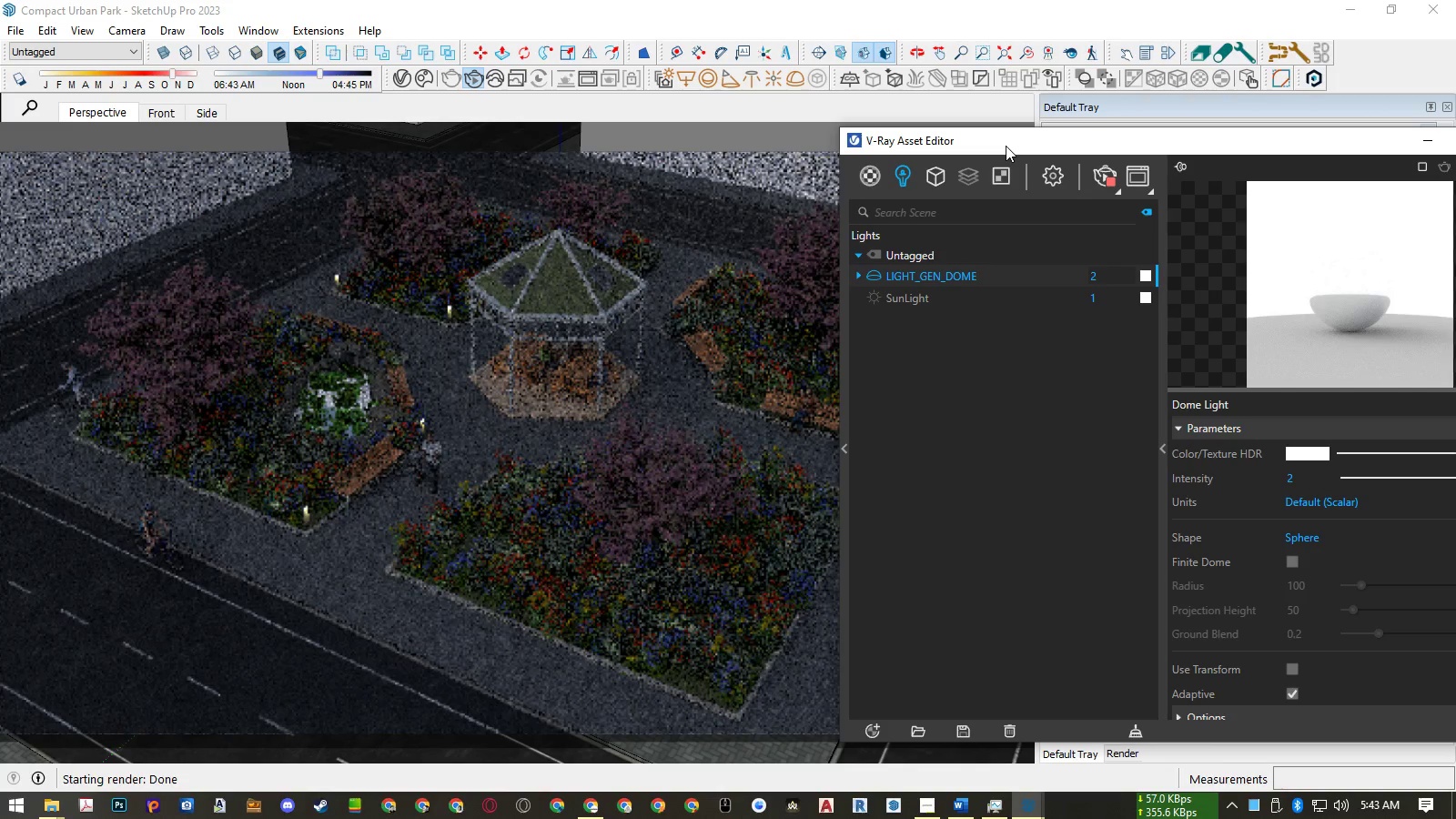 
wait(33.91)
 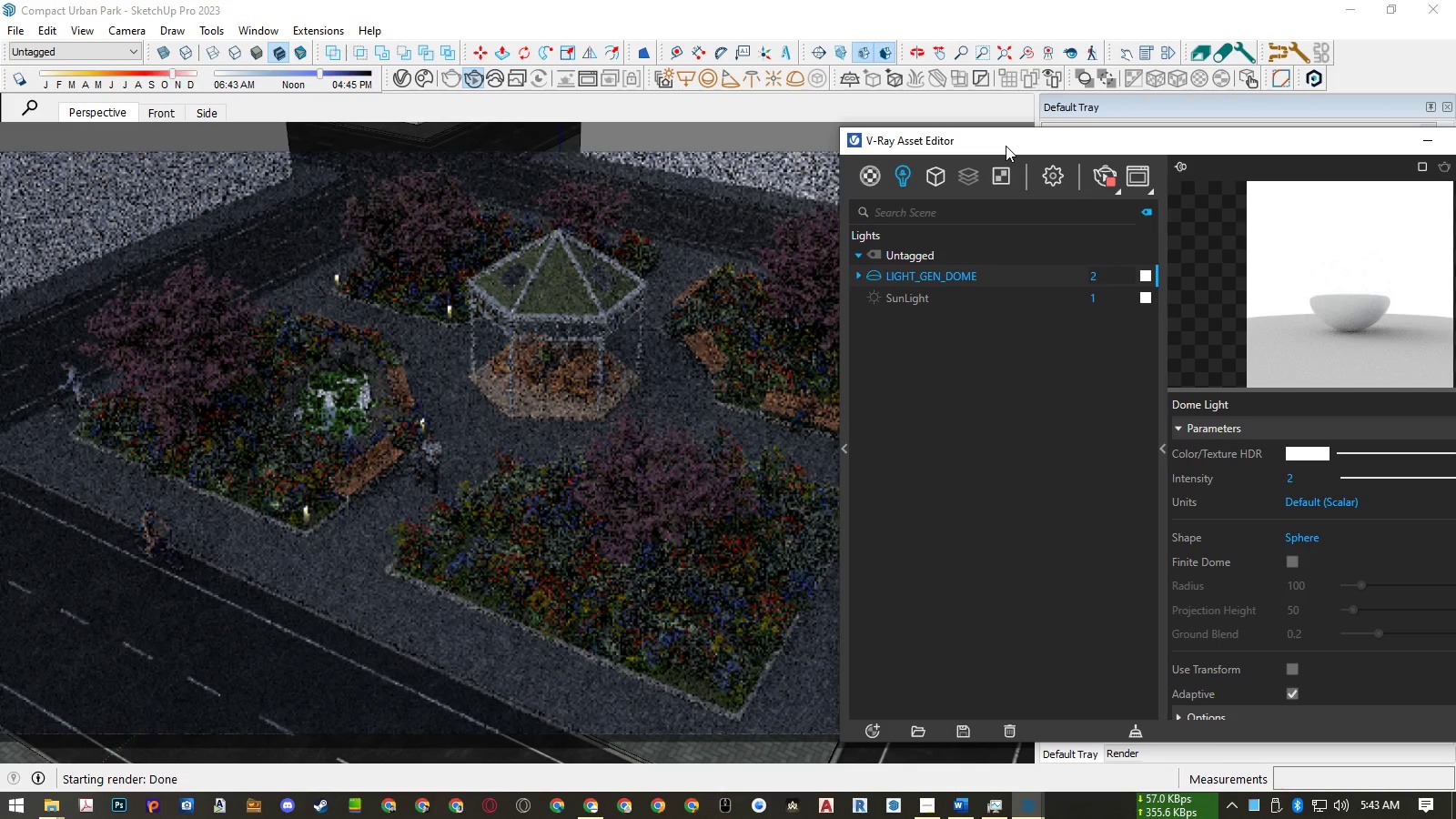 
left_click([916, 298])
 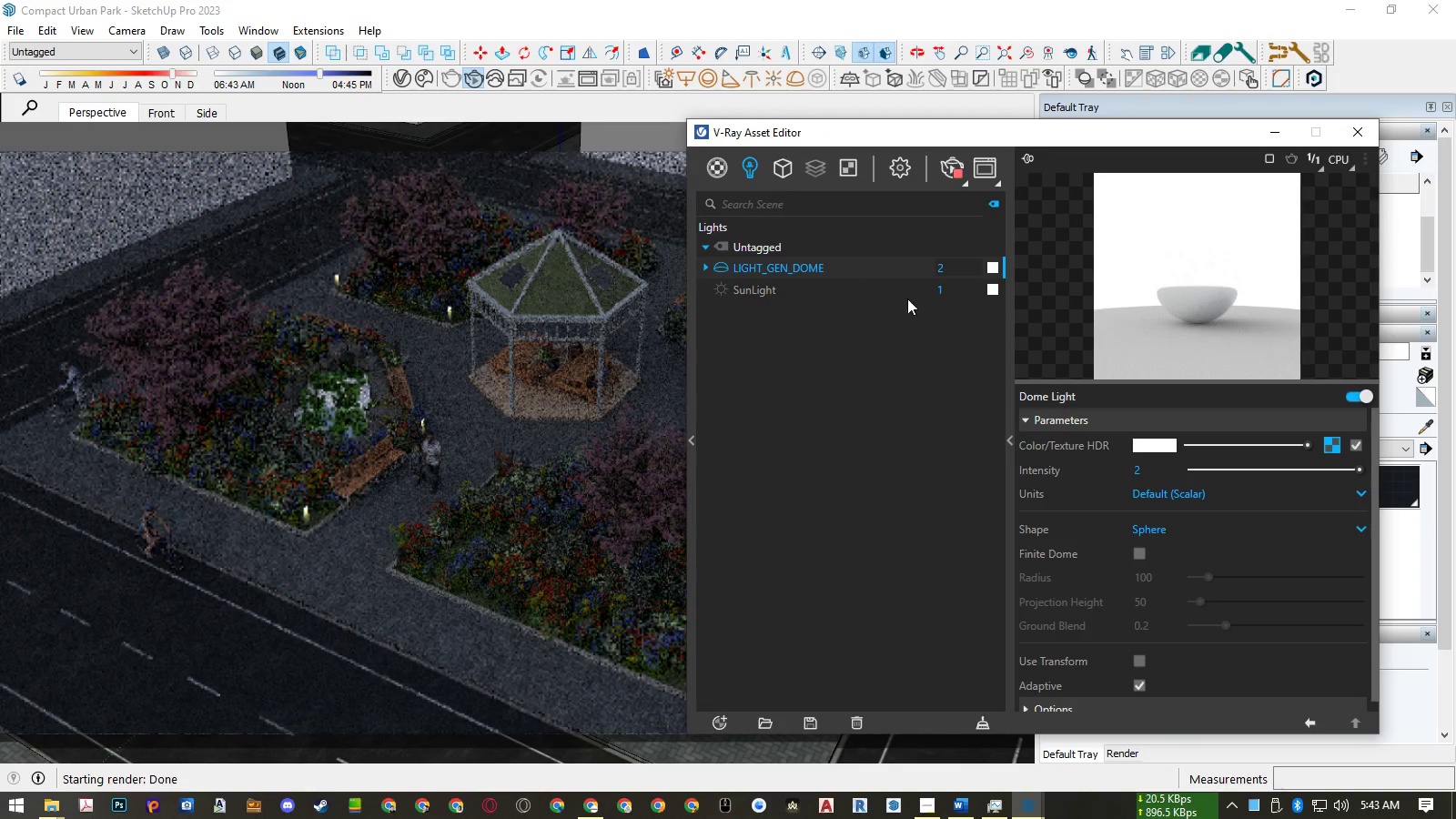 
wait(6.32)
 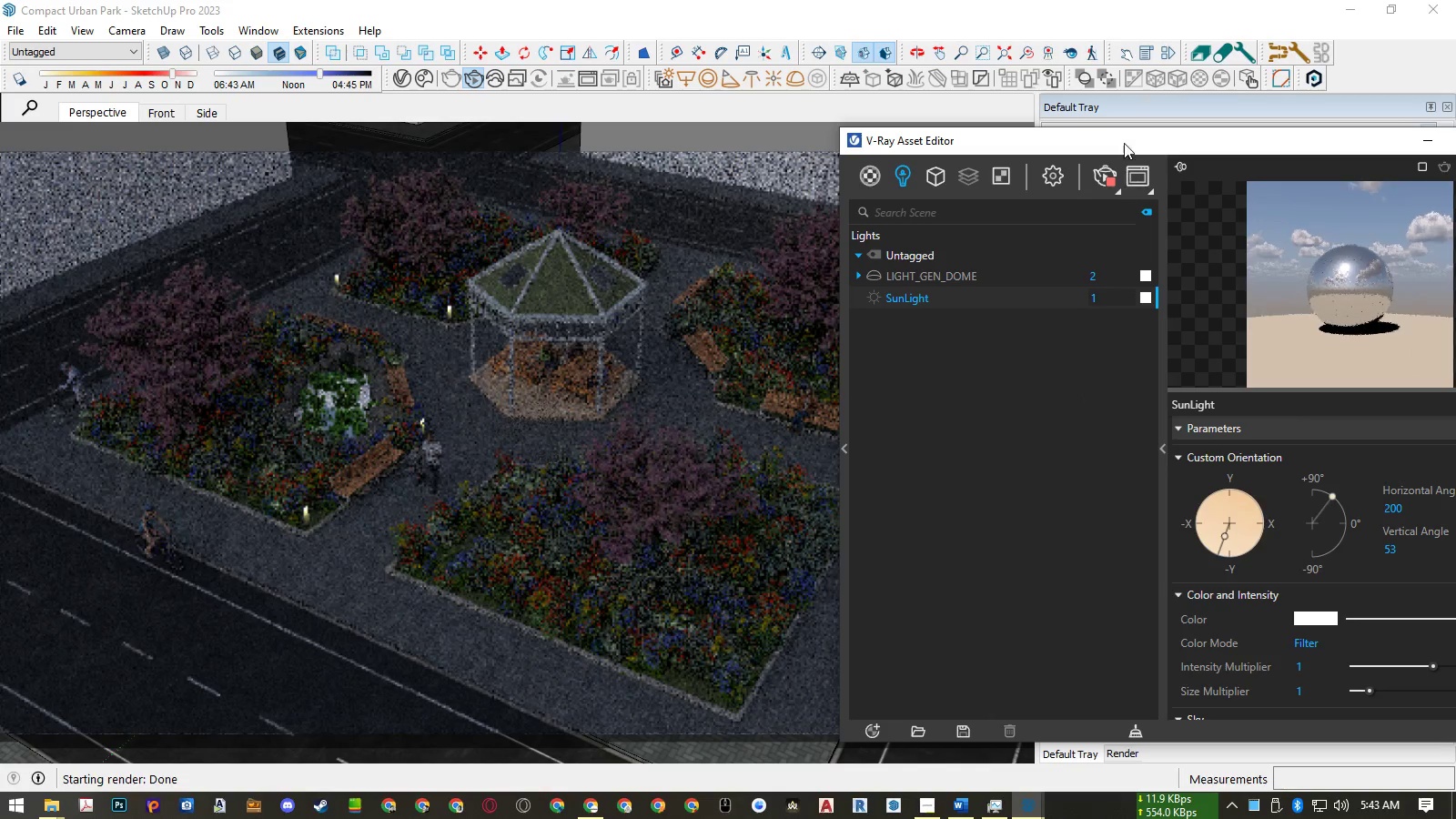 
left_click_drag(start_coordinate=[1146, 474], to_coordinate=[1075, 468])
 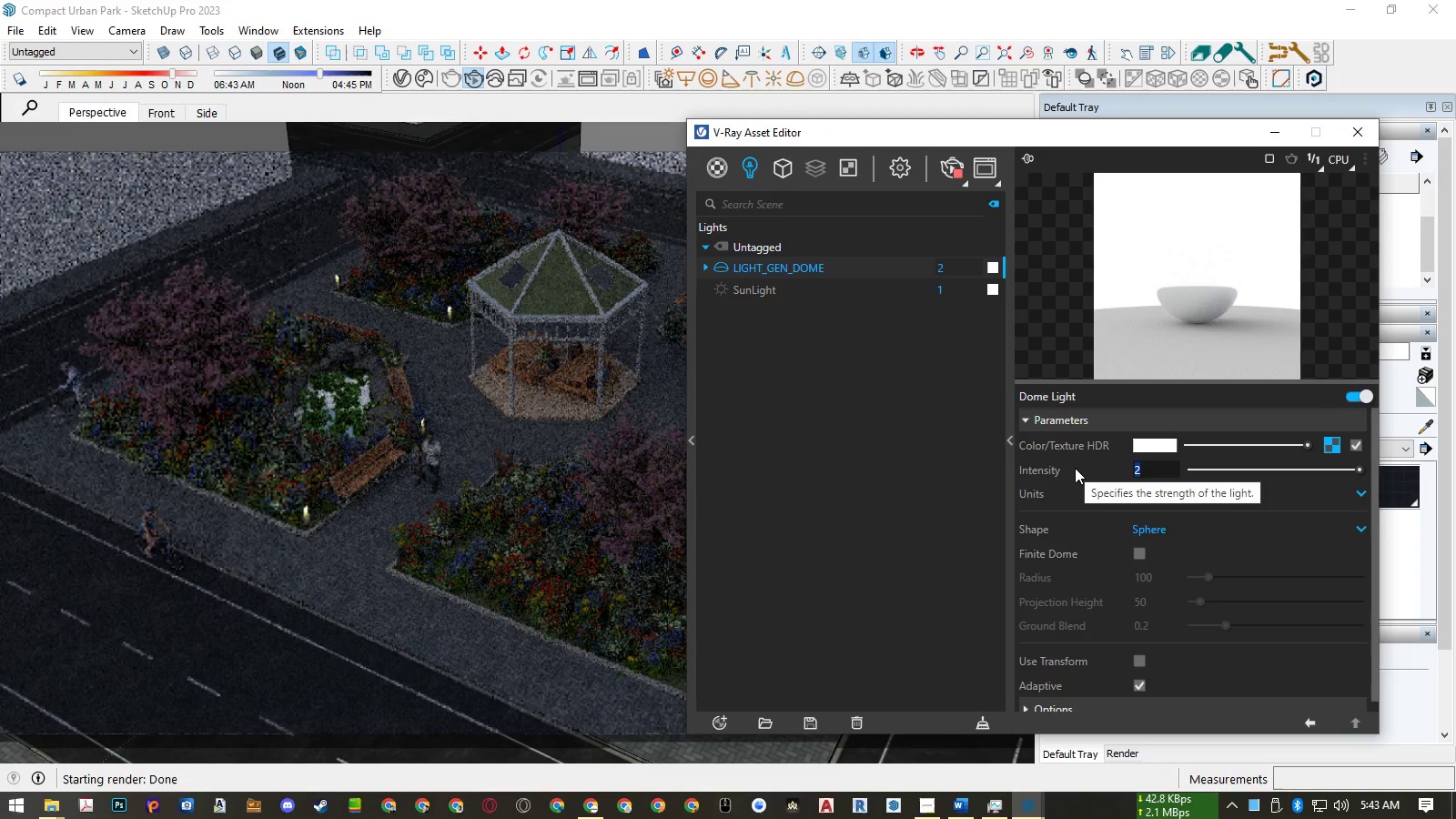 
key(Numpad1)
 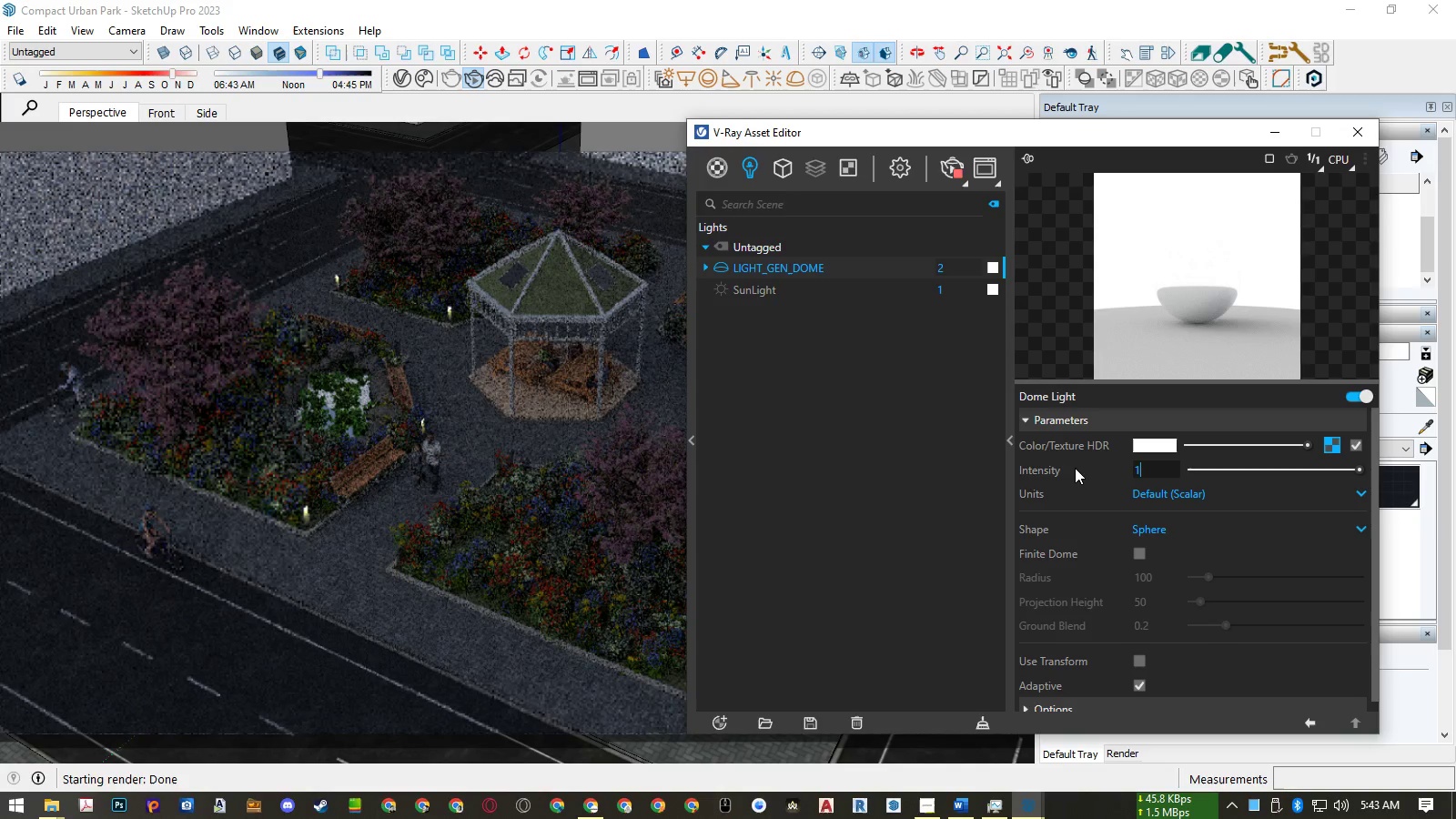 
key(NumpadEnter)
 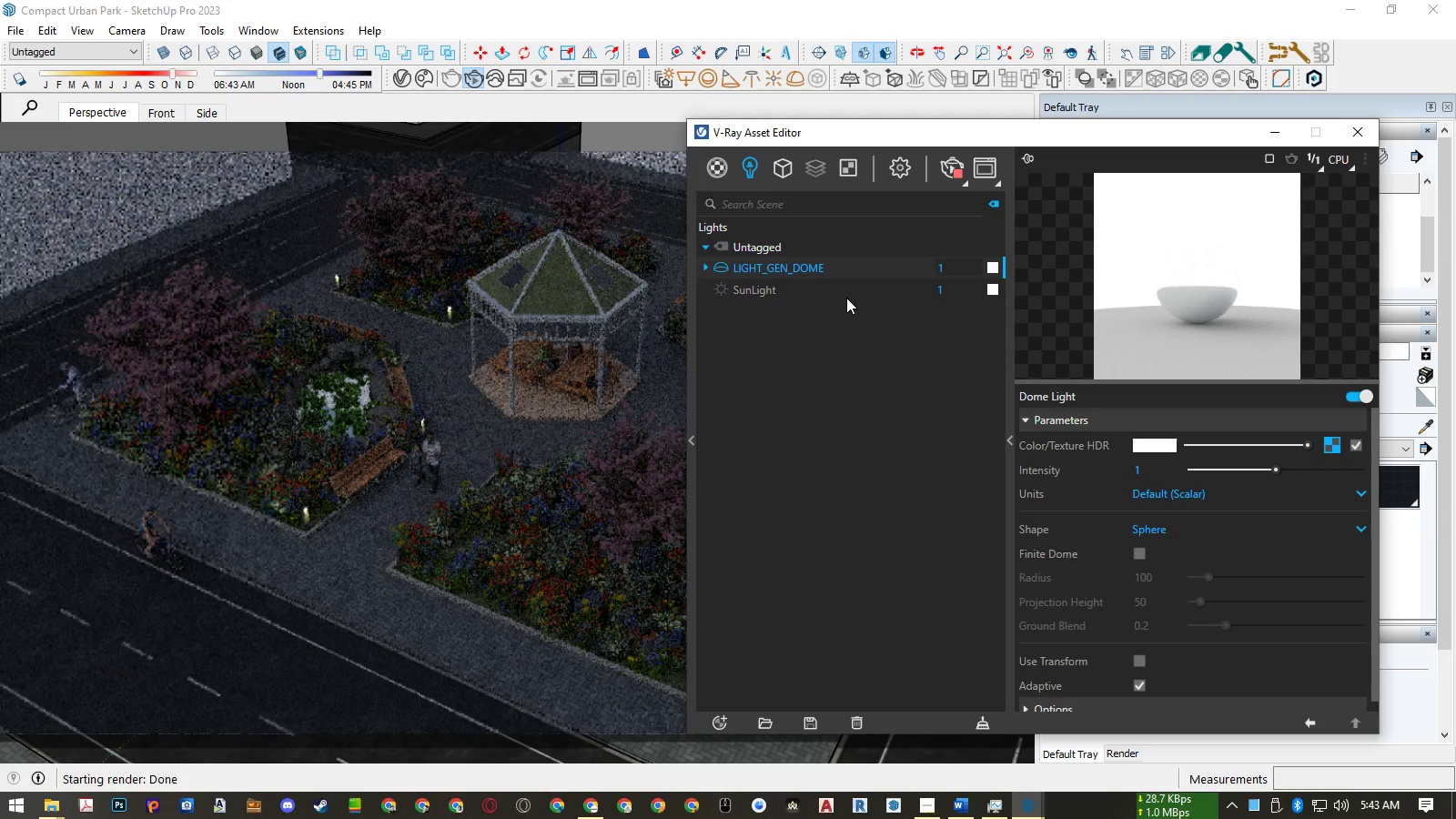 
left_click([844, 293])
 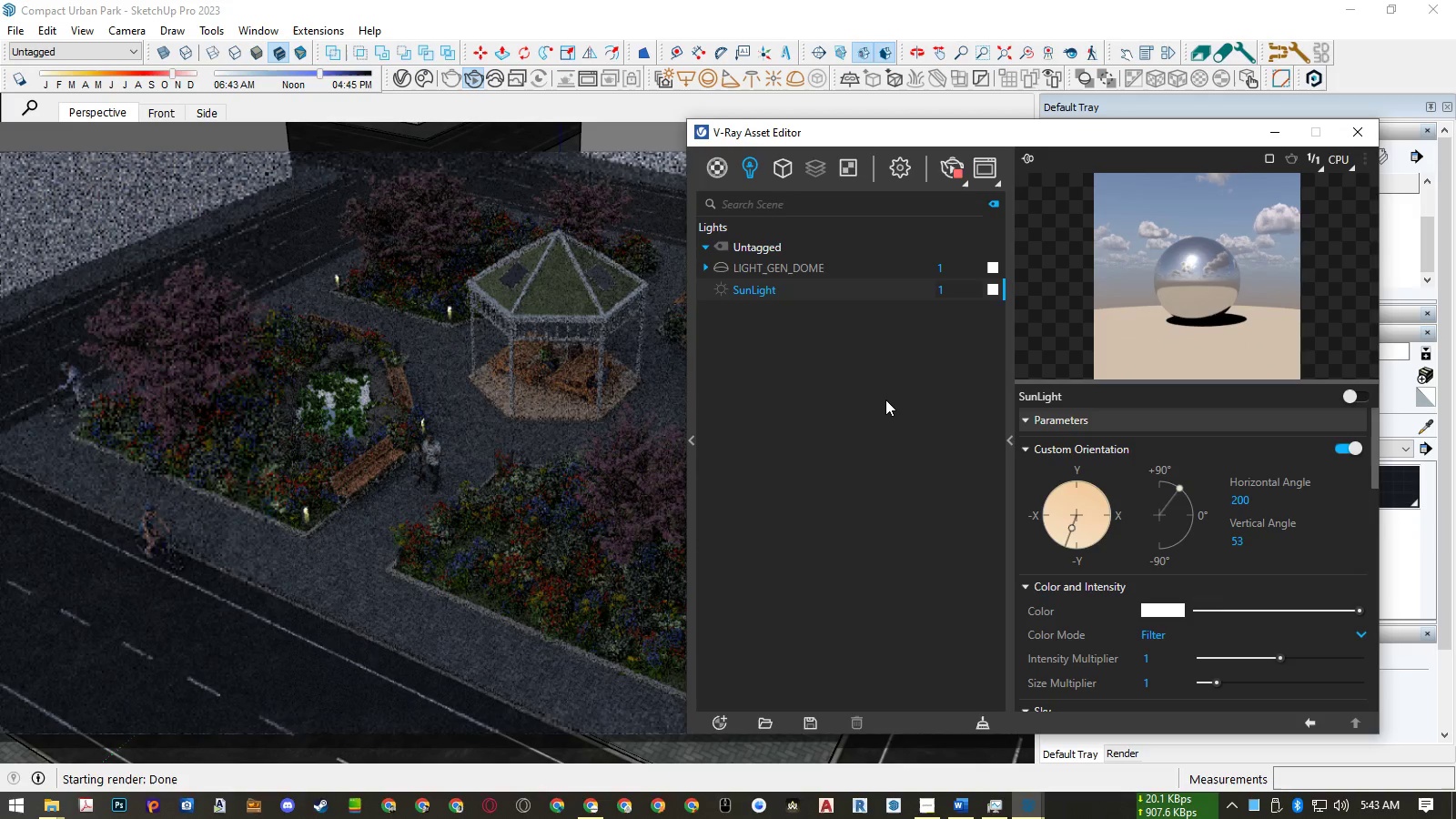 
wait(9.8)
 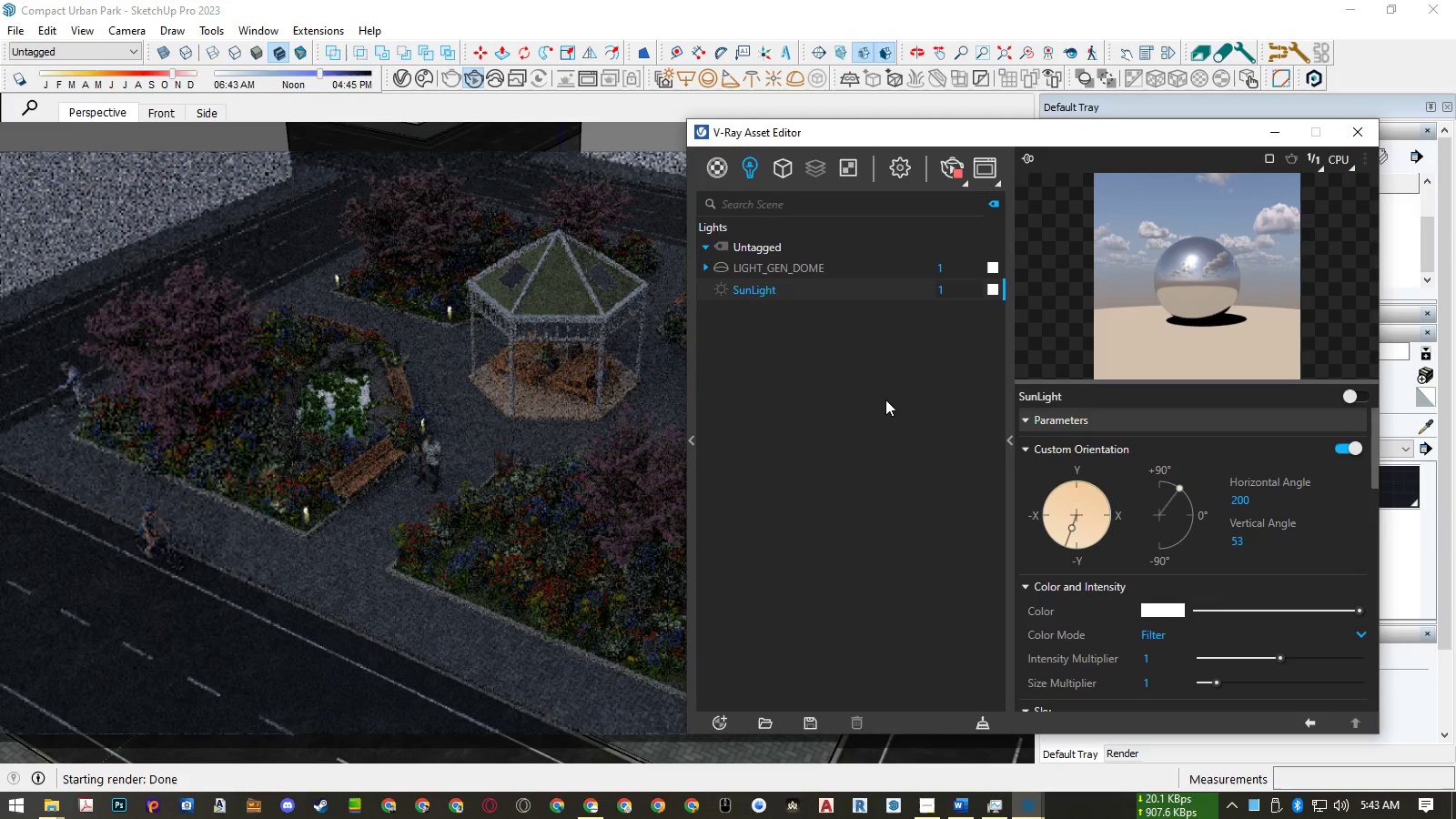 
left_click([1353, 396])
 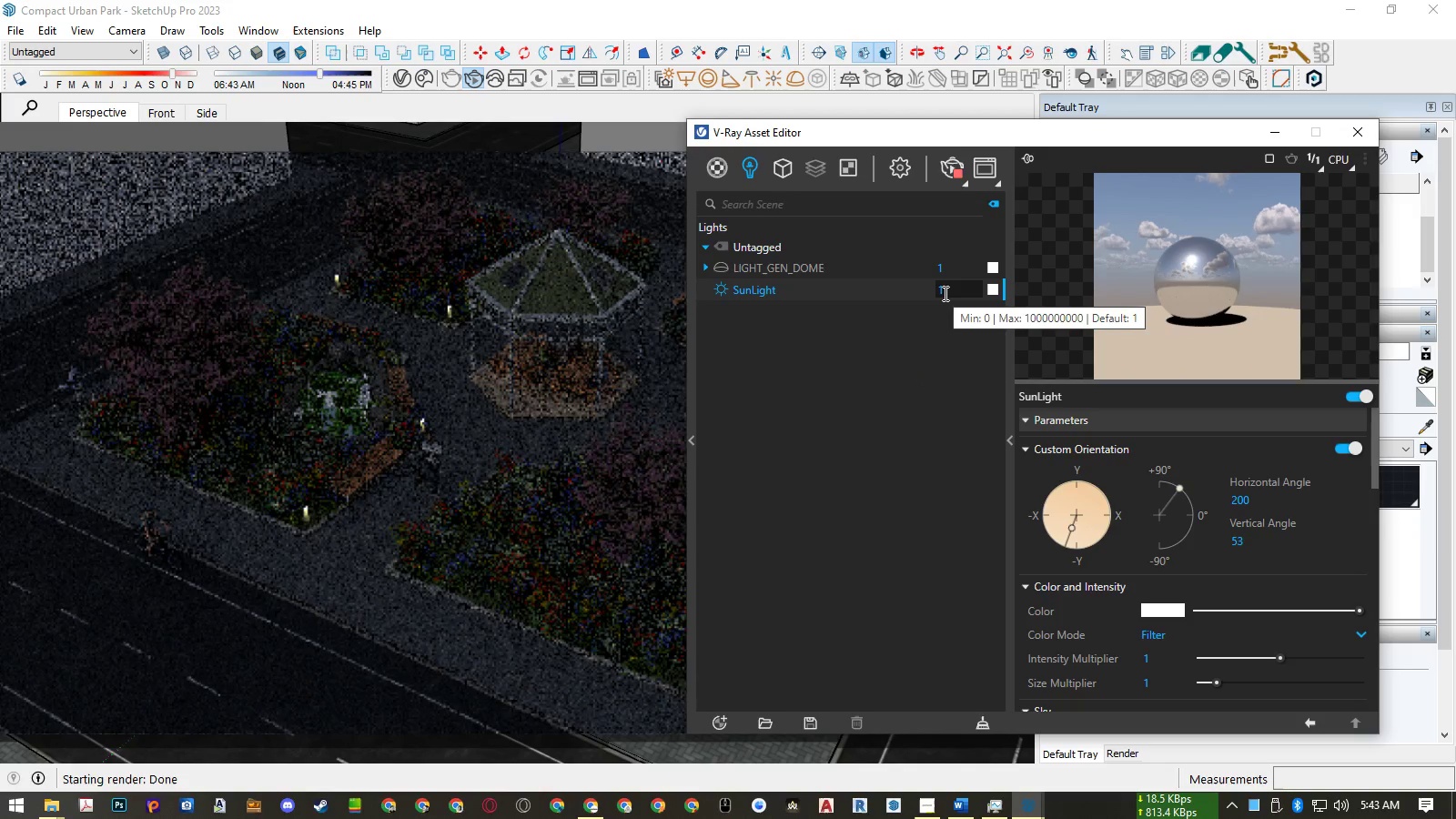 
wait(5.05)
 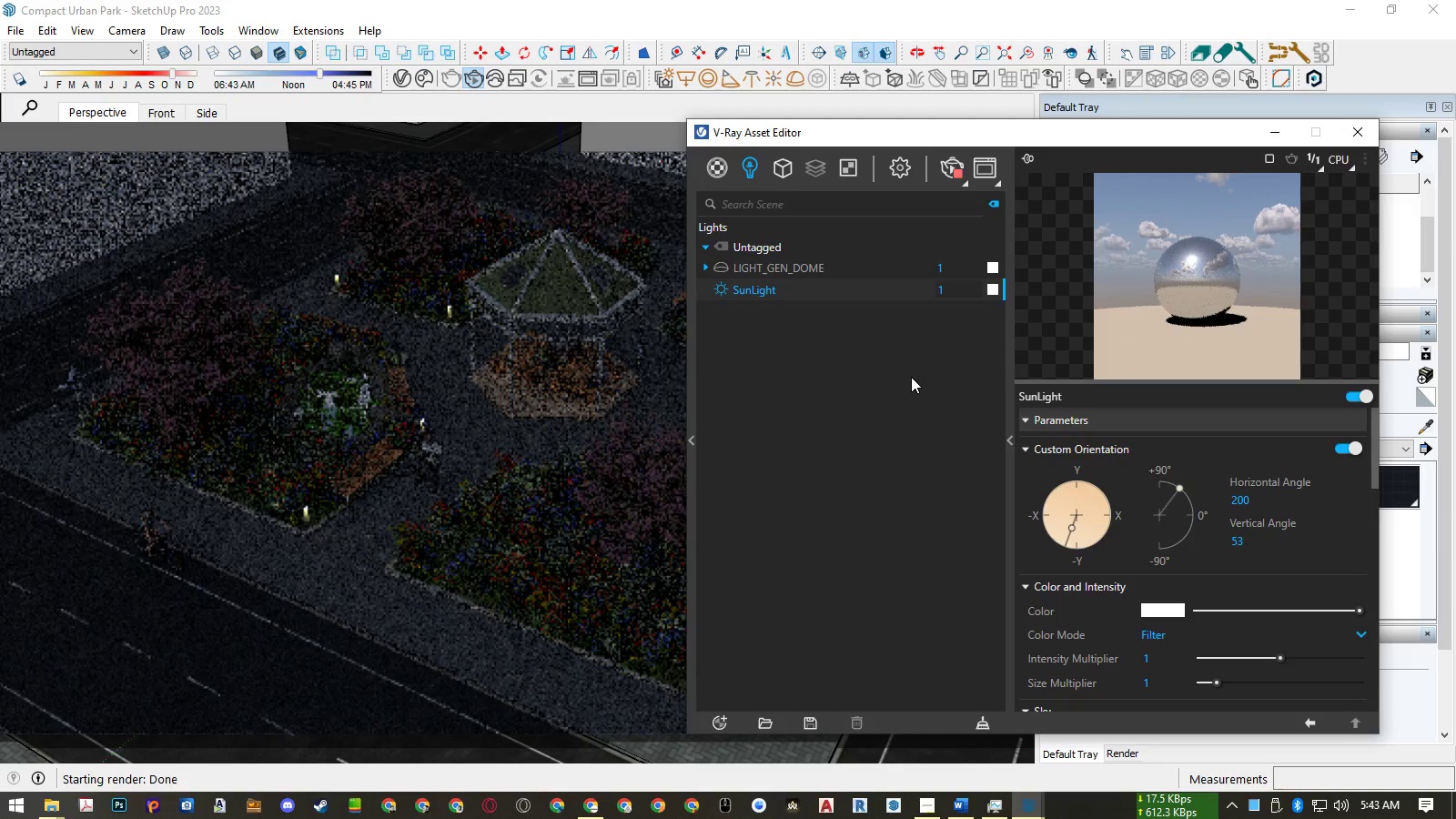 
left_click_drag(start_coordinate=[944, 293], to_coordinate=[901, 292])
 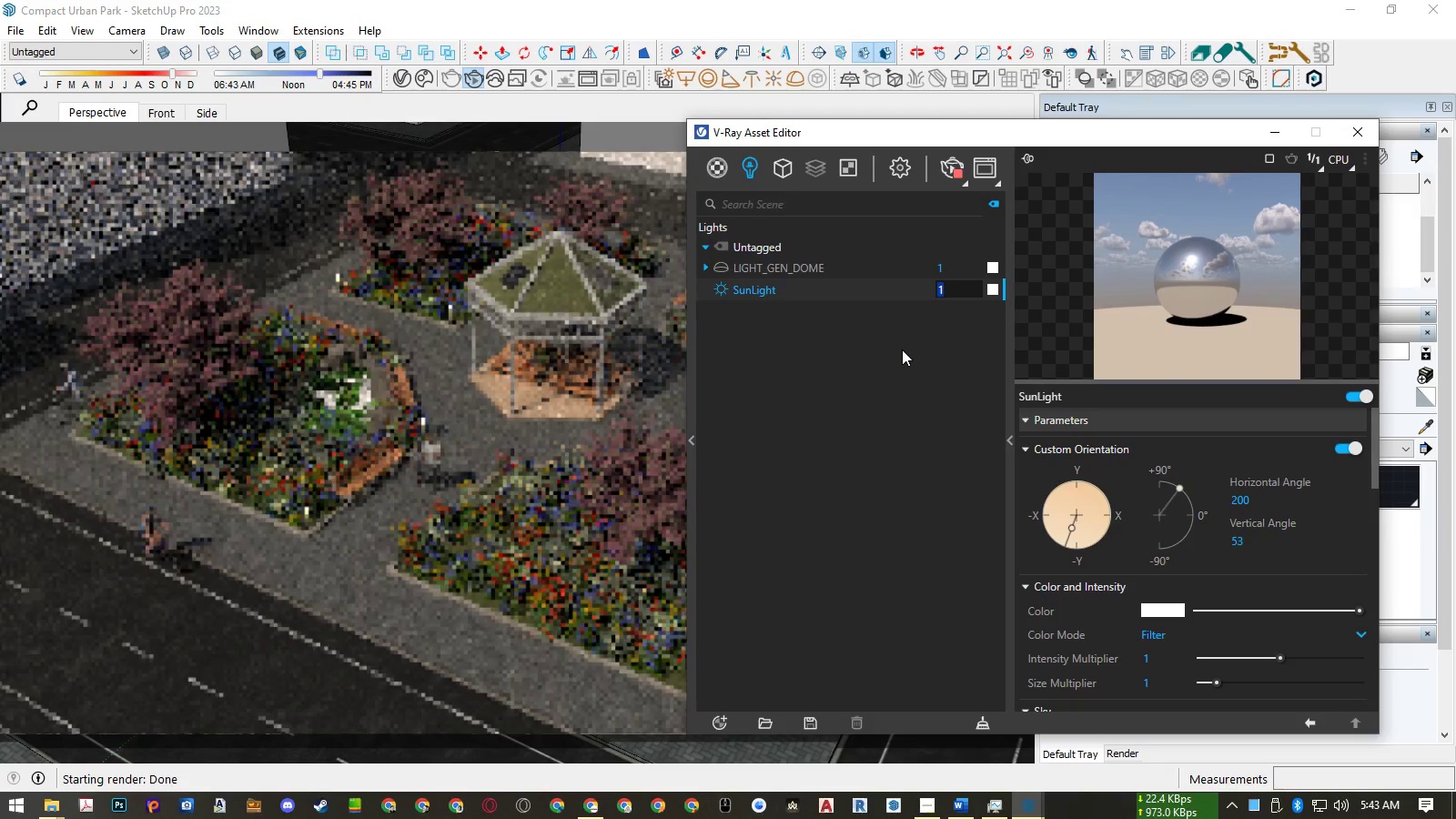 
key(Numpad0)
 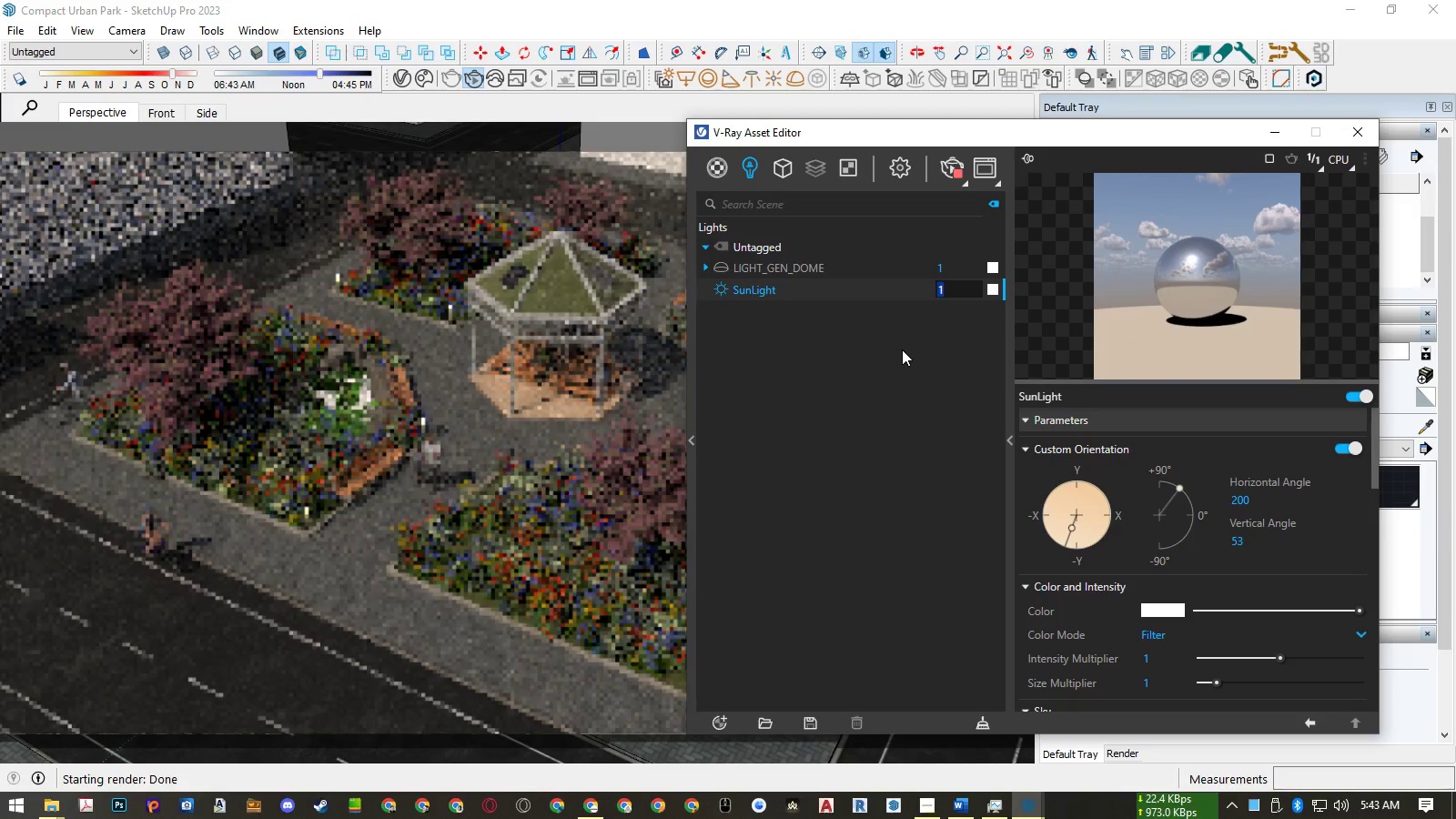 
key(NumpadDecimal)
 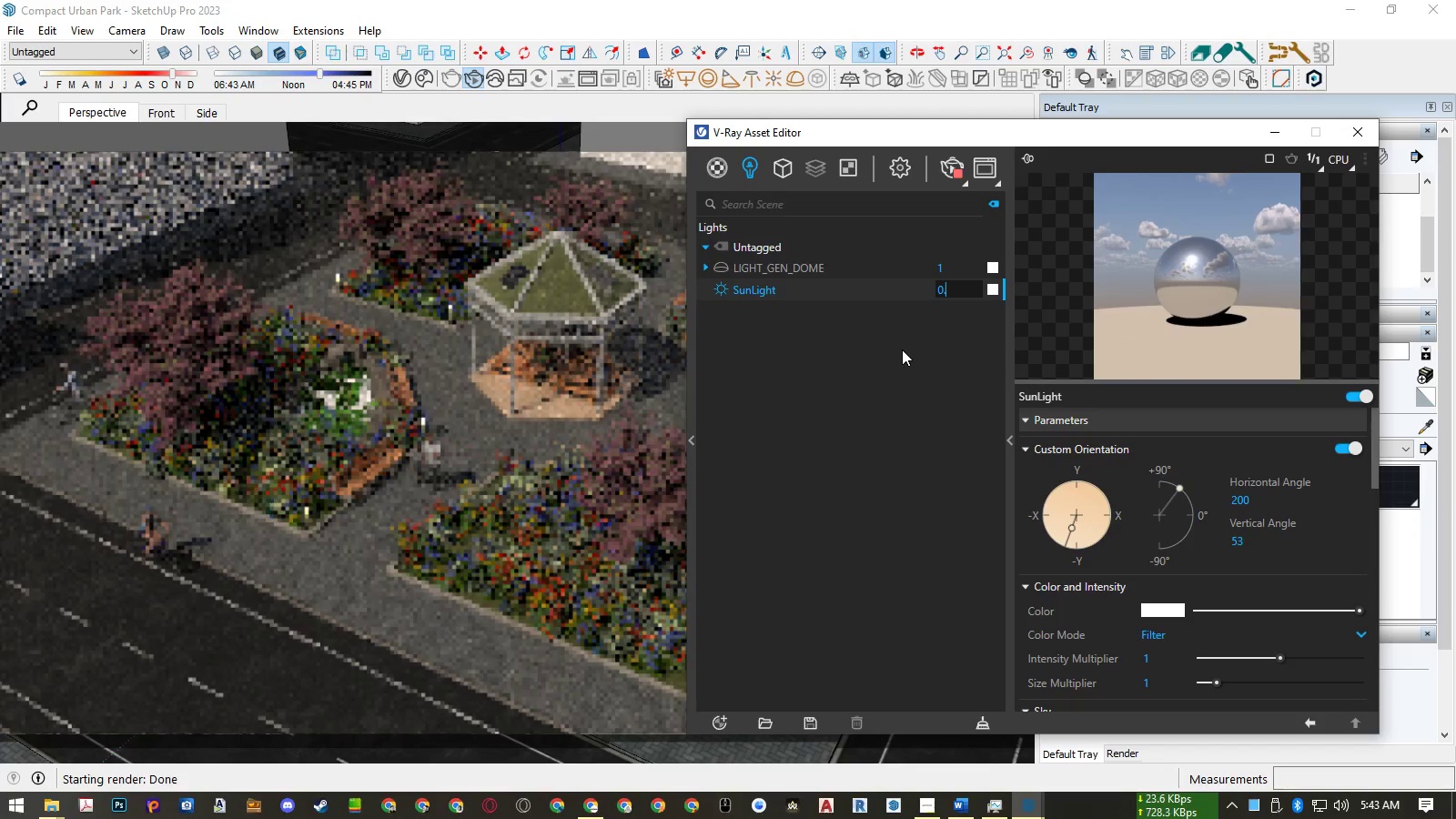 
key(Numpad5)
 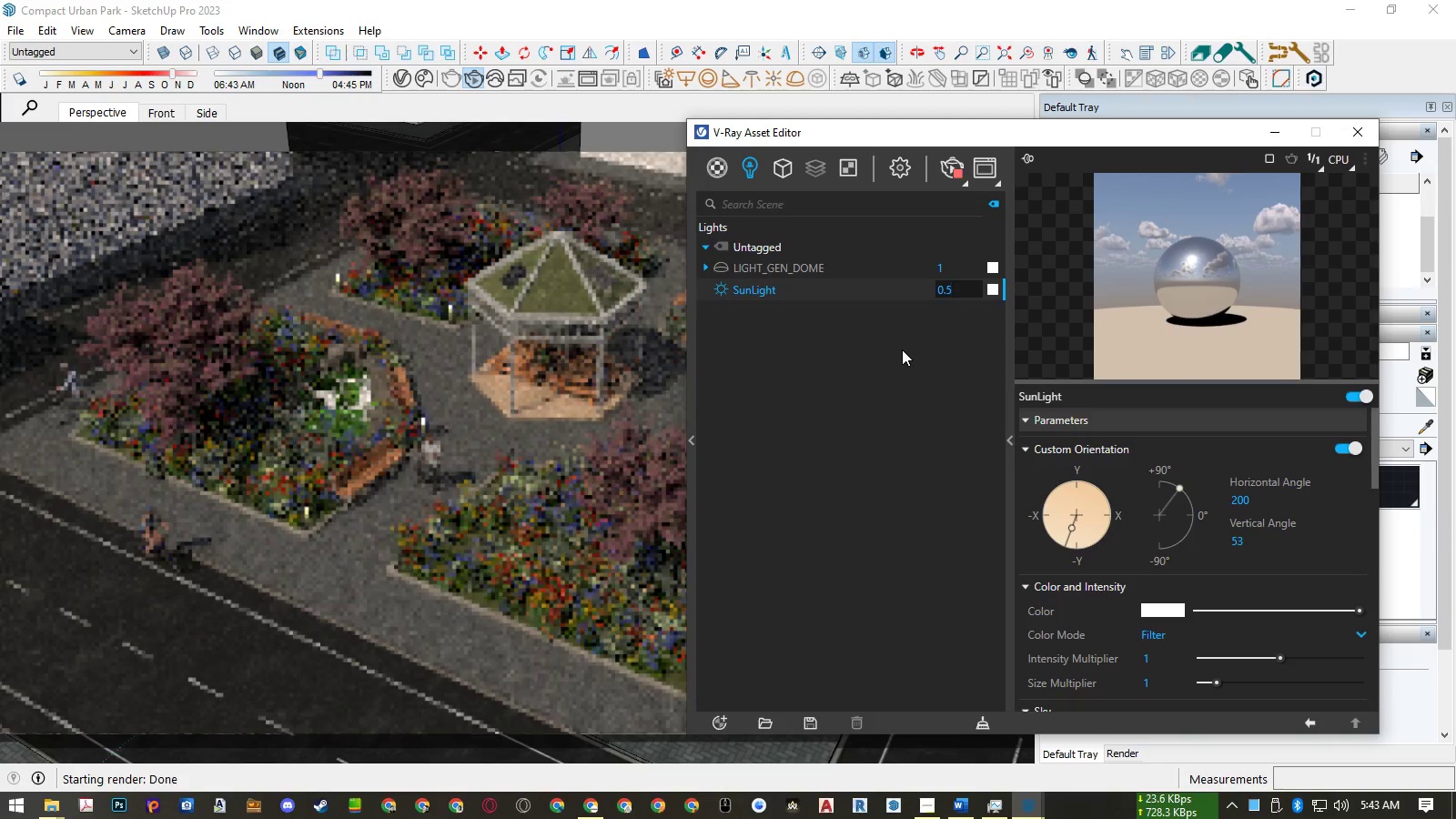 
key(NumpadEnter)
 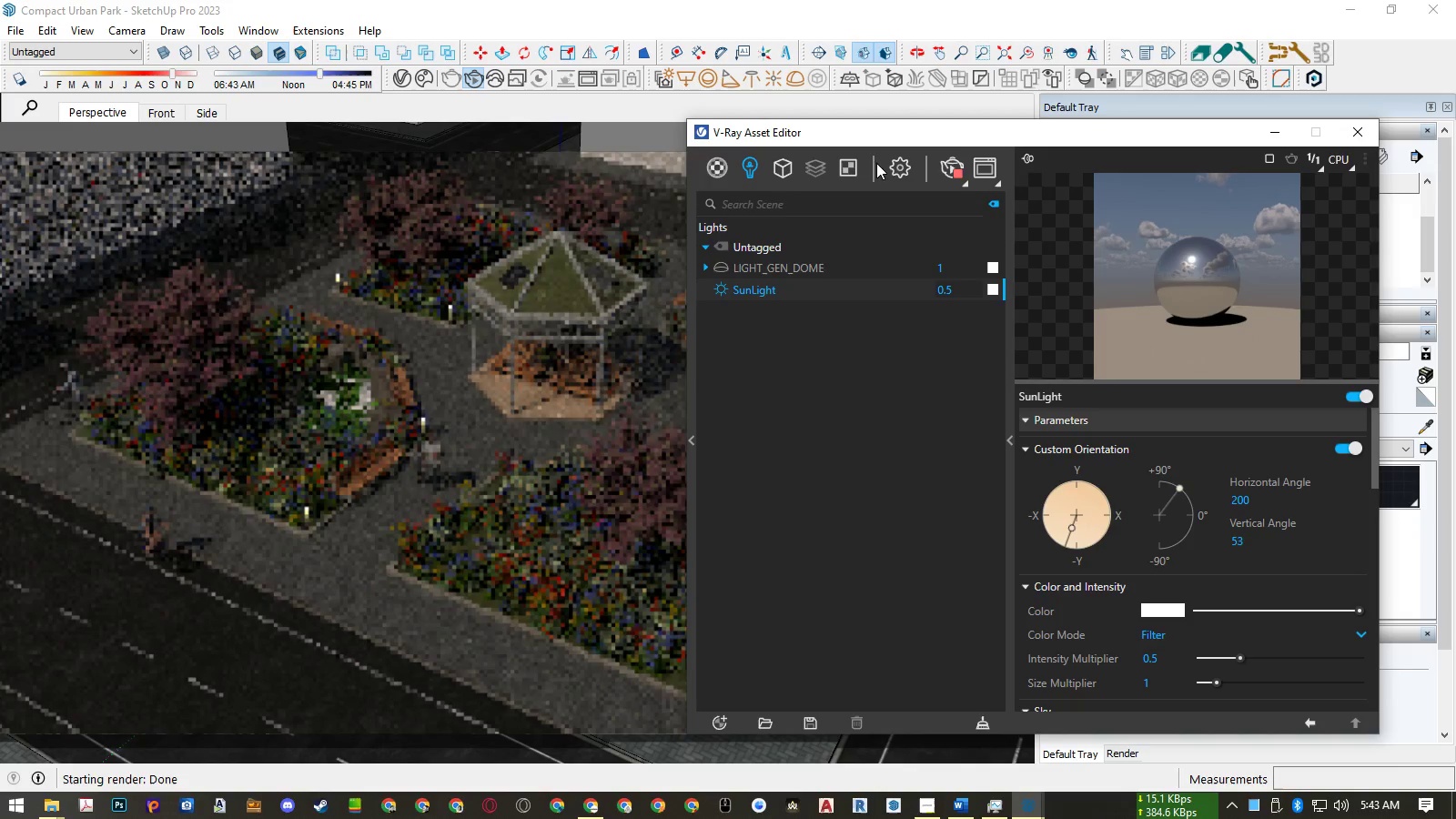 
wait(7.54)
 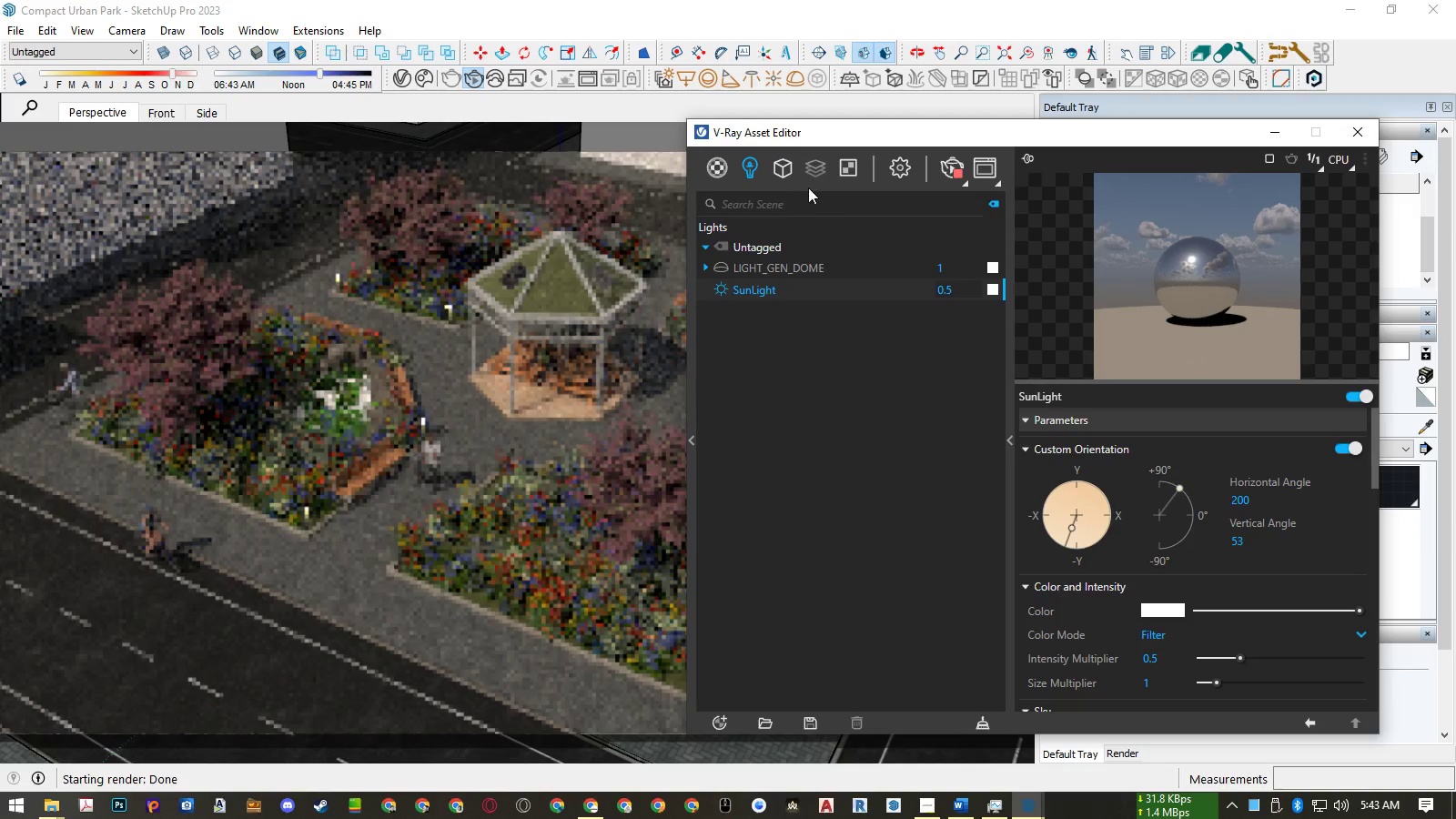 
left_click_drag(start_coordinate=[945, 286], to_coordinate=[964, 291])
 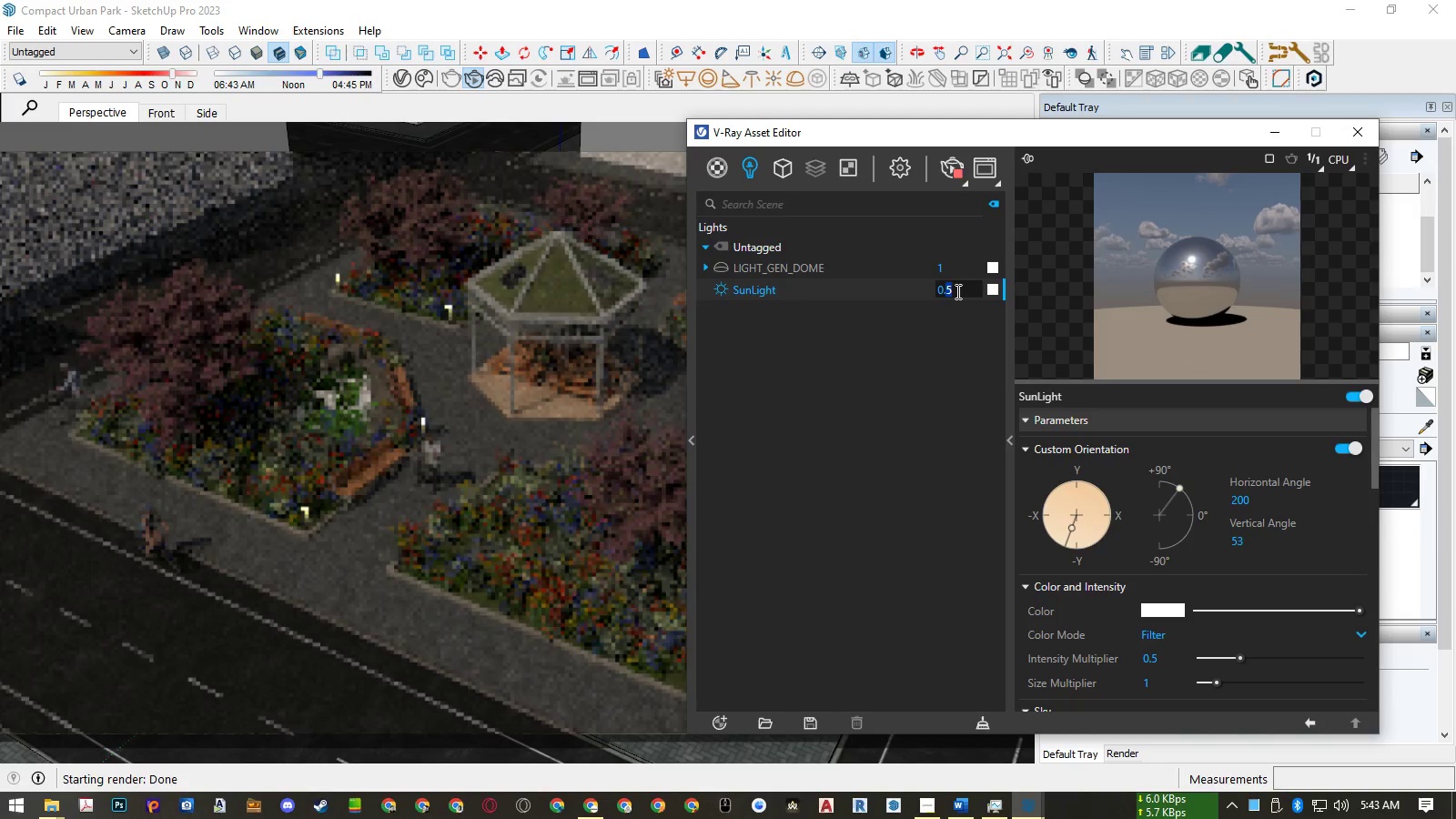 
key(Numpad3)
 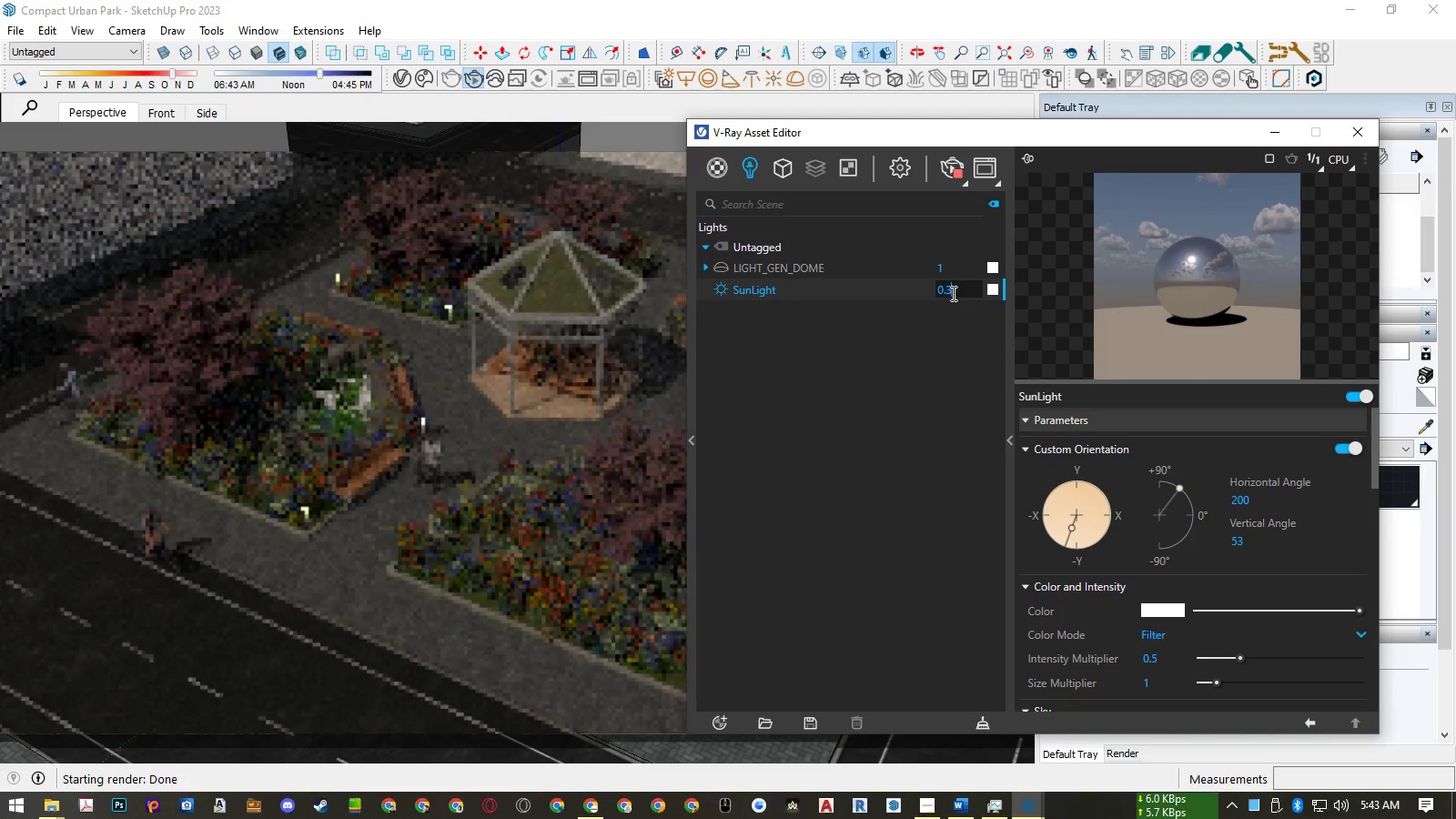 
key(NumpadEnter)
 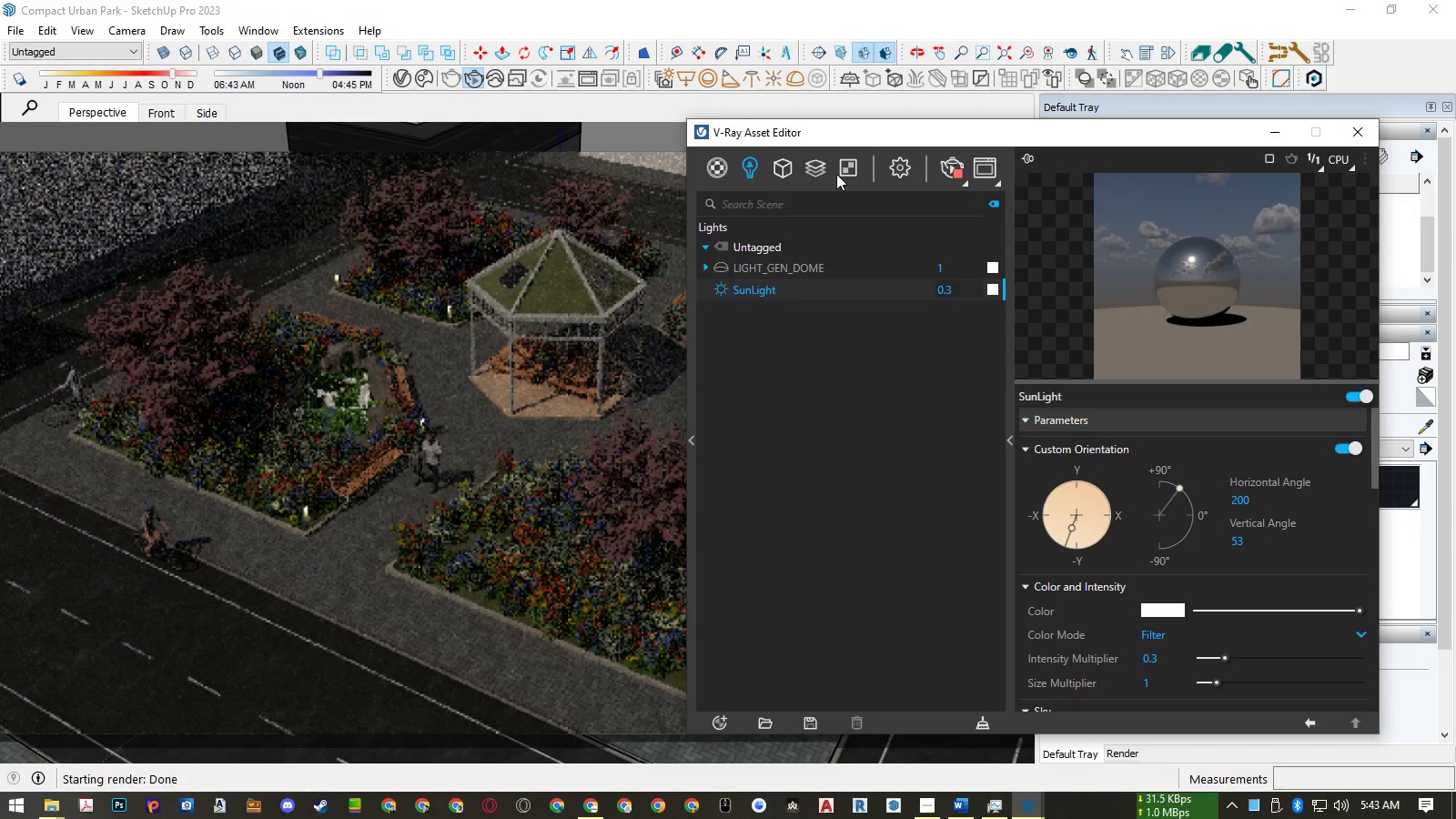 
left_click([897, 172])
 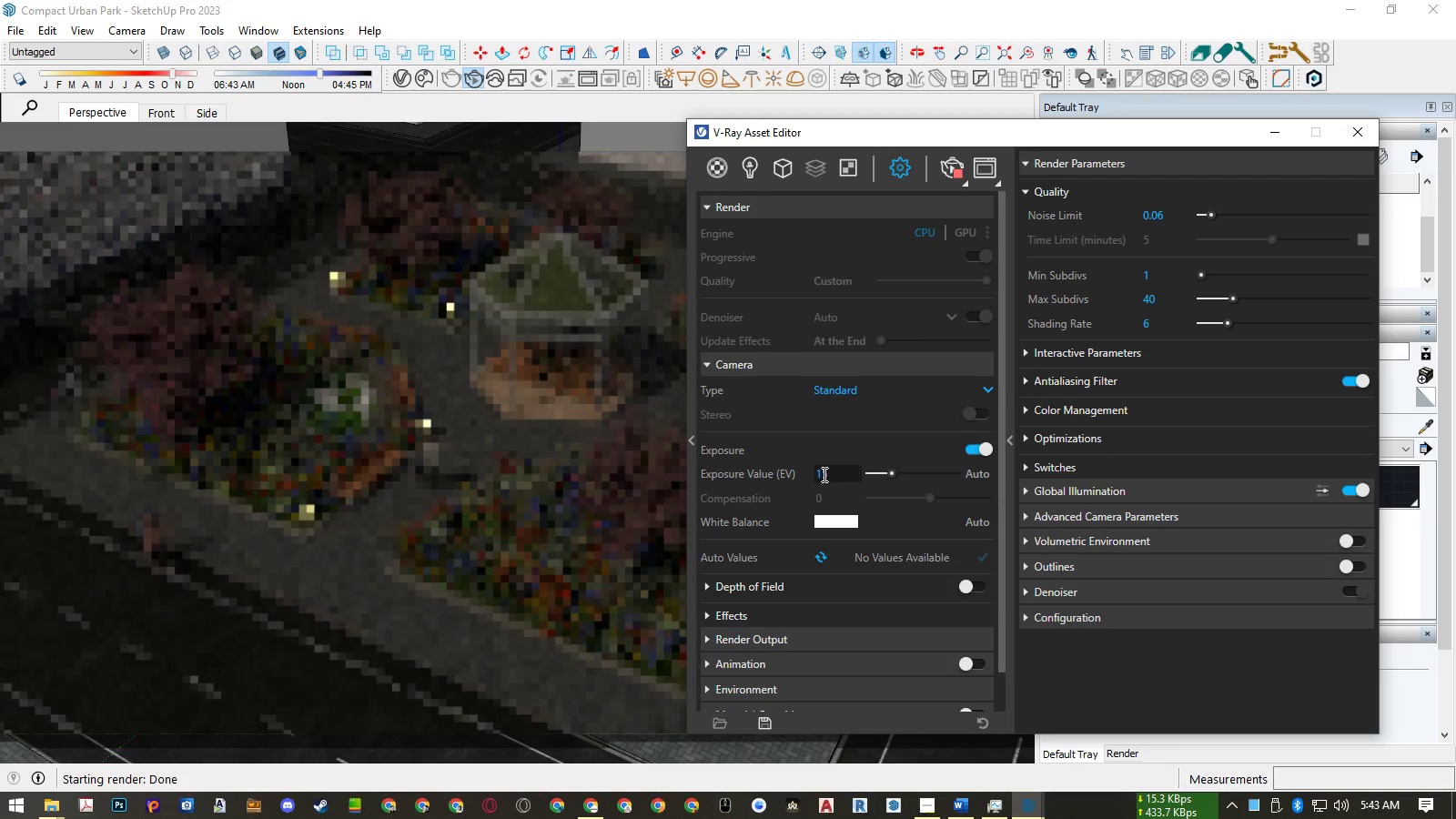 
left_click_drag(start_coordinate=[822, 474], to_coordinate=[850, 476])
 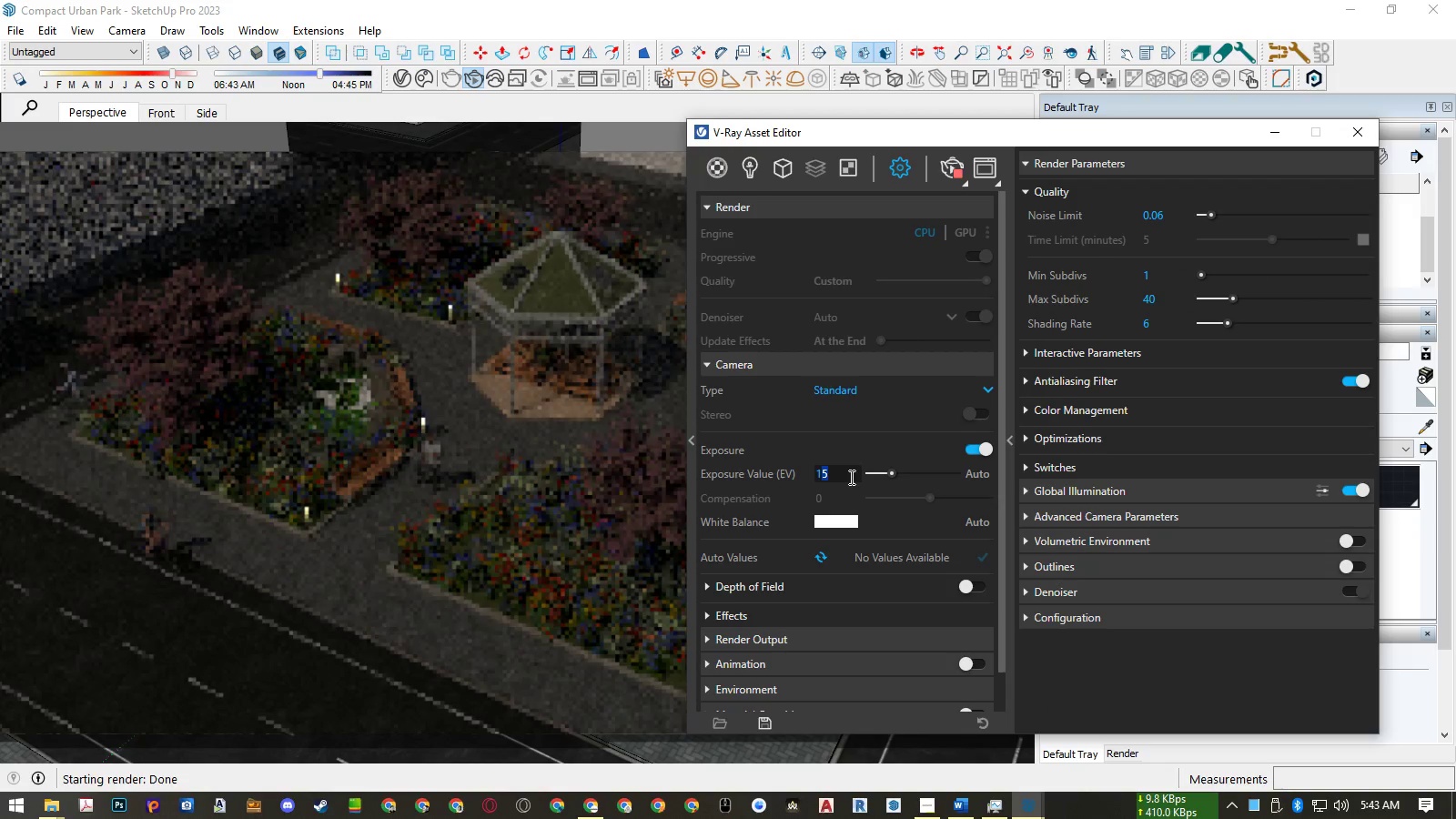 
key(Numpad2)
 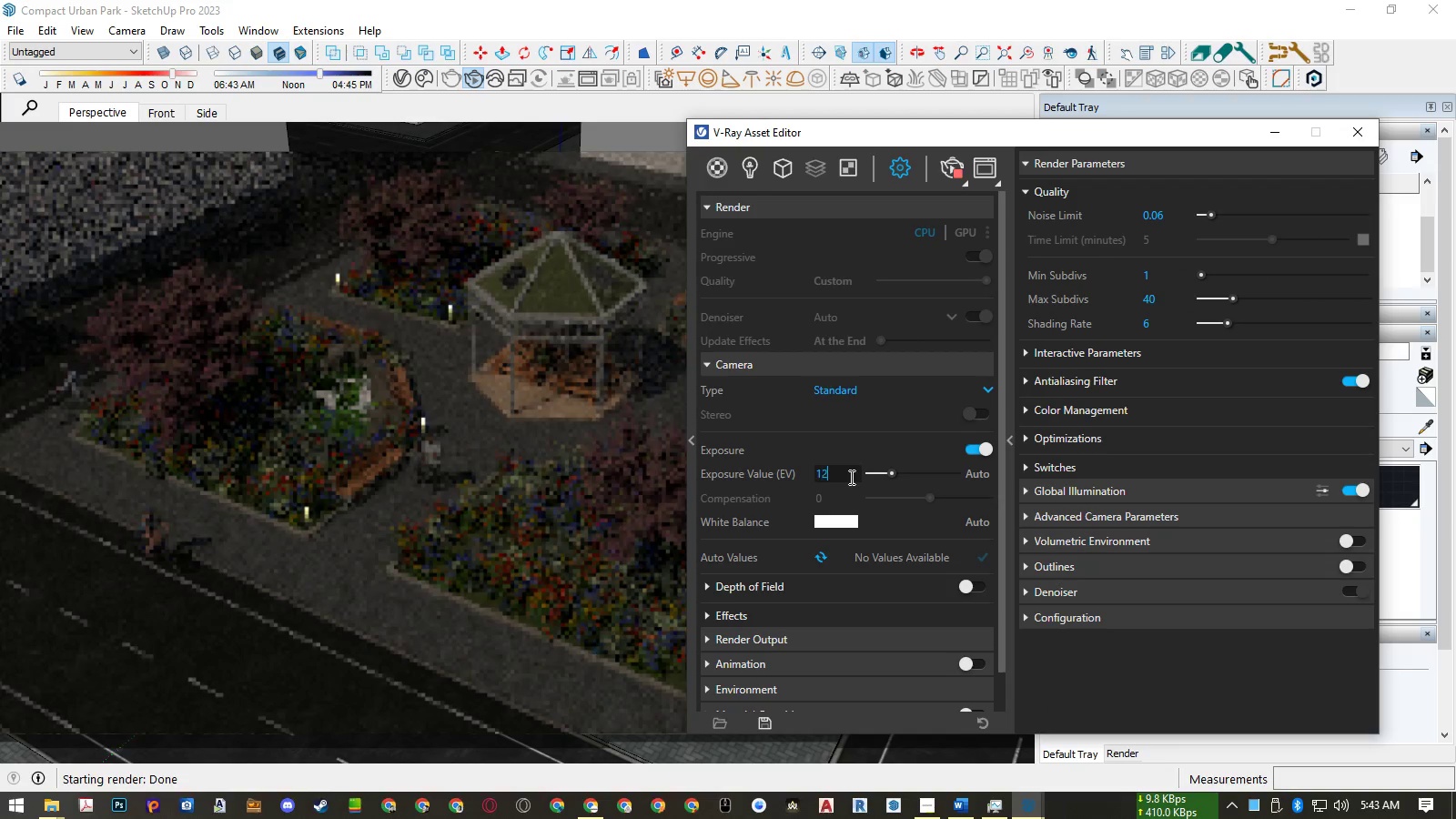 
key(NumpadEnter)
 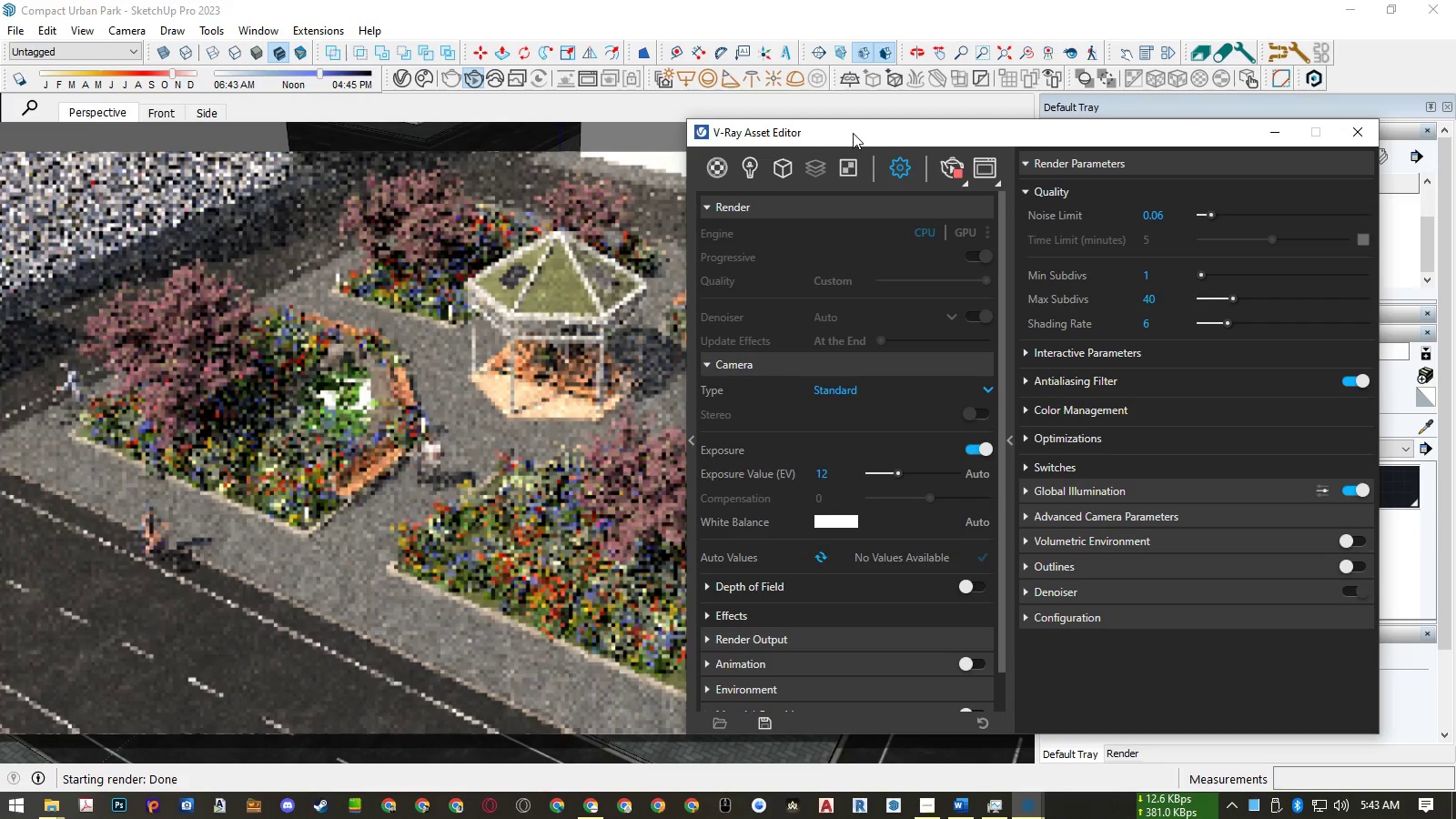 
wait(5.75)
 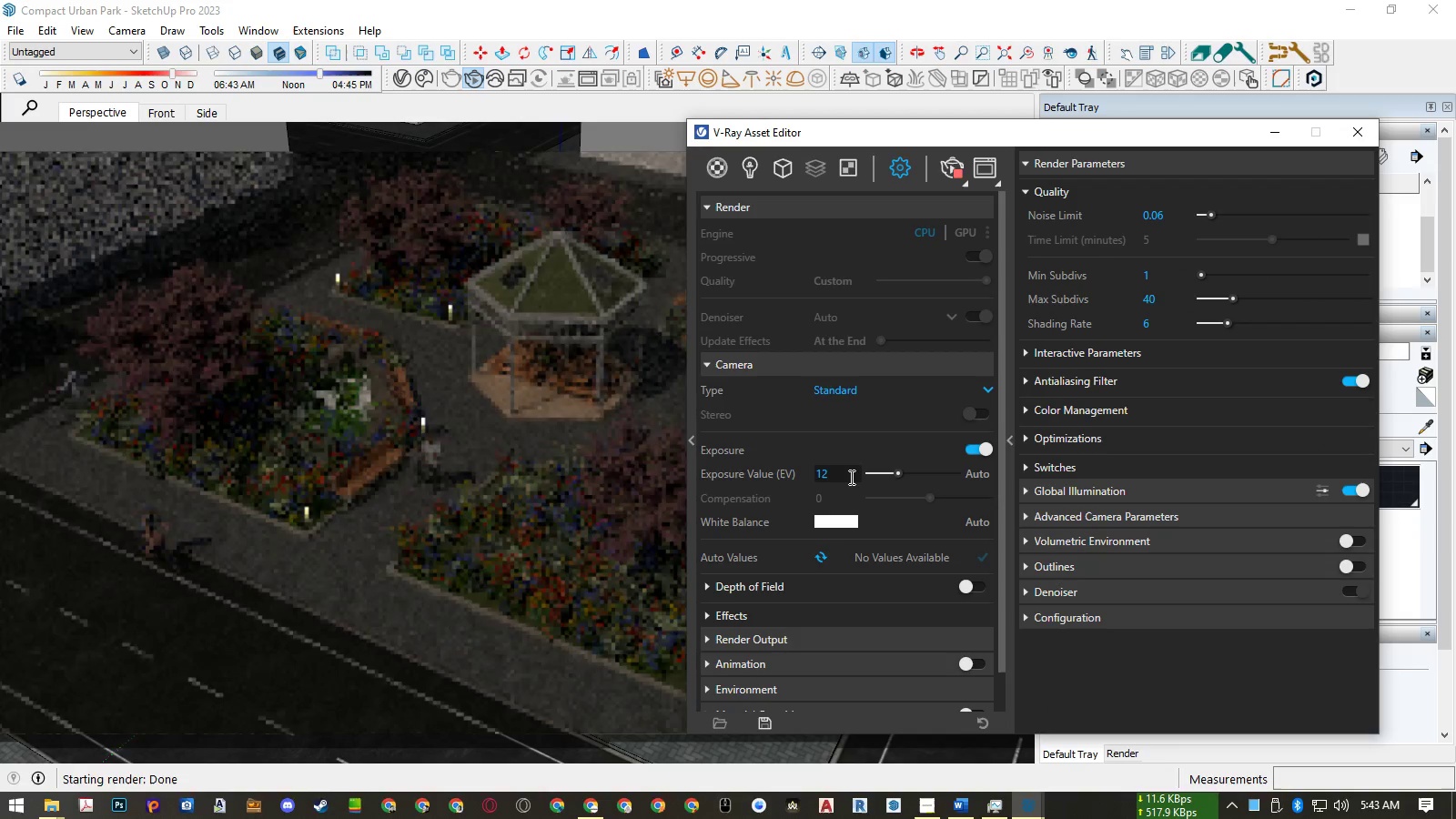 
left_click_drag(start_coordinate=[725, 133], to_coordinate=[1079, 147])
 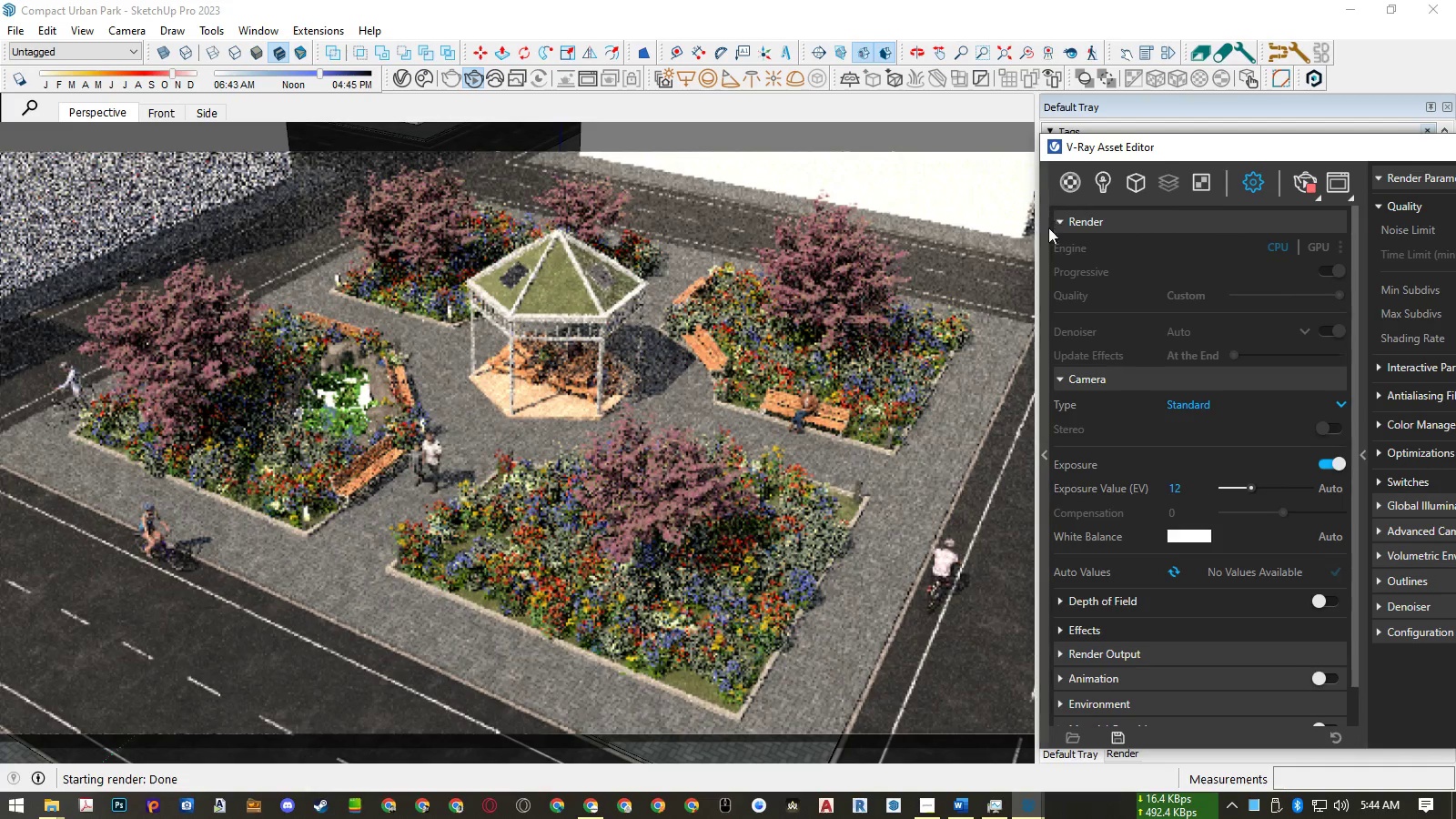 
wait(6.13)
 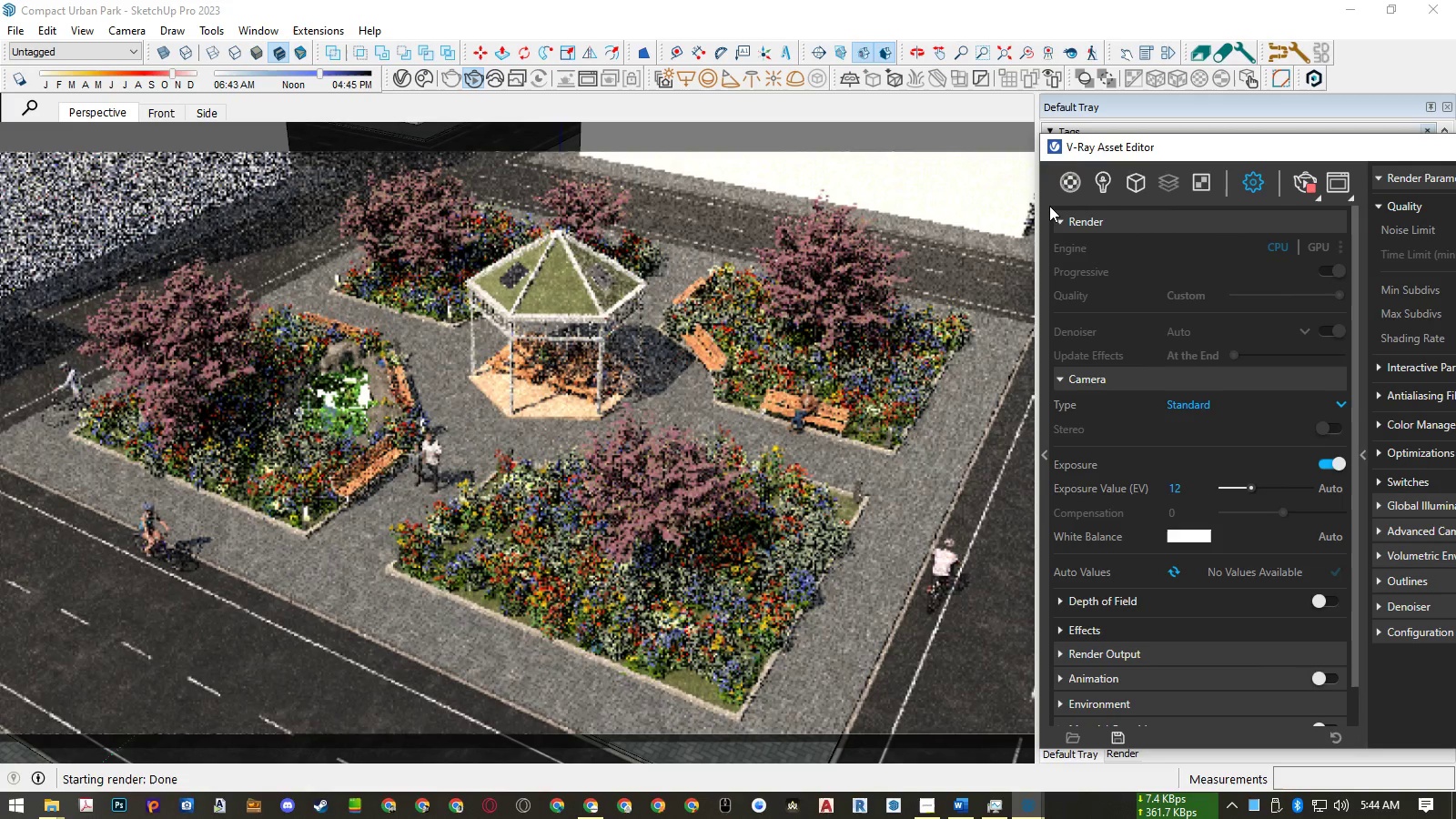 
left_click_drag(start_coordinate=[1175, 490], to_coordinate=[1195, 490])
 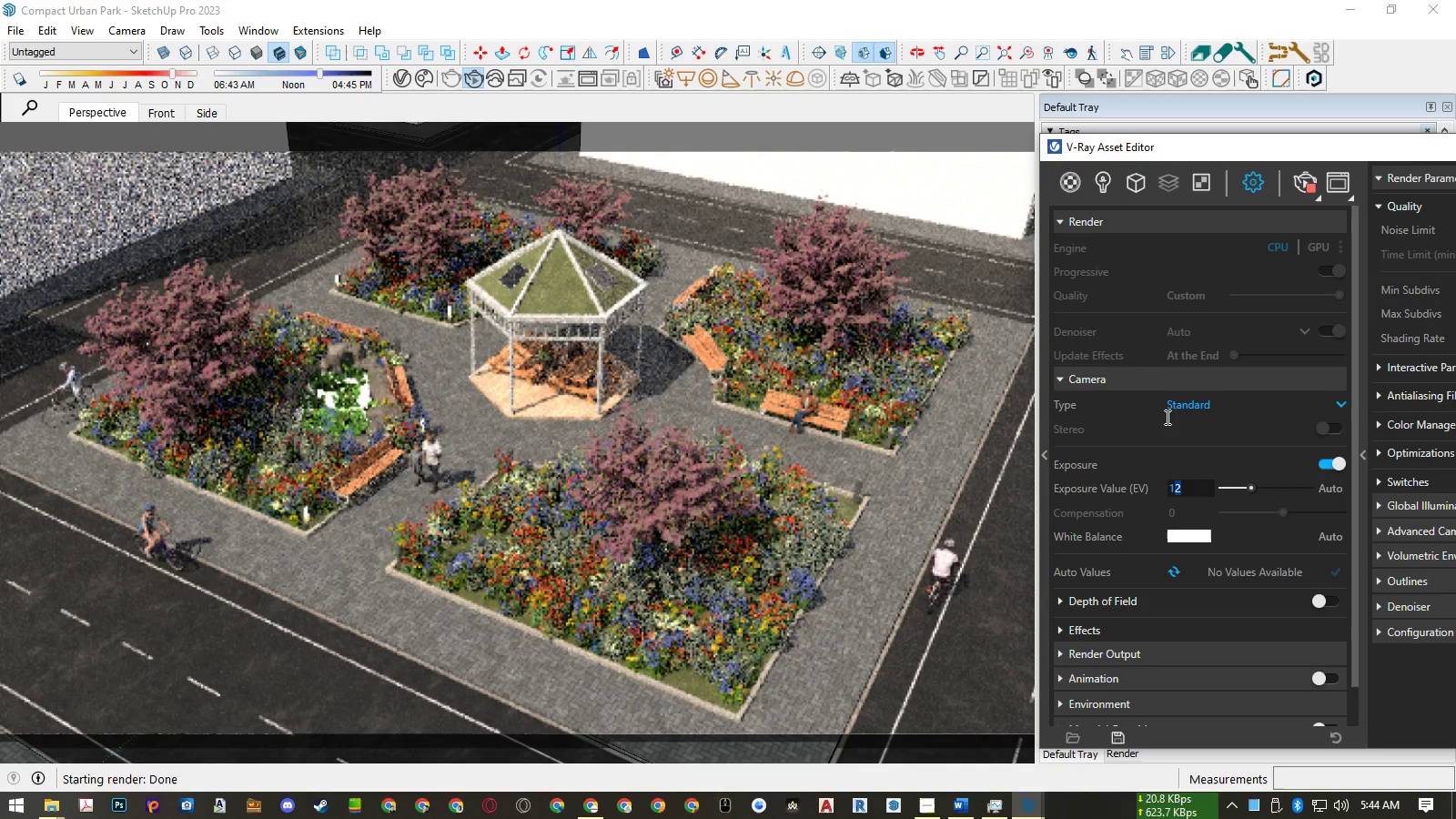 
left_click([1102, 178])
 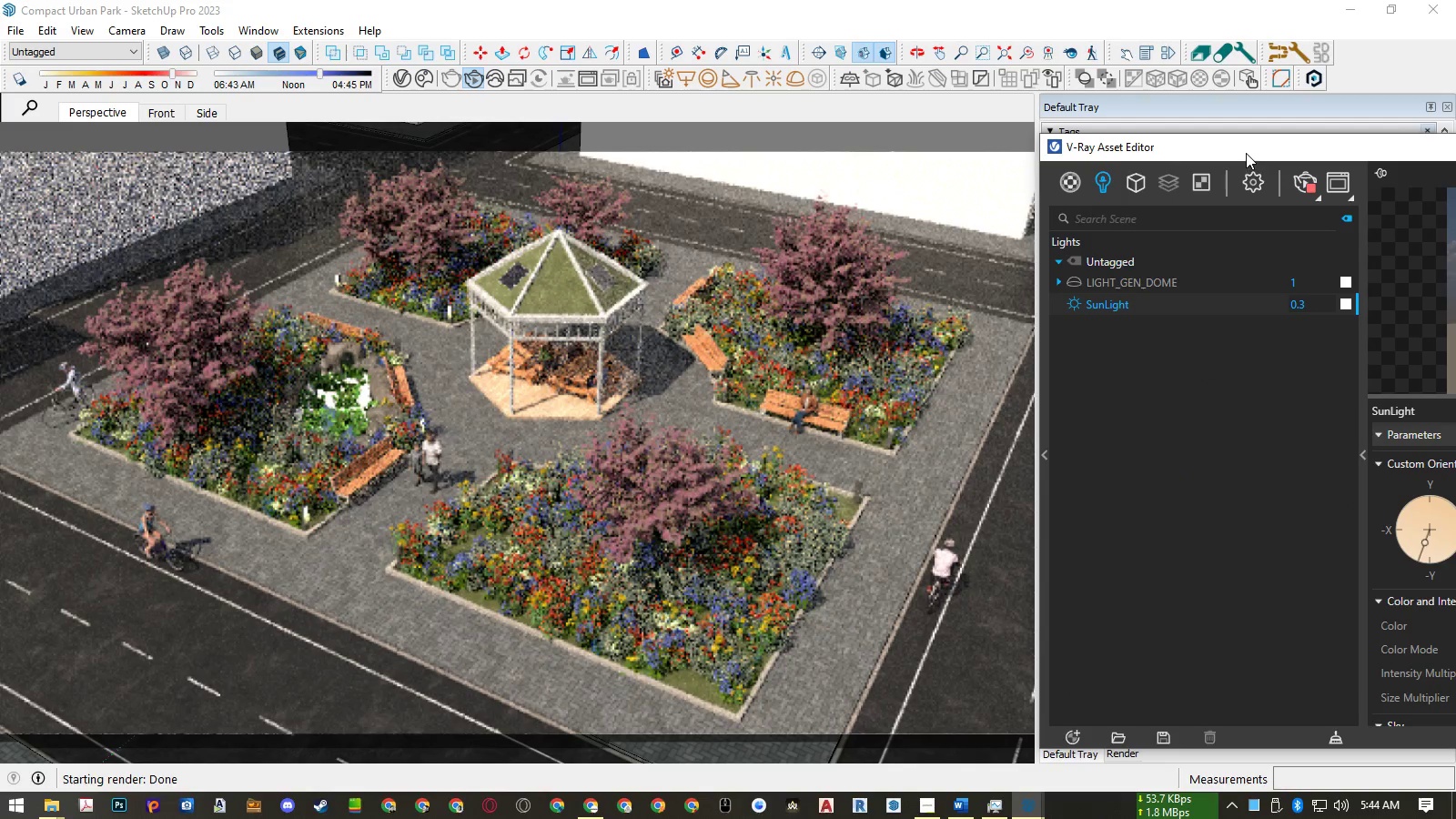 
left_click_drag(start_coordinate=[1243, 149], to_coordinate=[898, 136])
 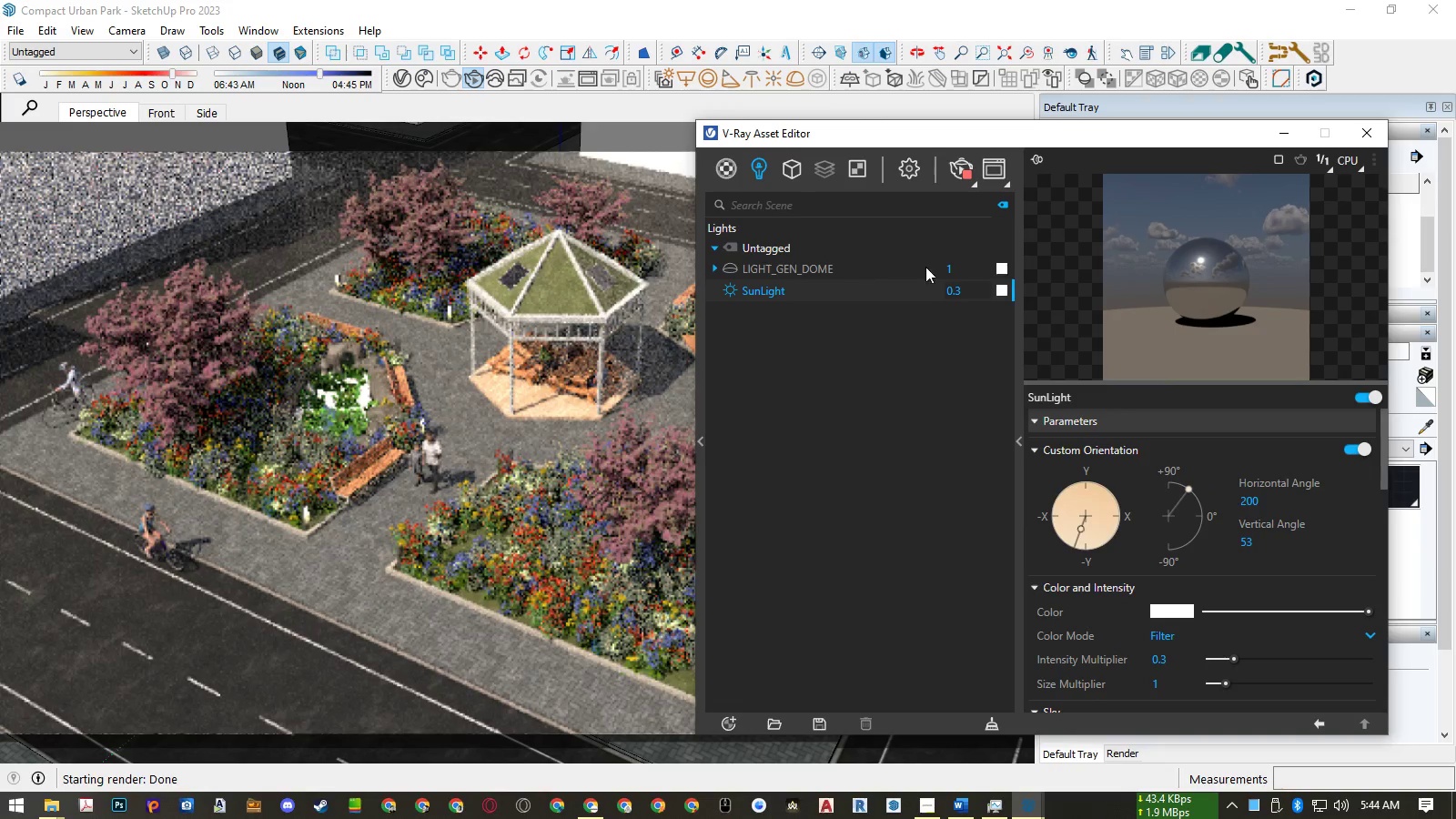 
left_click_drag(start_coordinate=[963, 268], to_coordinate=[908, 269])
 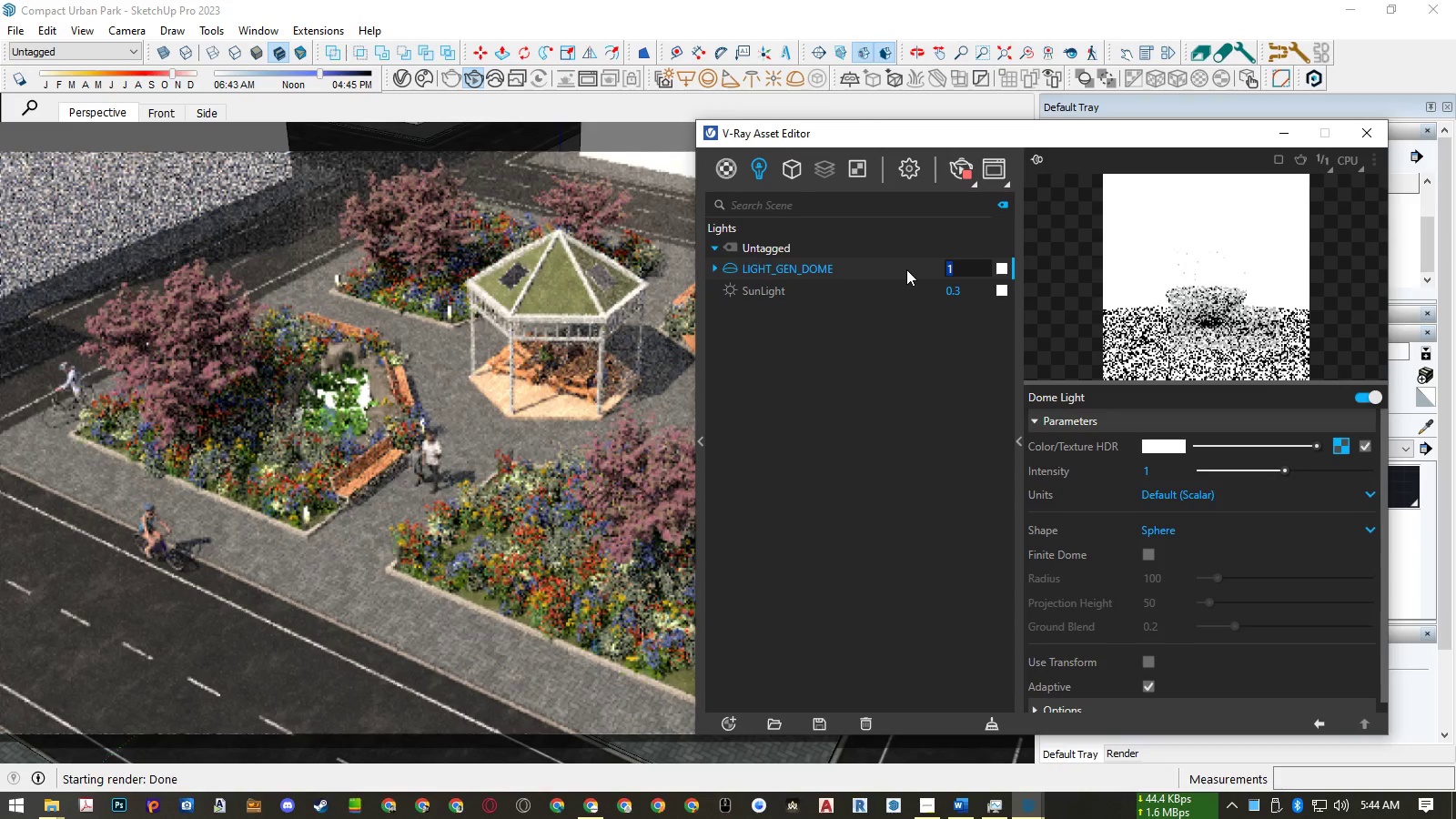 
key(Numpad0)
 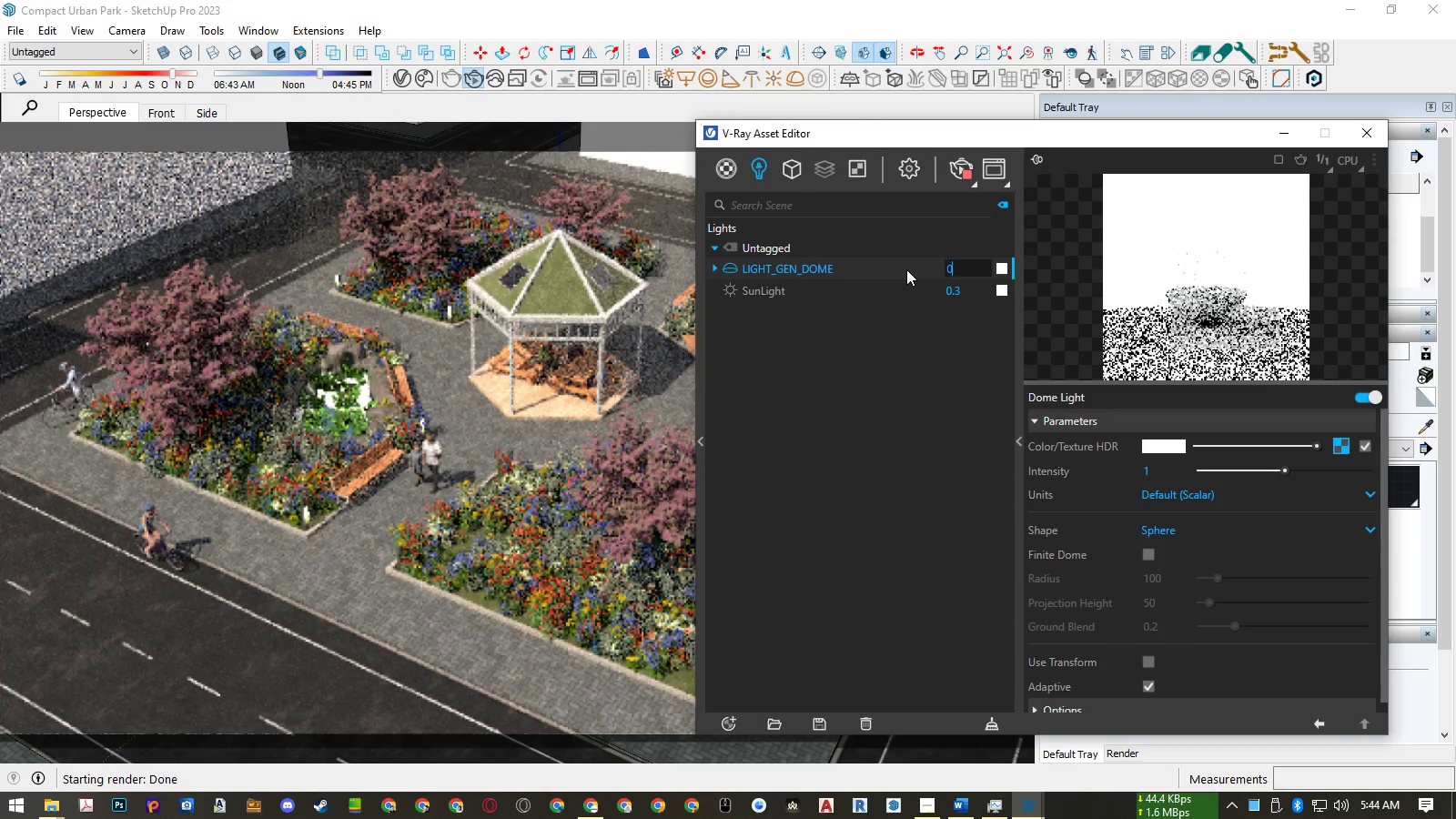 
key(NumpadDecimal)
 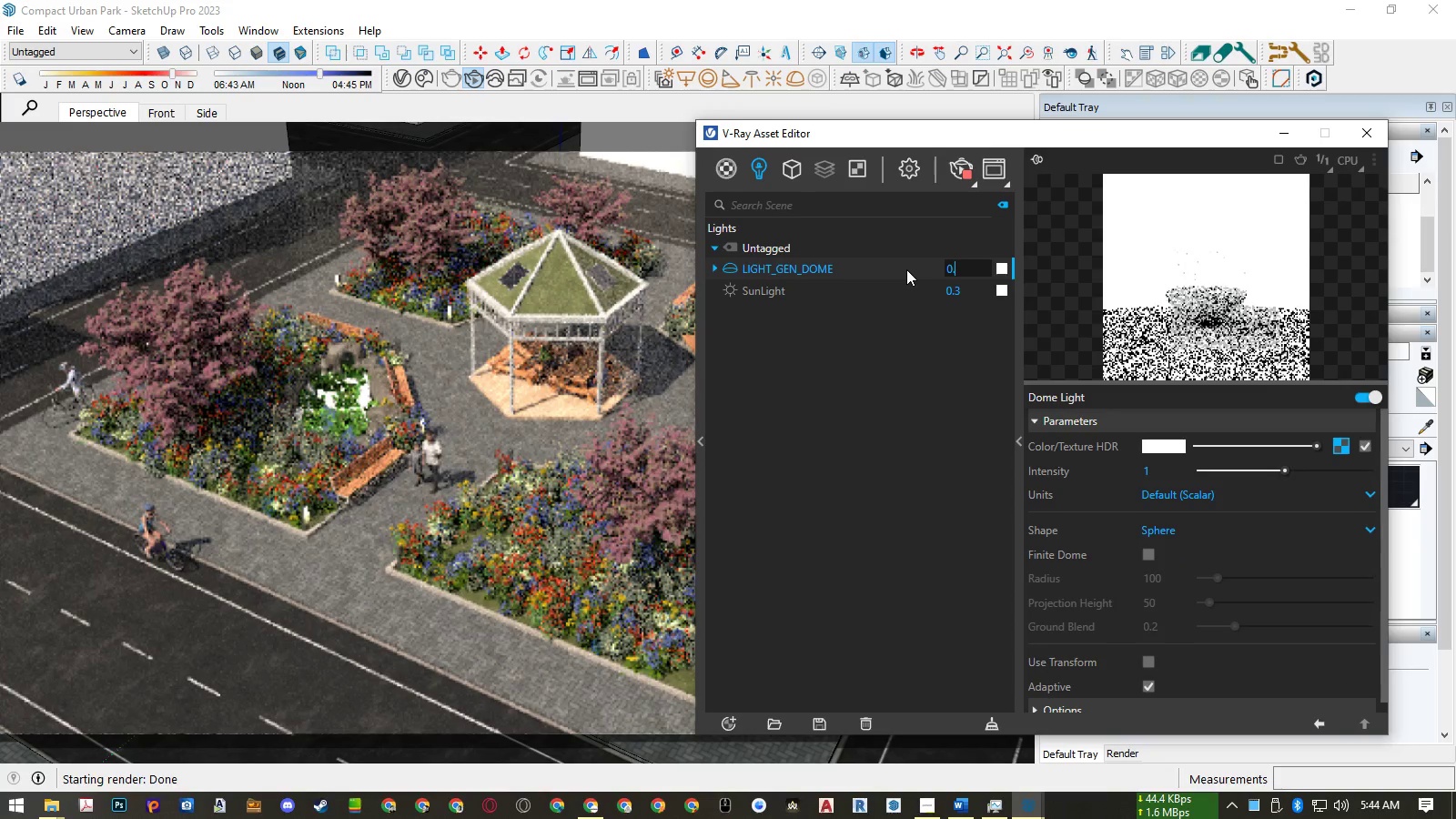 
key(Numpad3)
 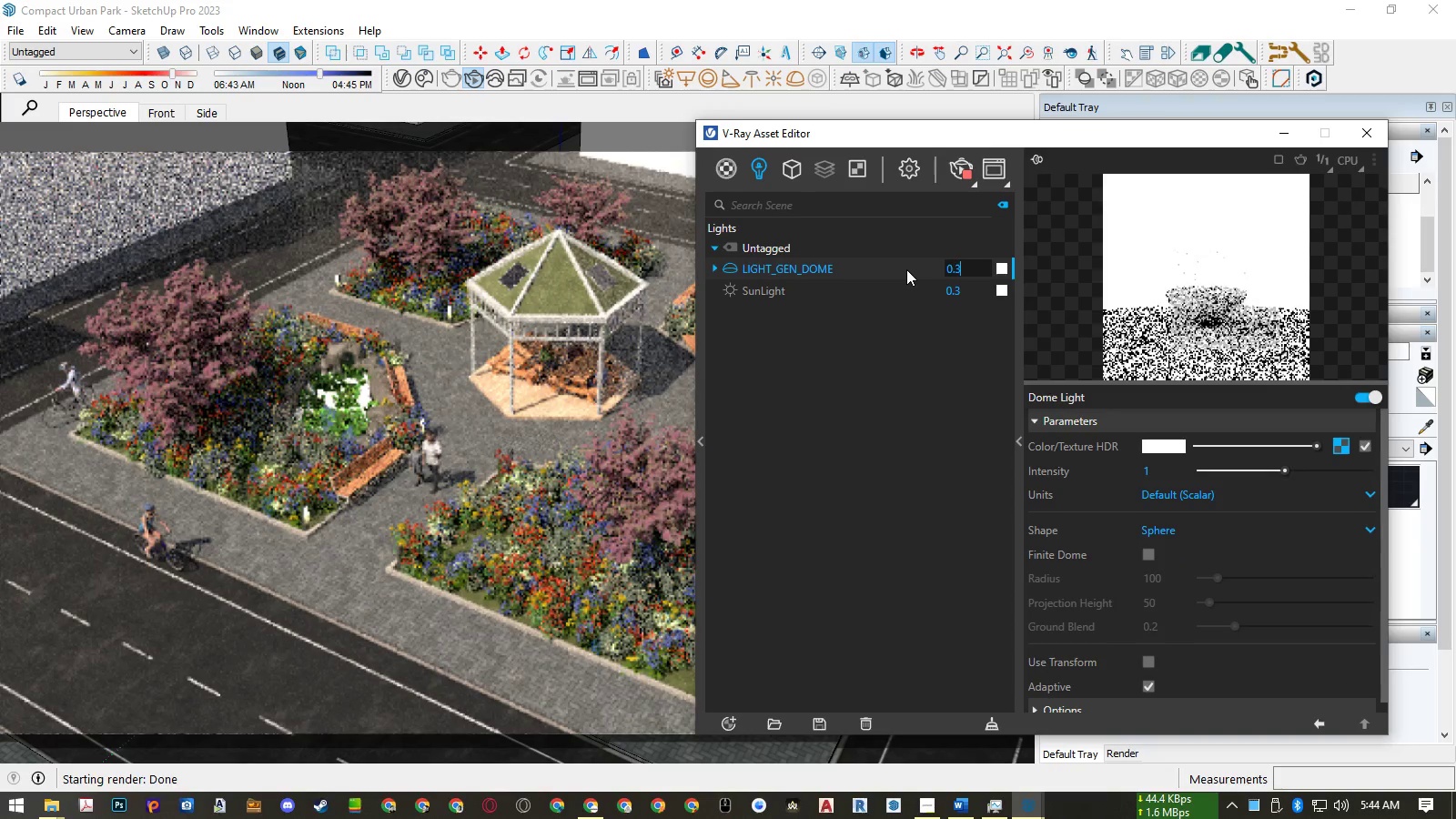 
key(NumpadEnter)
 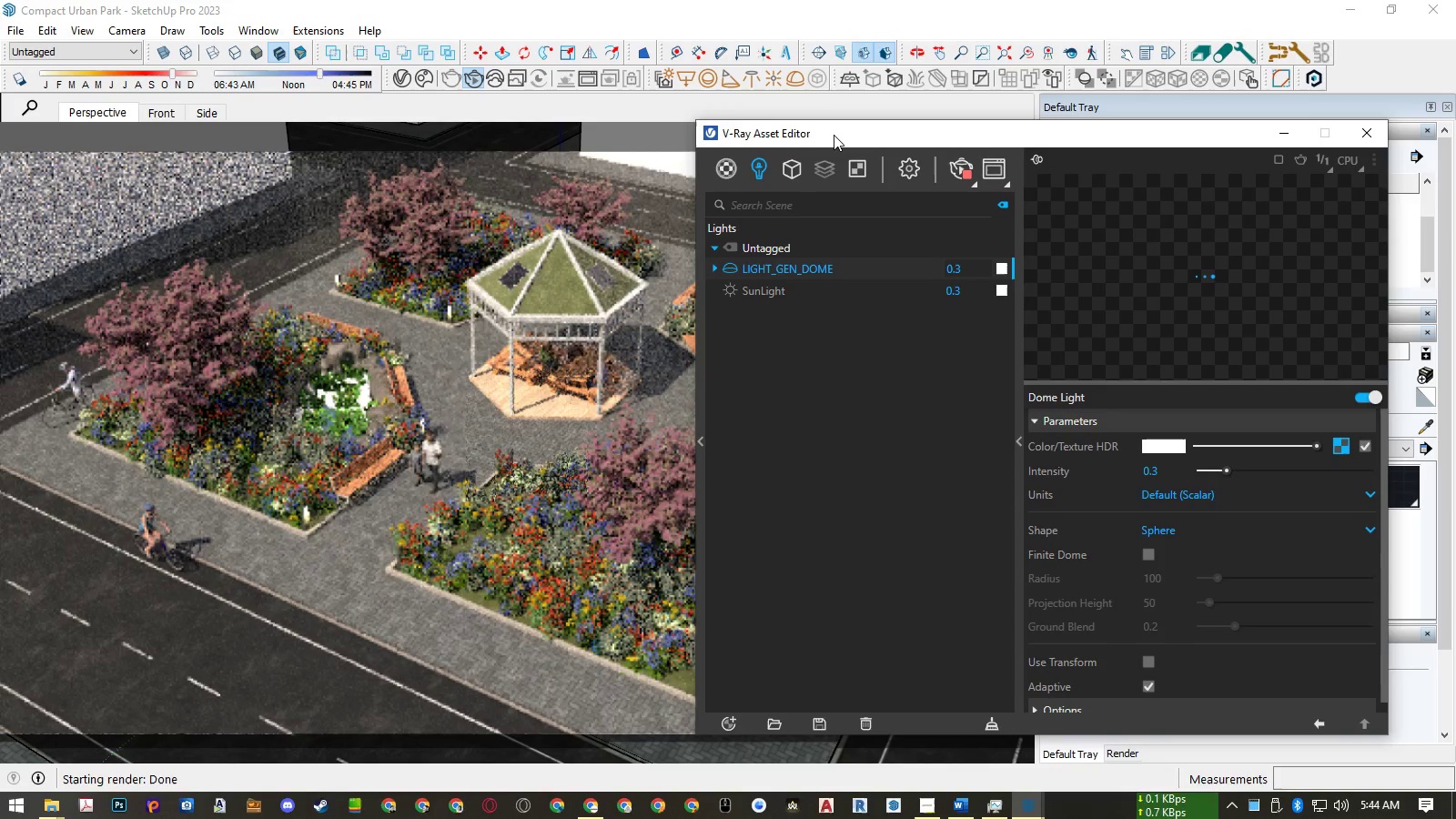 
left_click_drag(start_coordinate=[834, 135], to_coordinate=[1184, 142])
 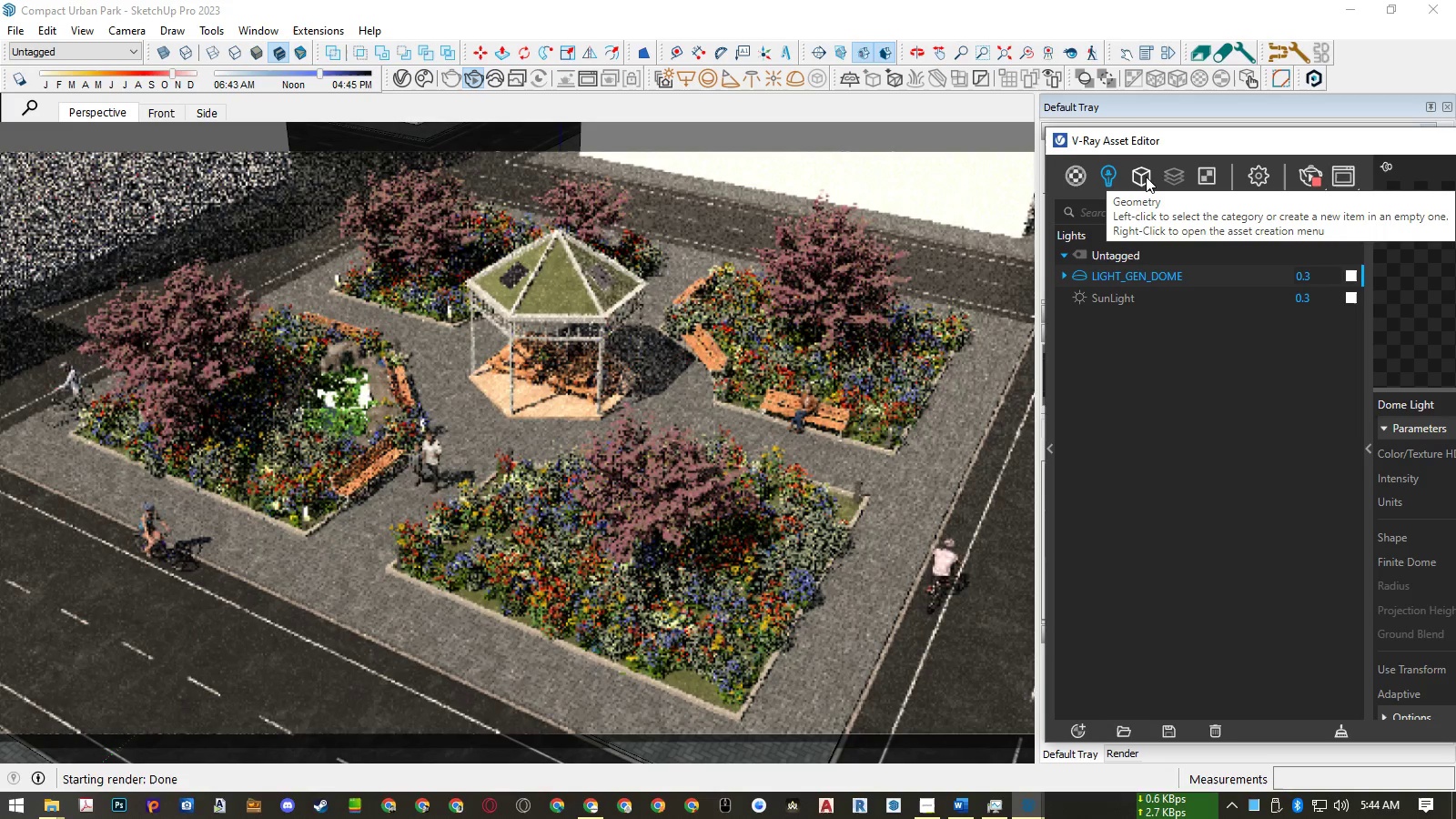 
wait(13.49)
 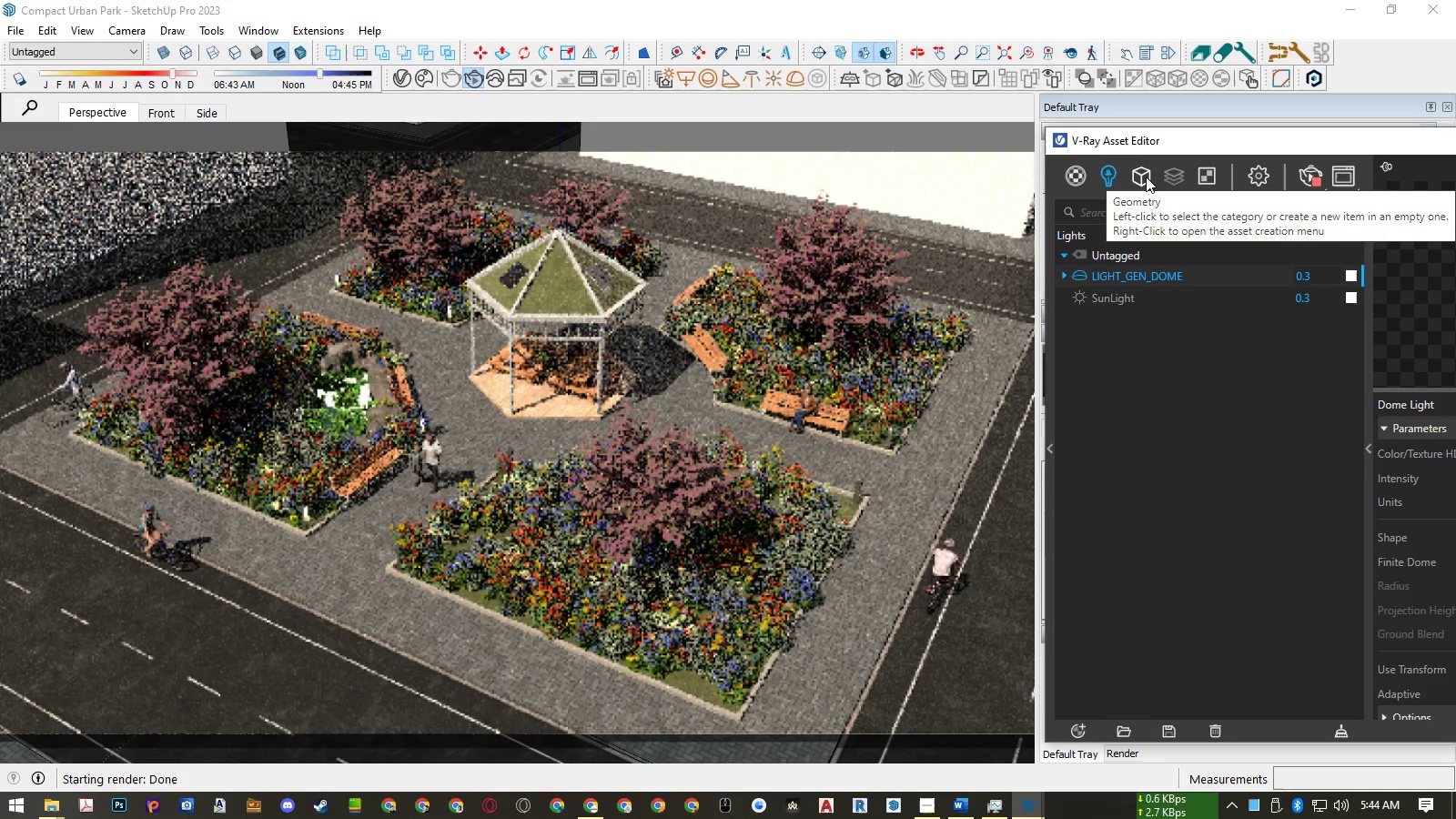 
mouse_move([1159, 494])
 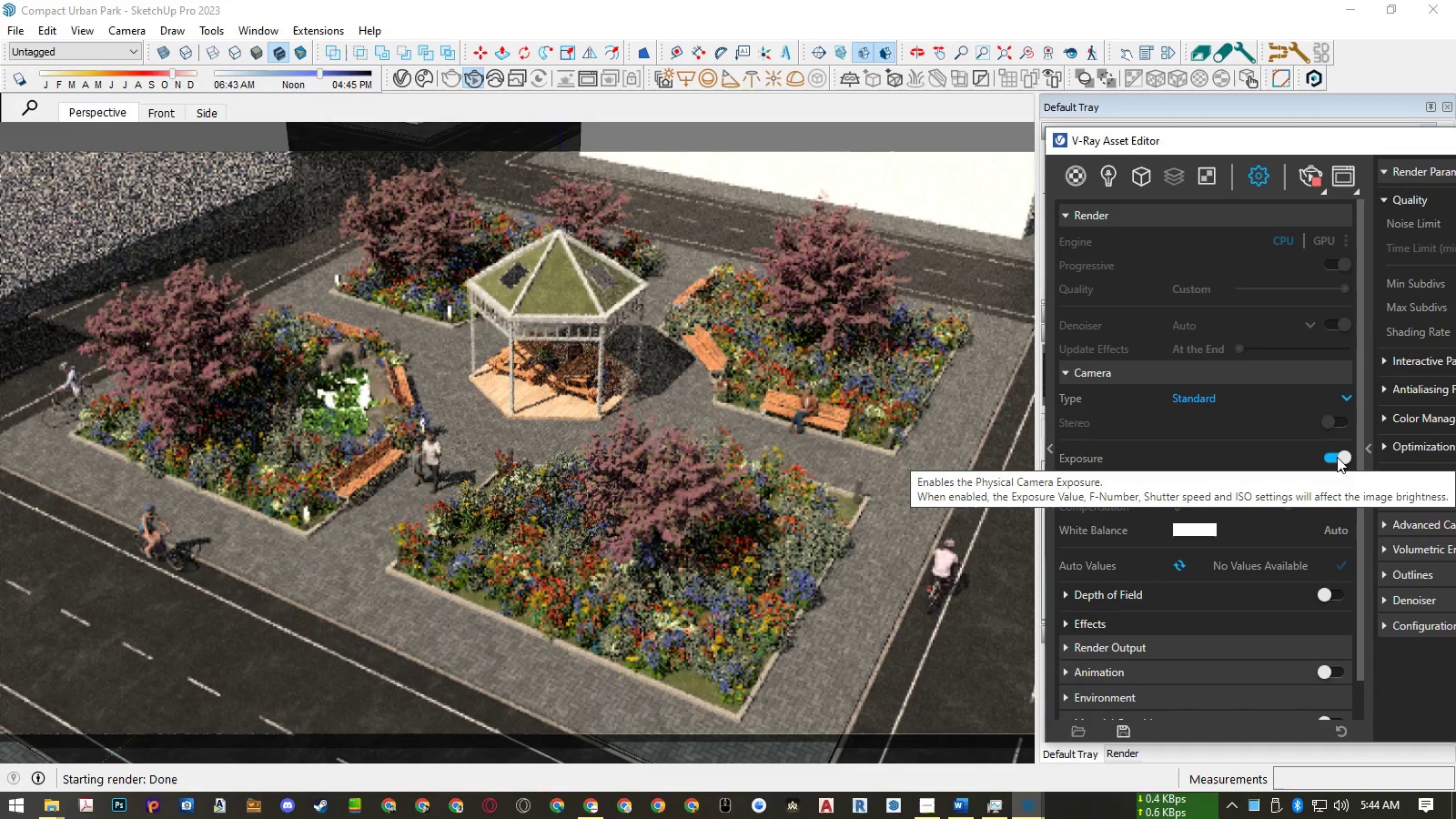 
wait(9.93)
 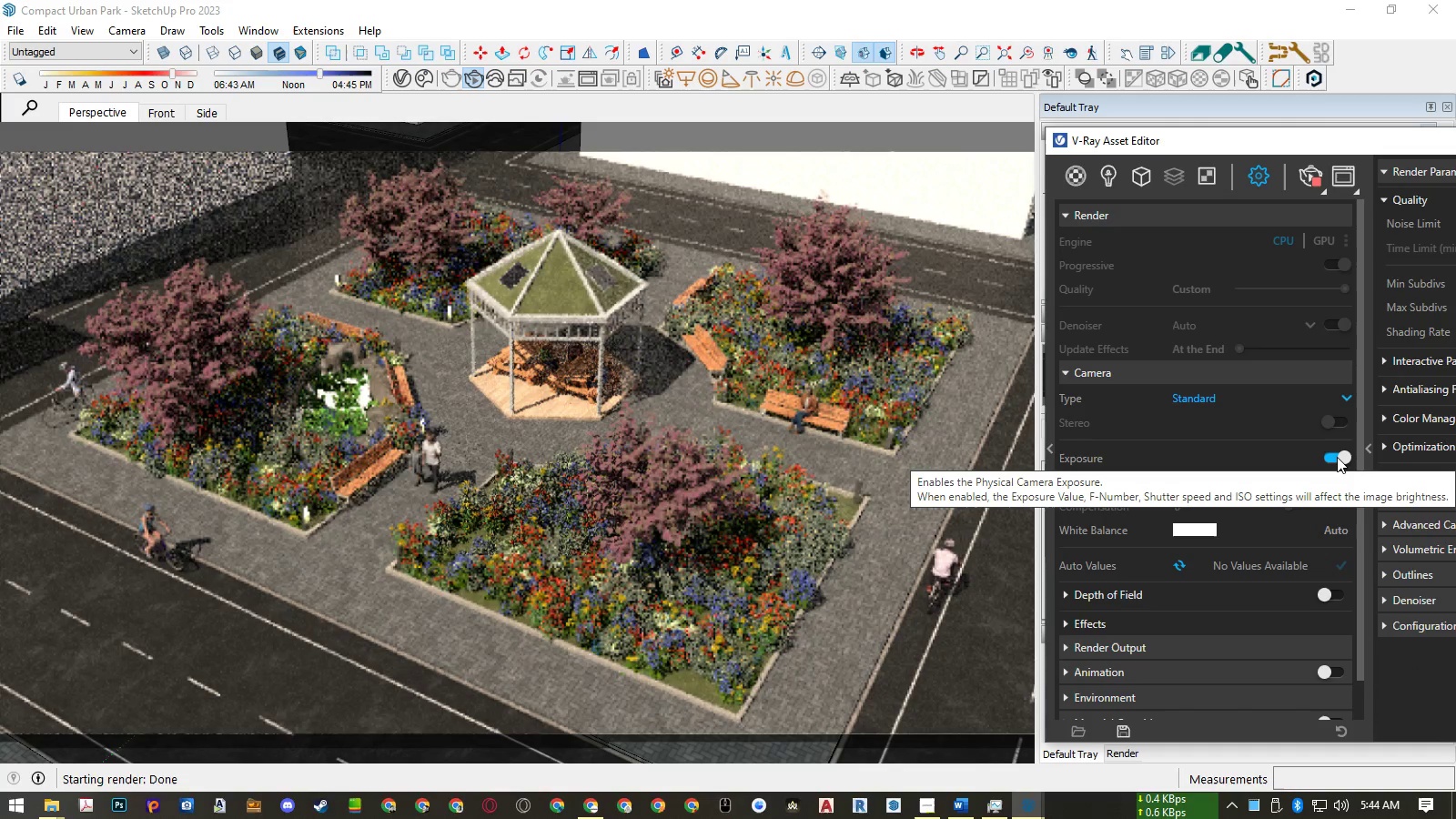 
left_click([1337, 457])
 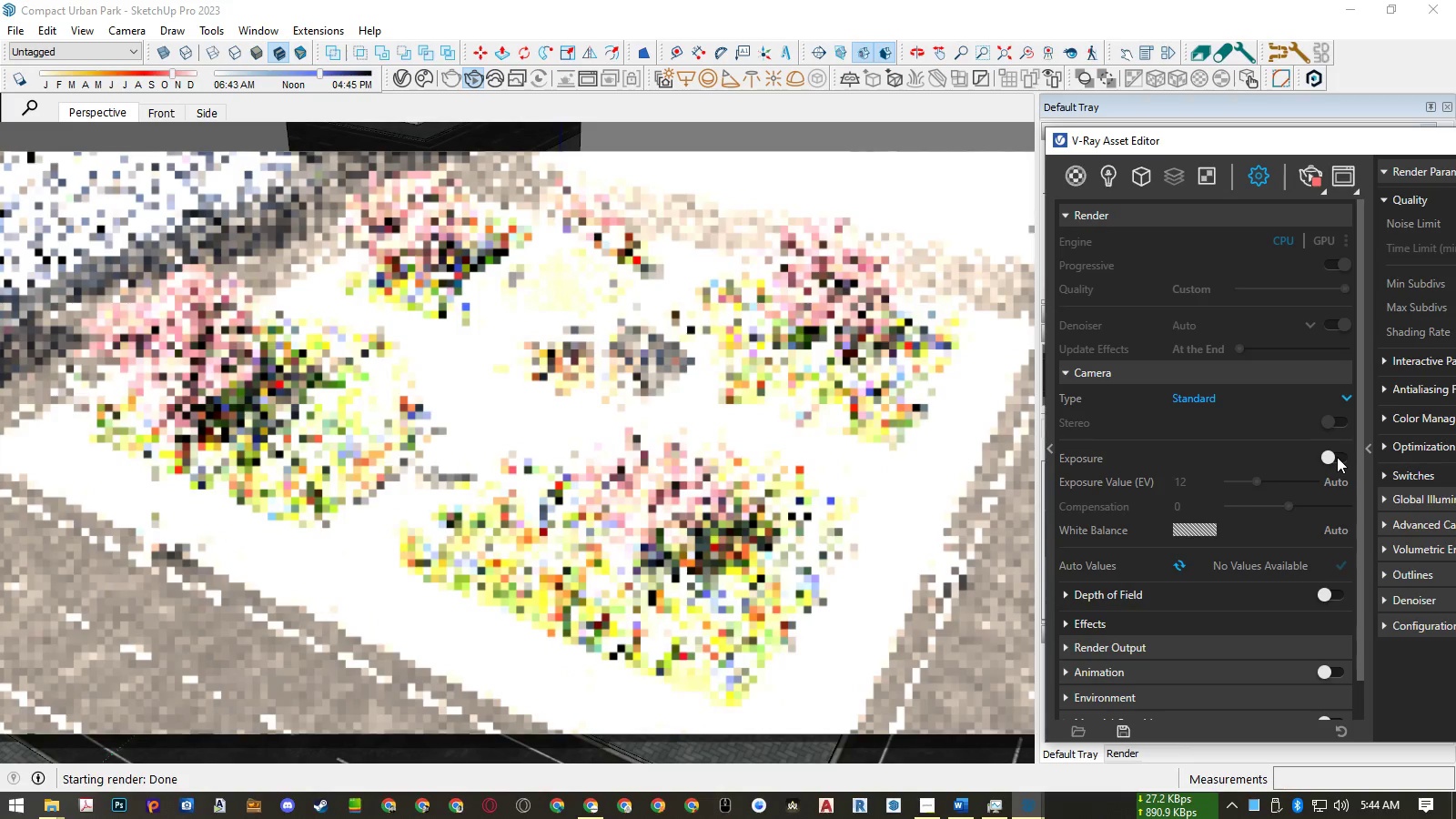 
left_click([1337, 457])
 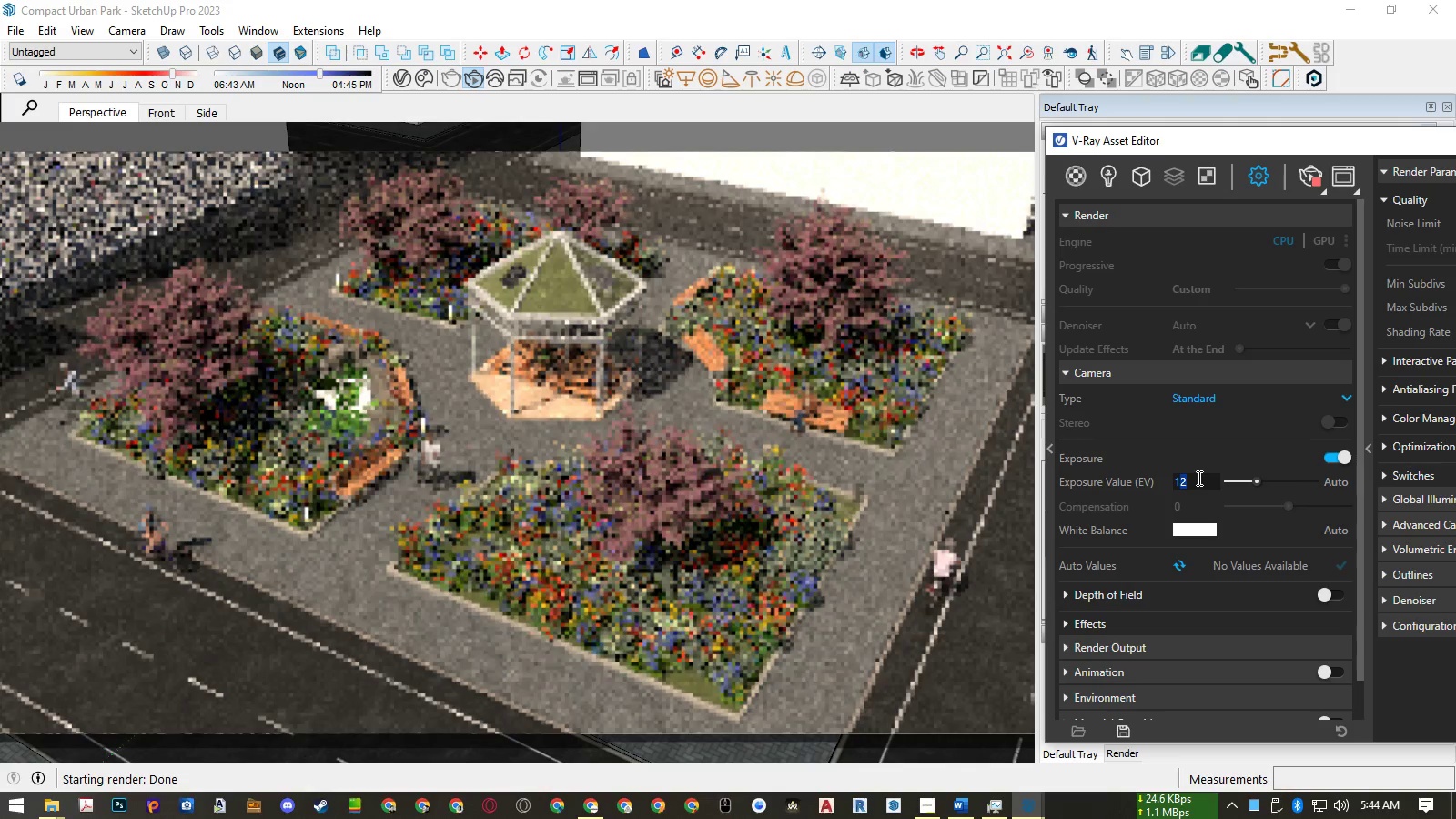 
wait(7.35)
 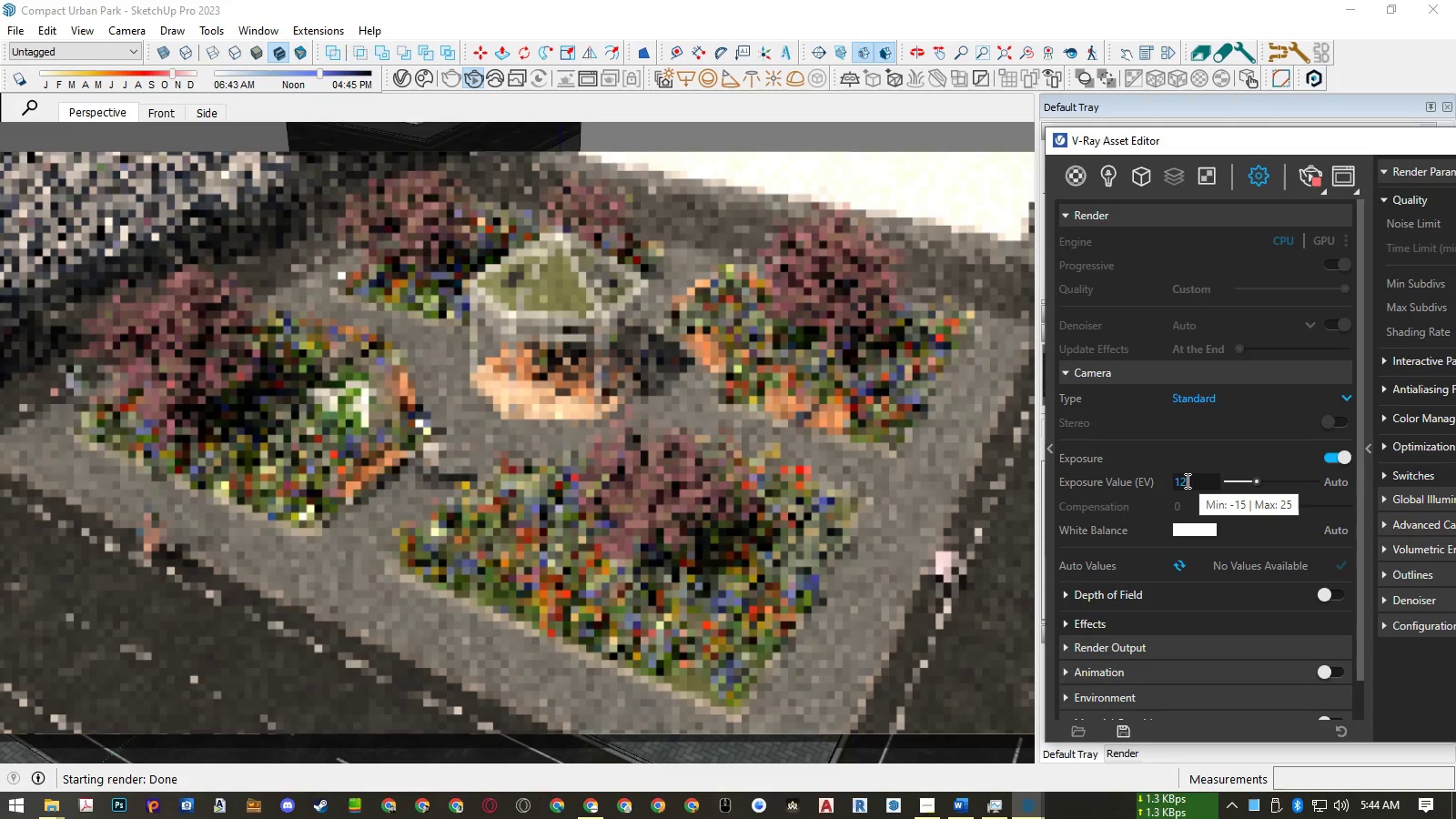 
key(Numpad3)
 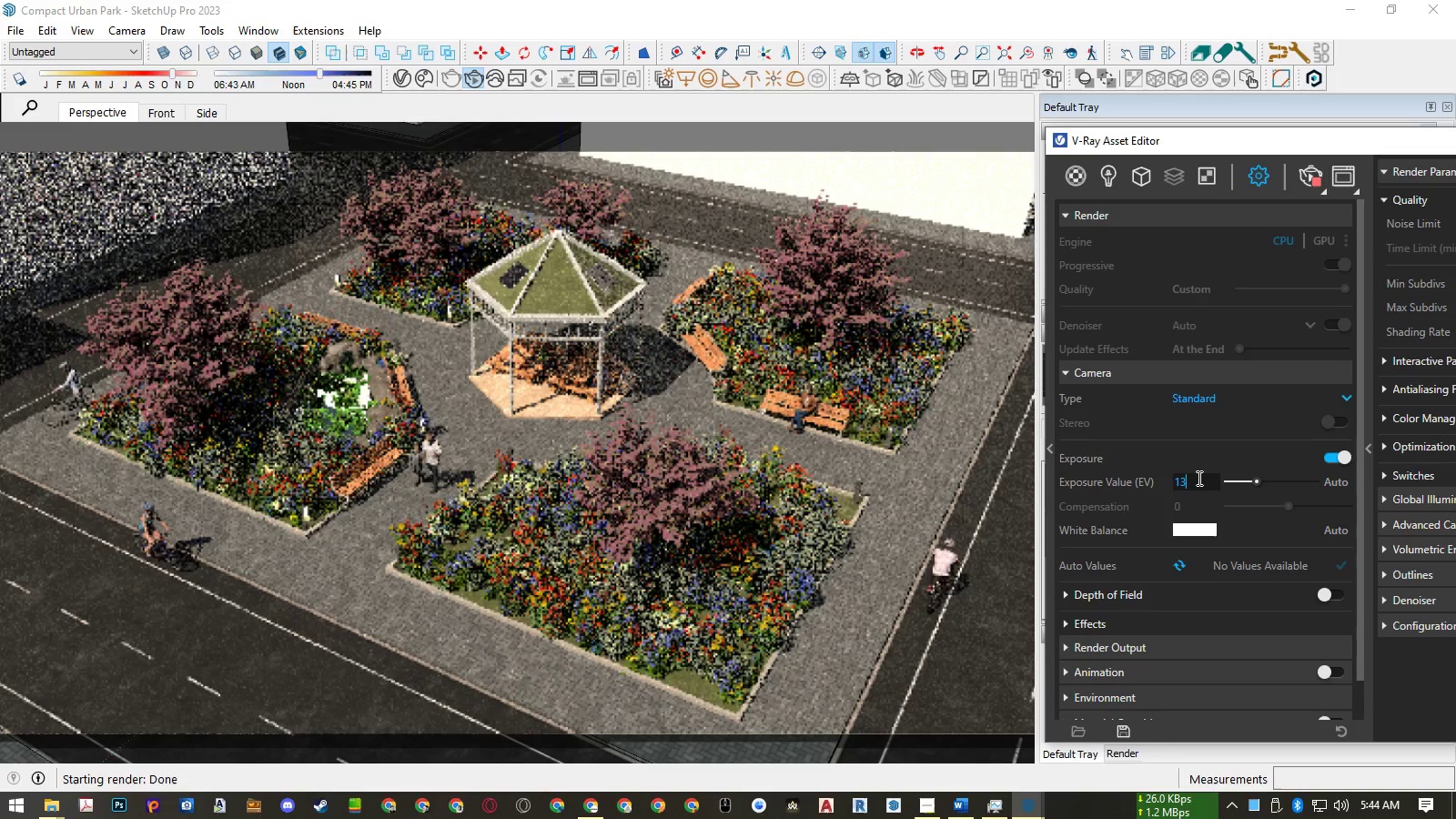 
key(NumpadEnter)
 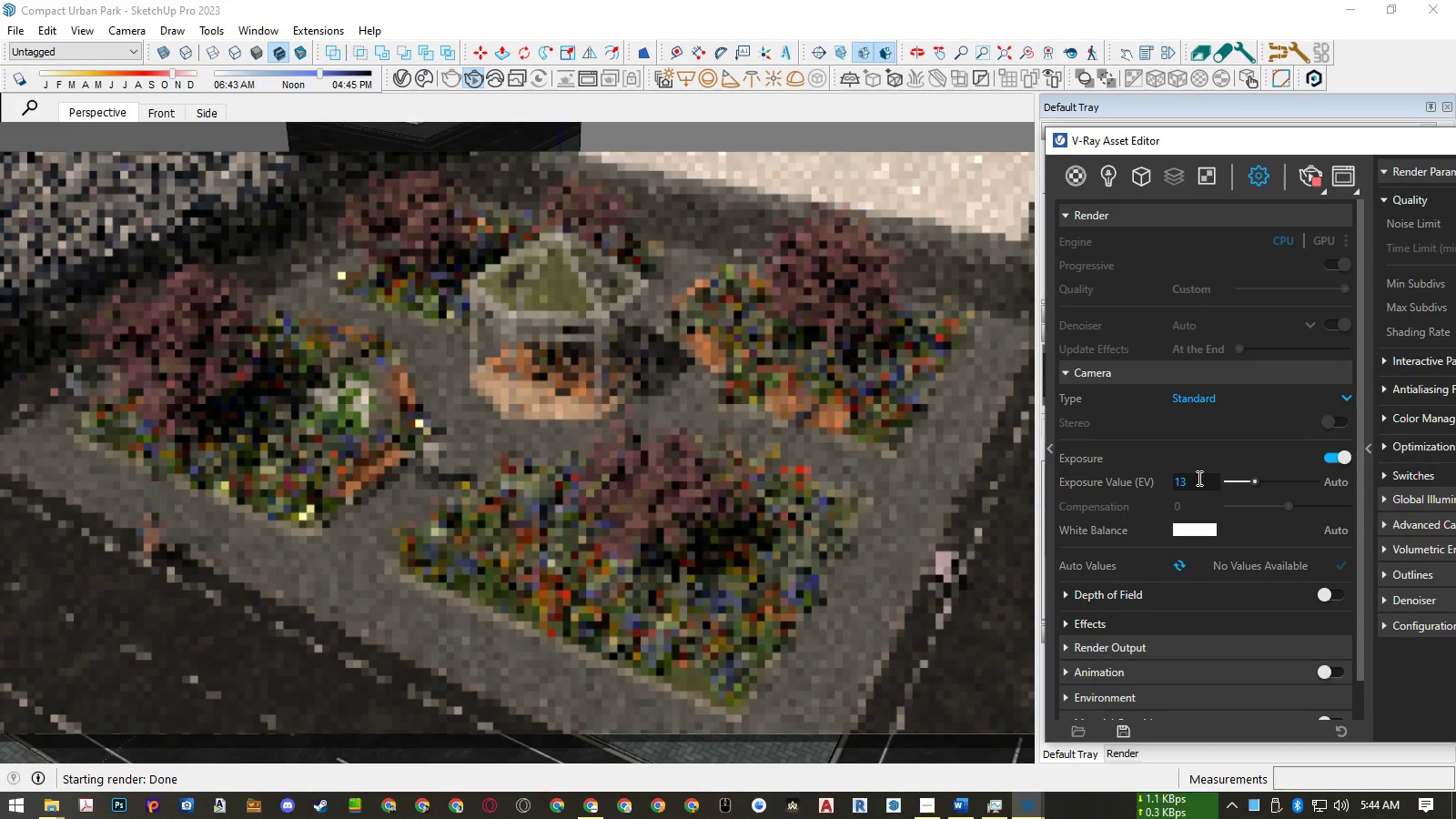 
left_click([1198, 478])
 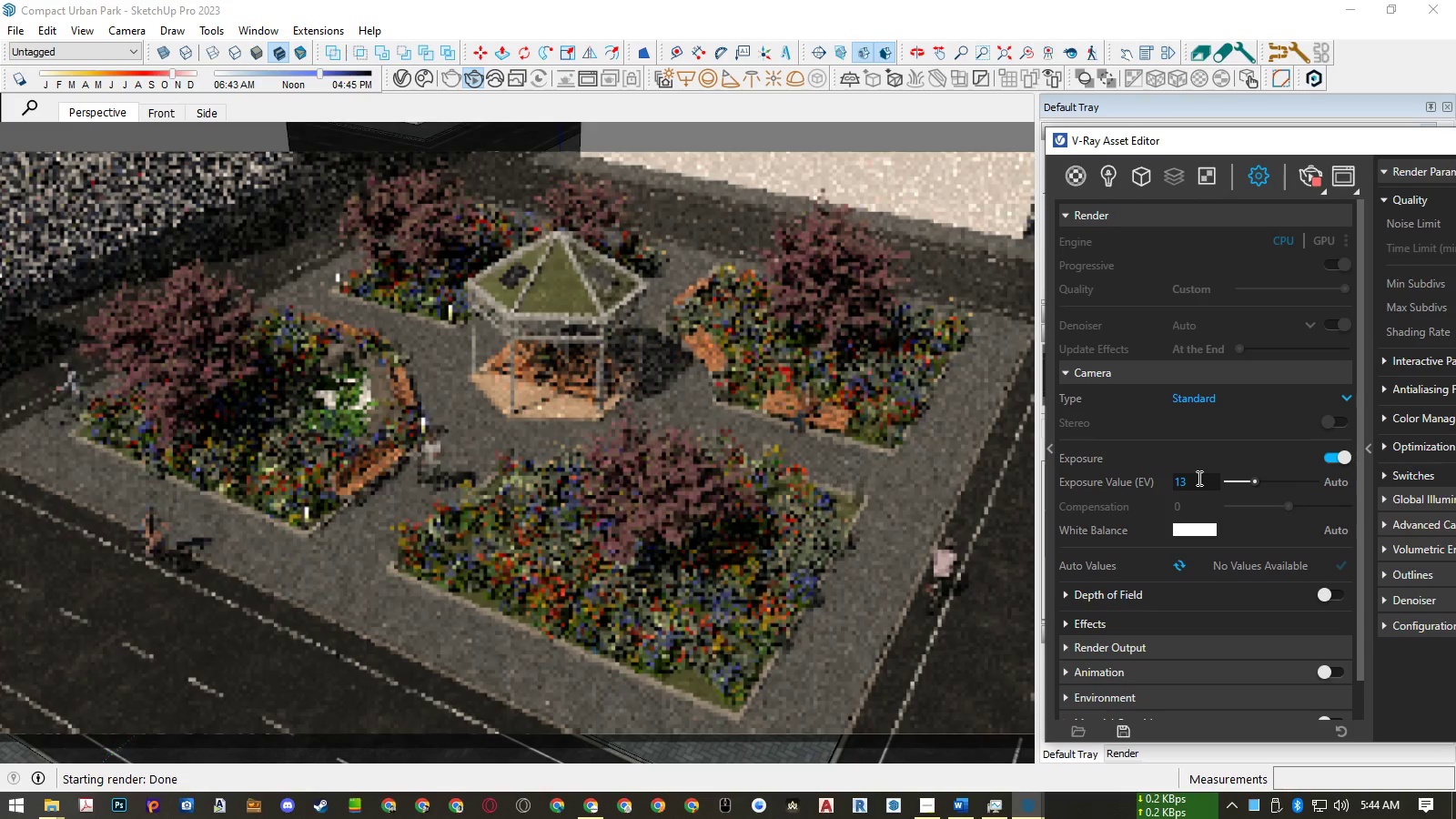 
key(Backspace)
 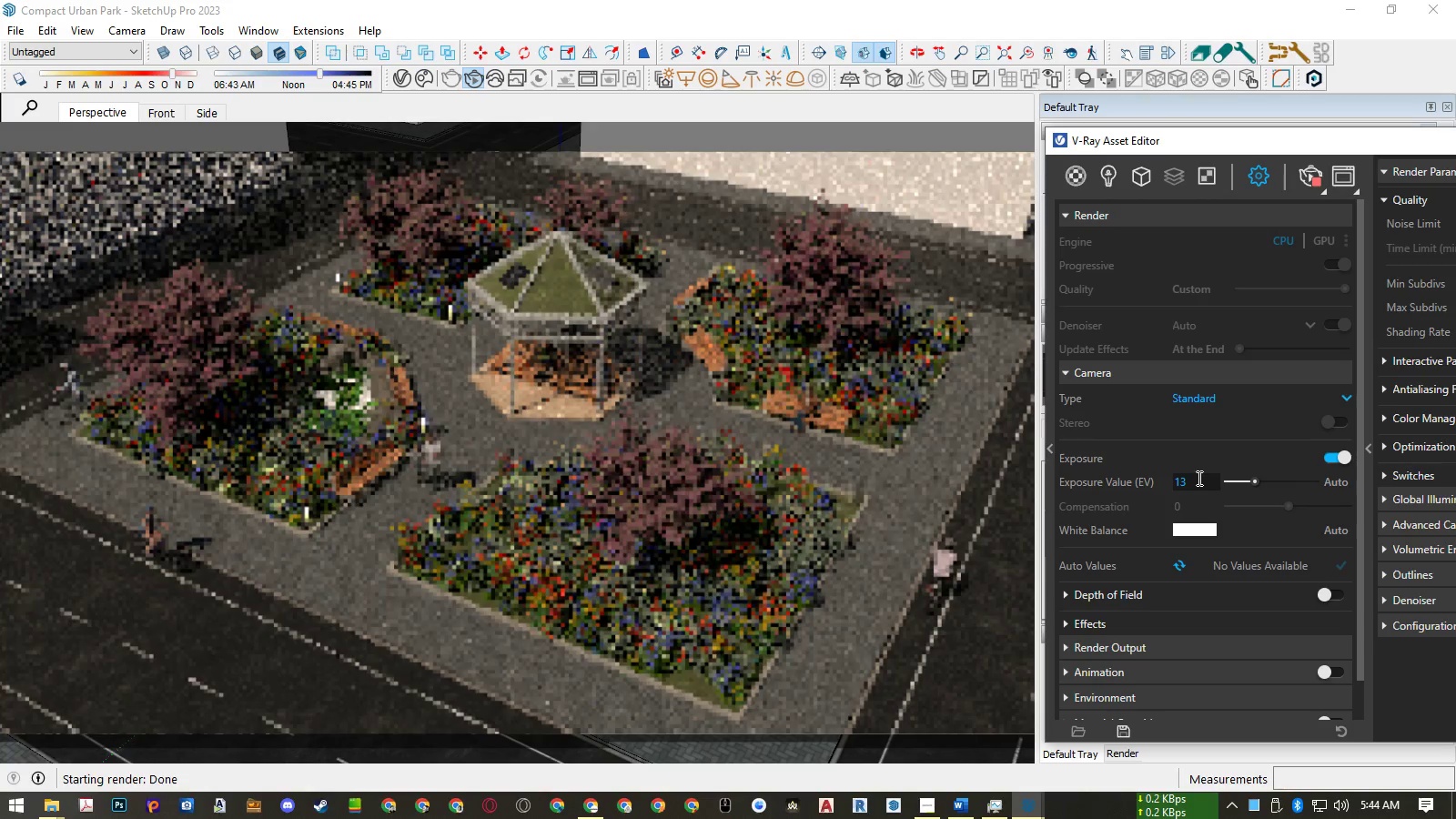 
key(Numpad2)
 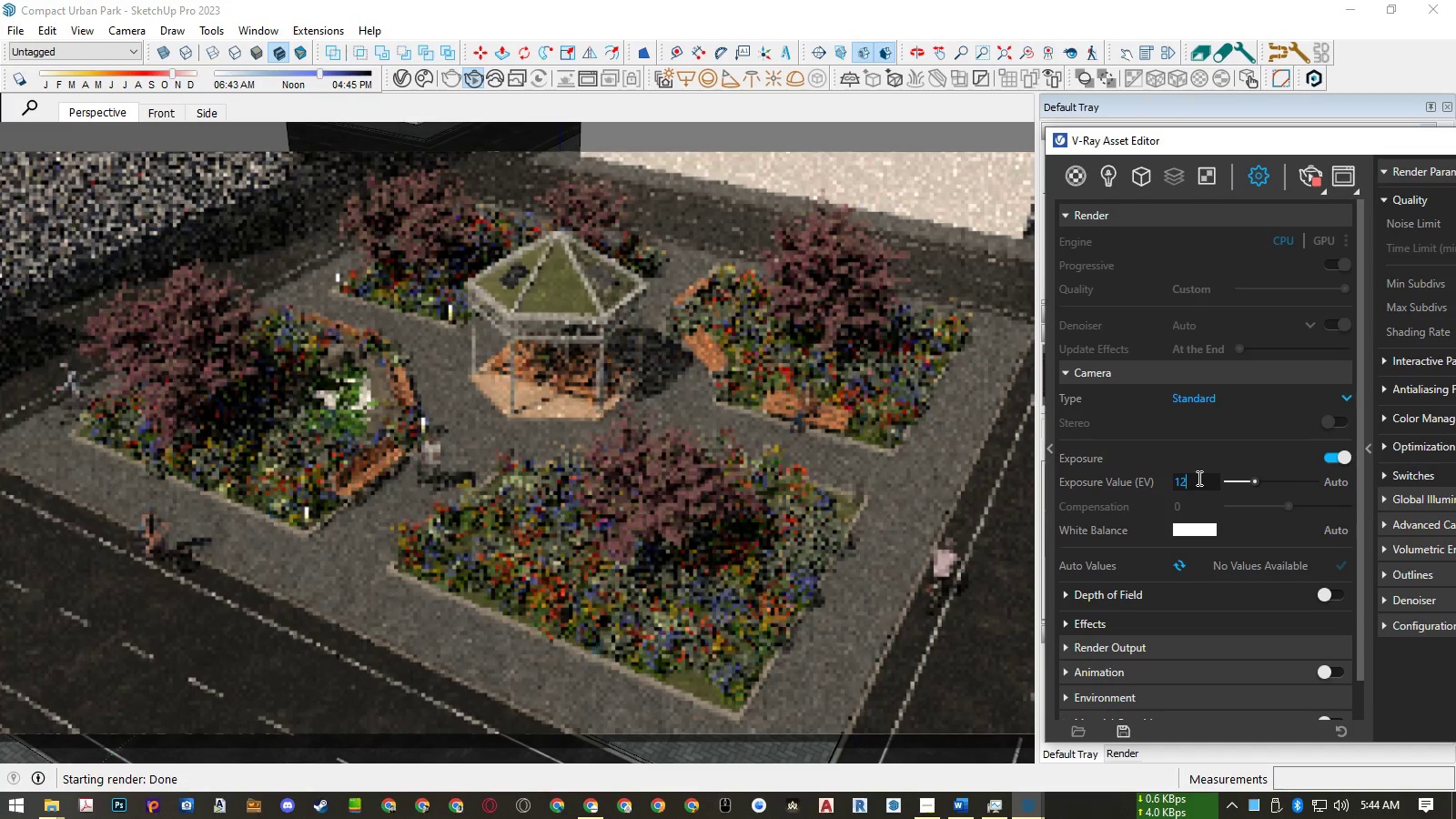 
key(NumpadEnter)
 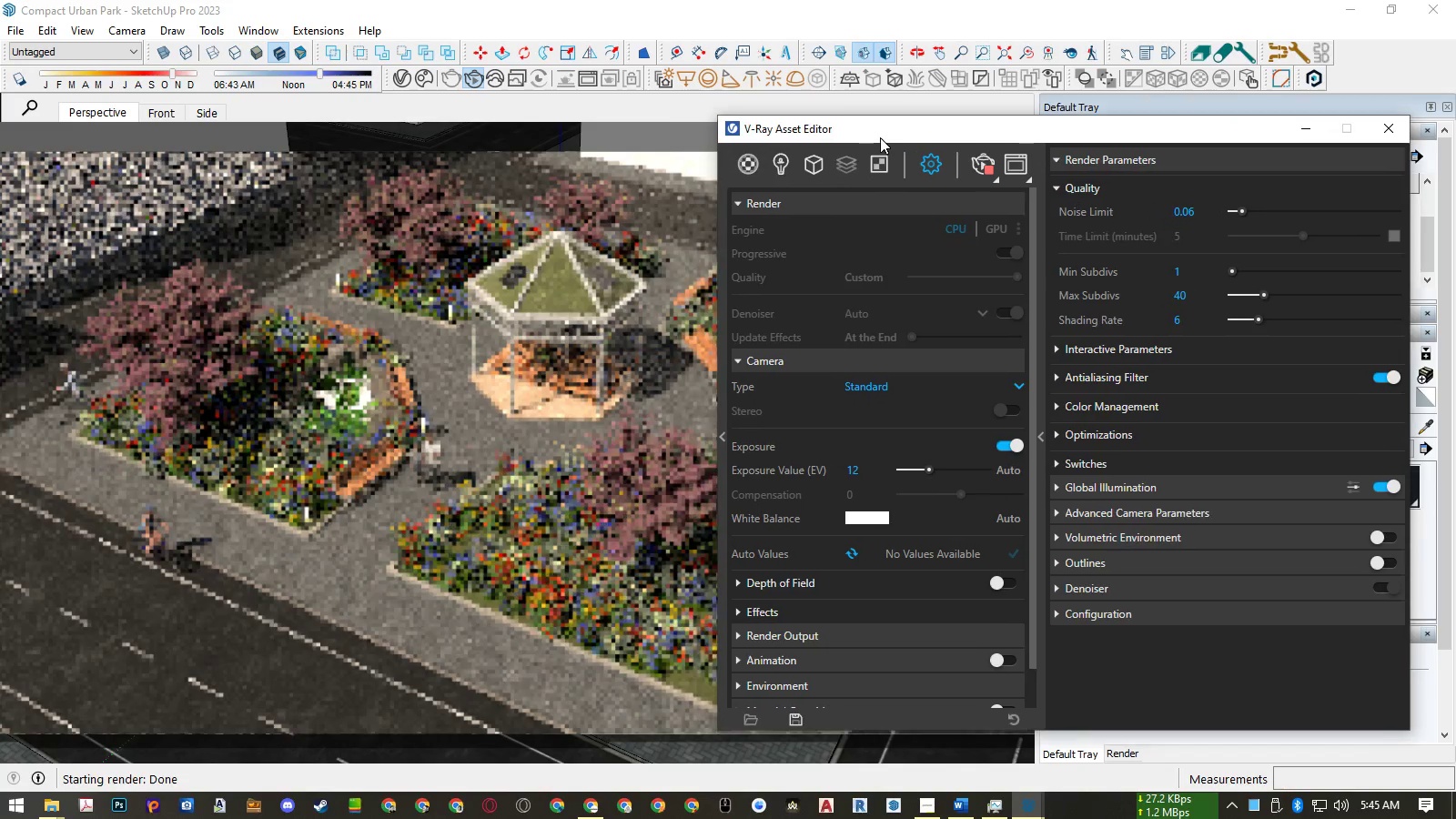 
wait(7.58)
 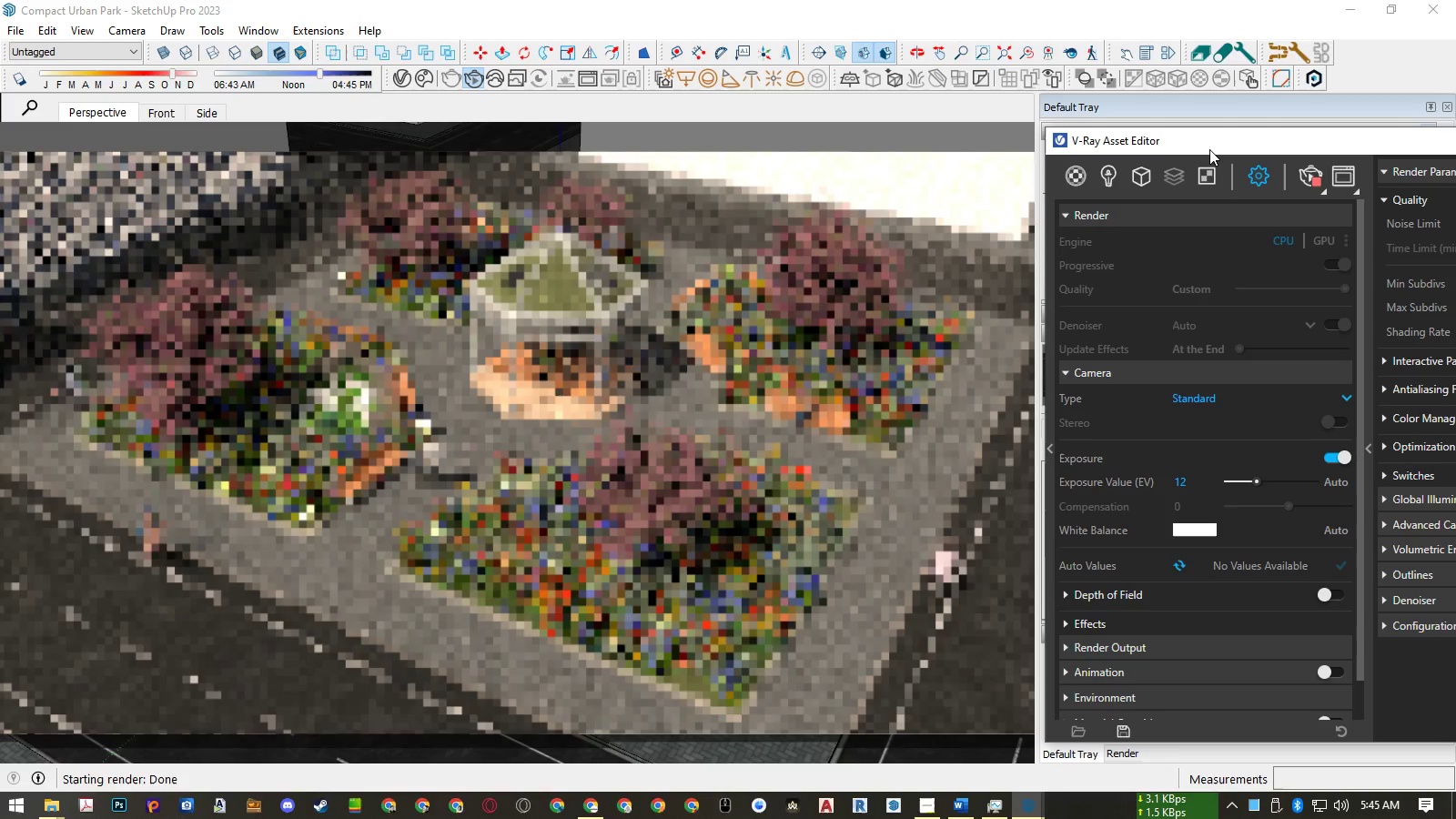 
left_click([1407, 132])
 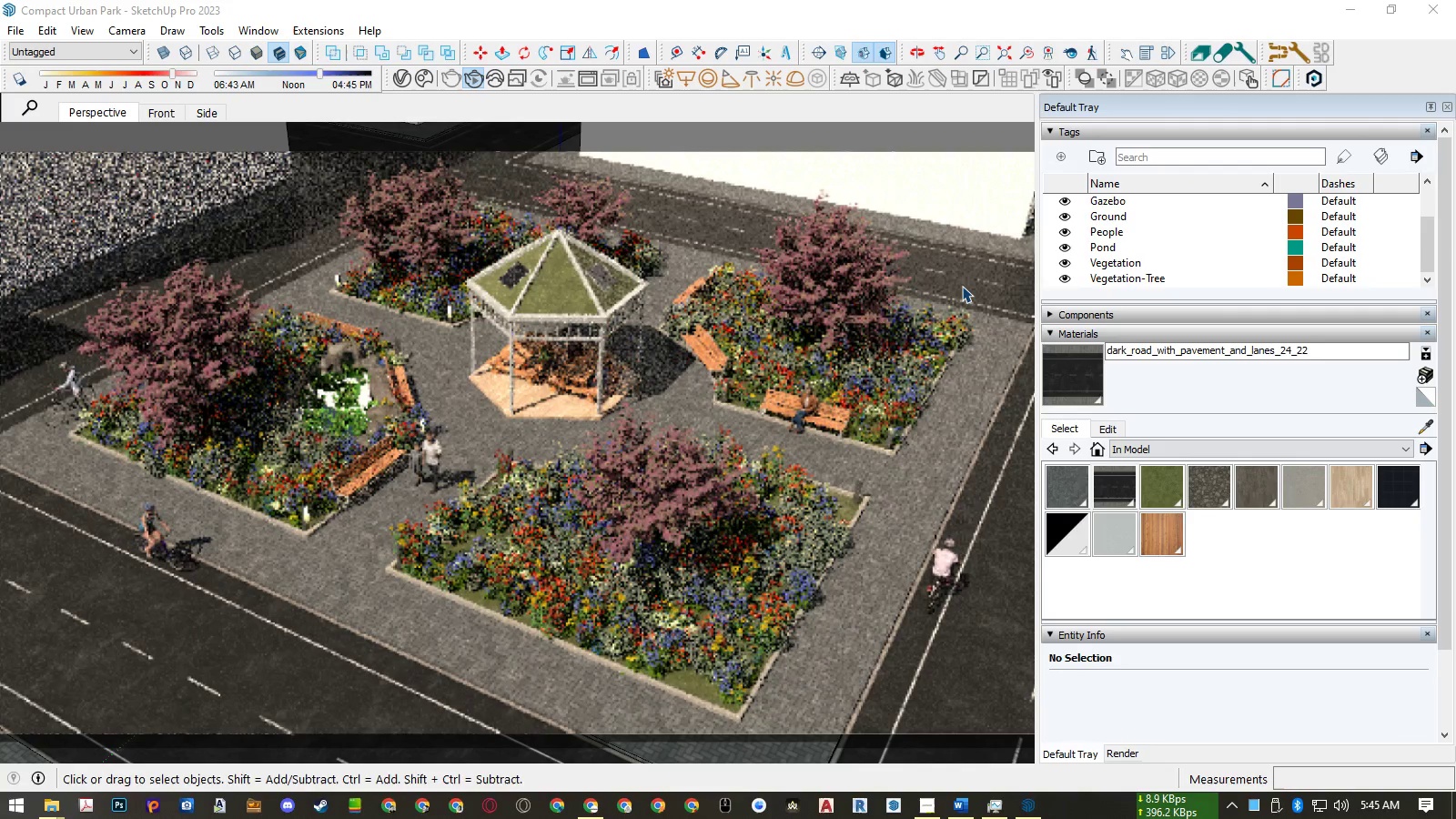 
wait(9.77)
 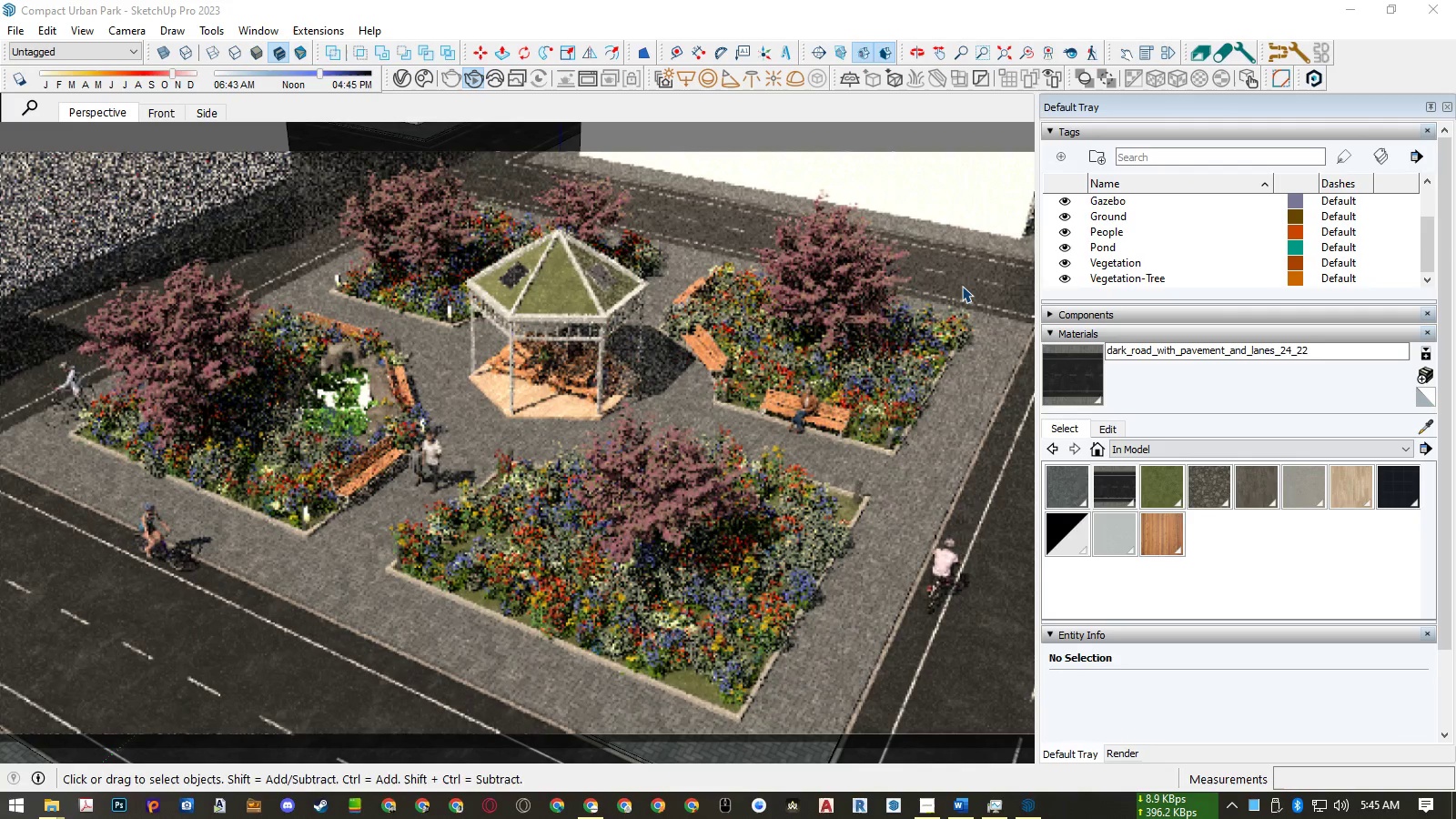 
left_click([570, 677])
 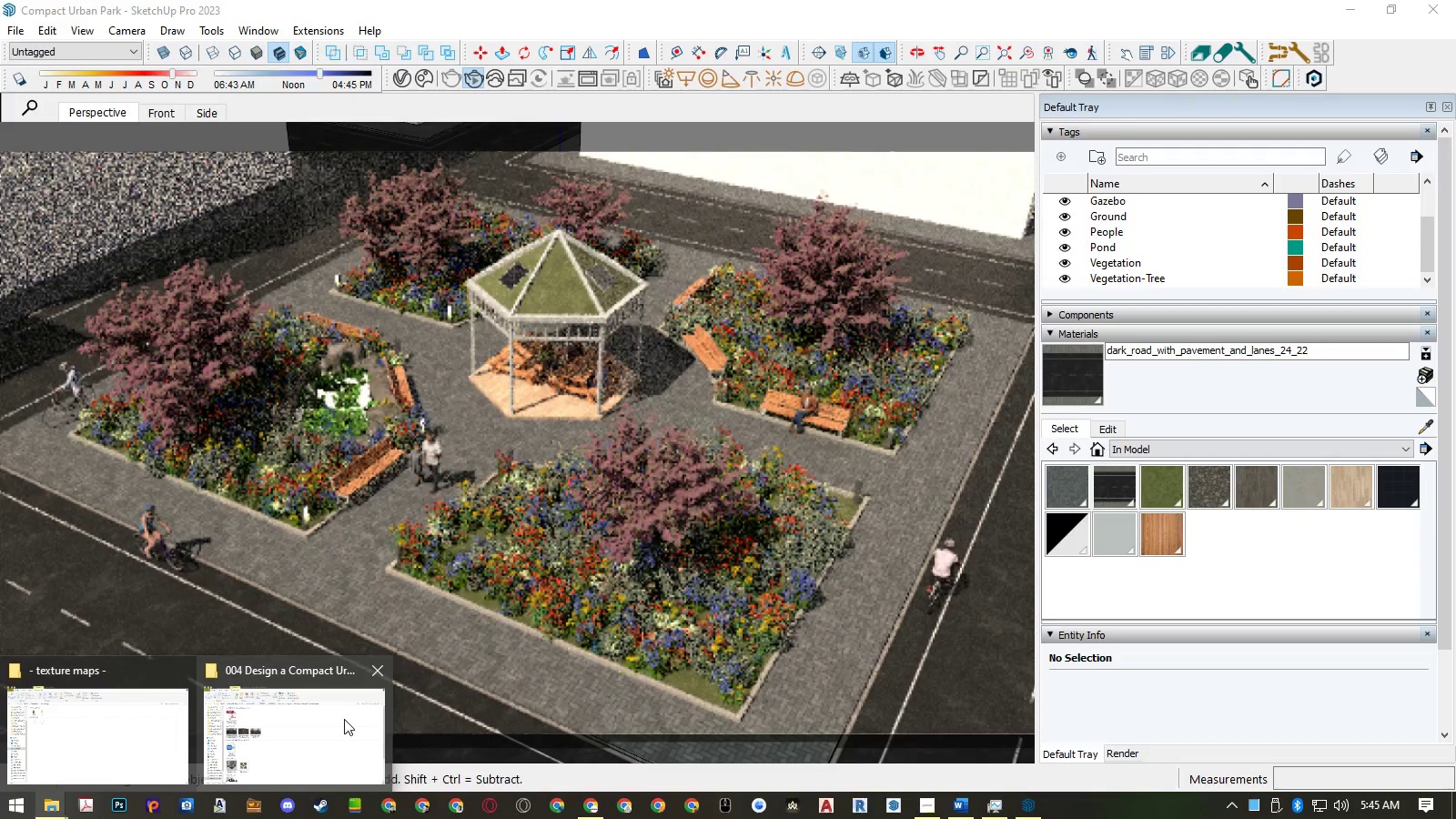 
left_click([344, 719])
 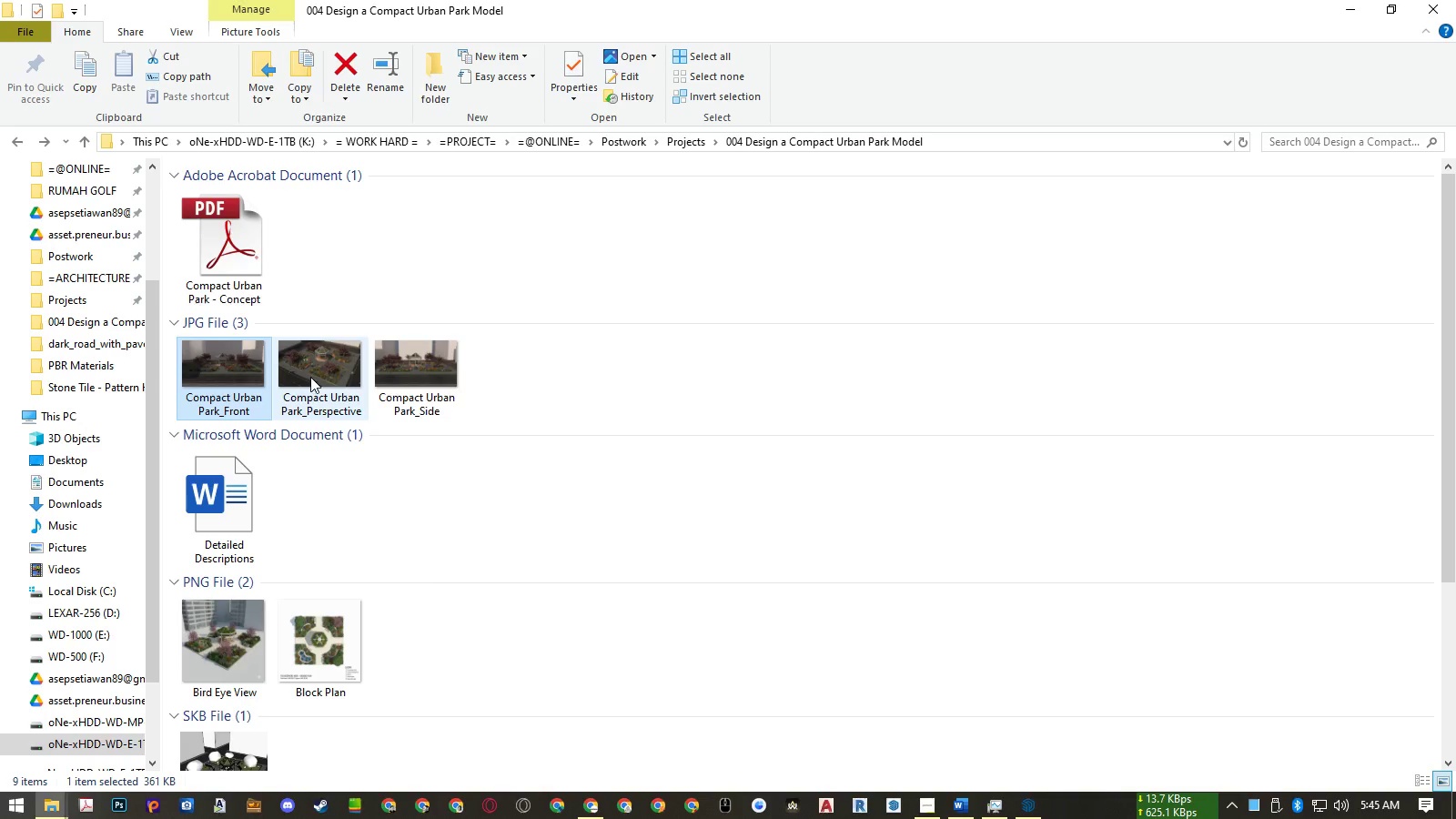 
double_click([310, 377])
 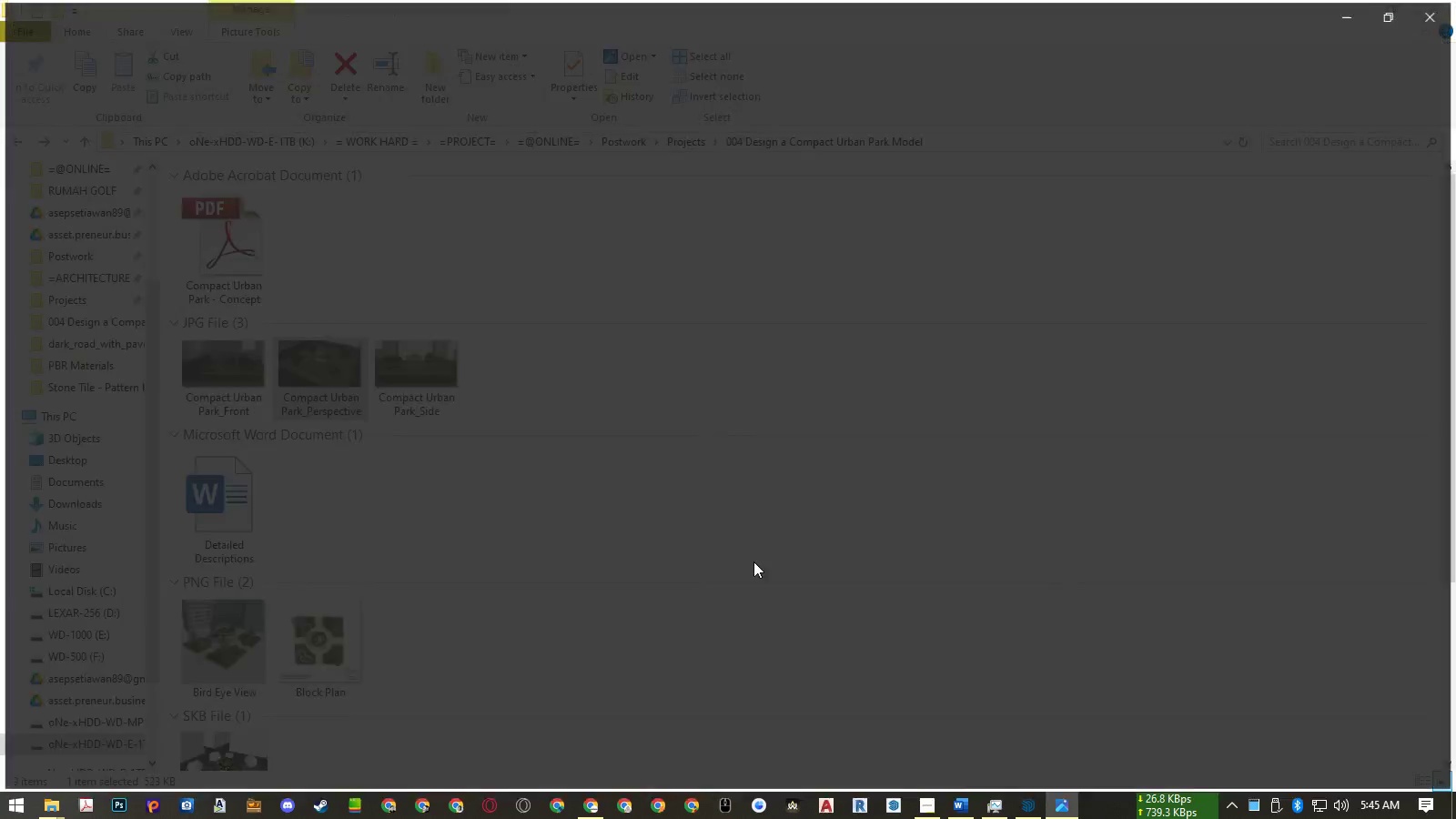 
mouse_move([1025, 778])
 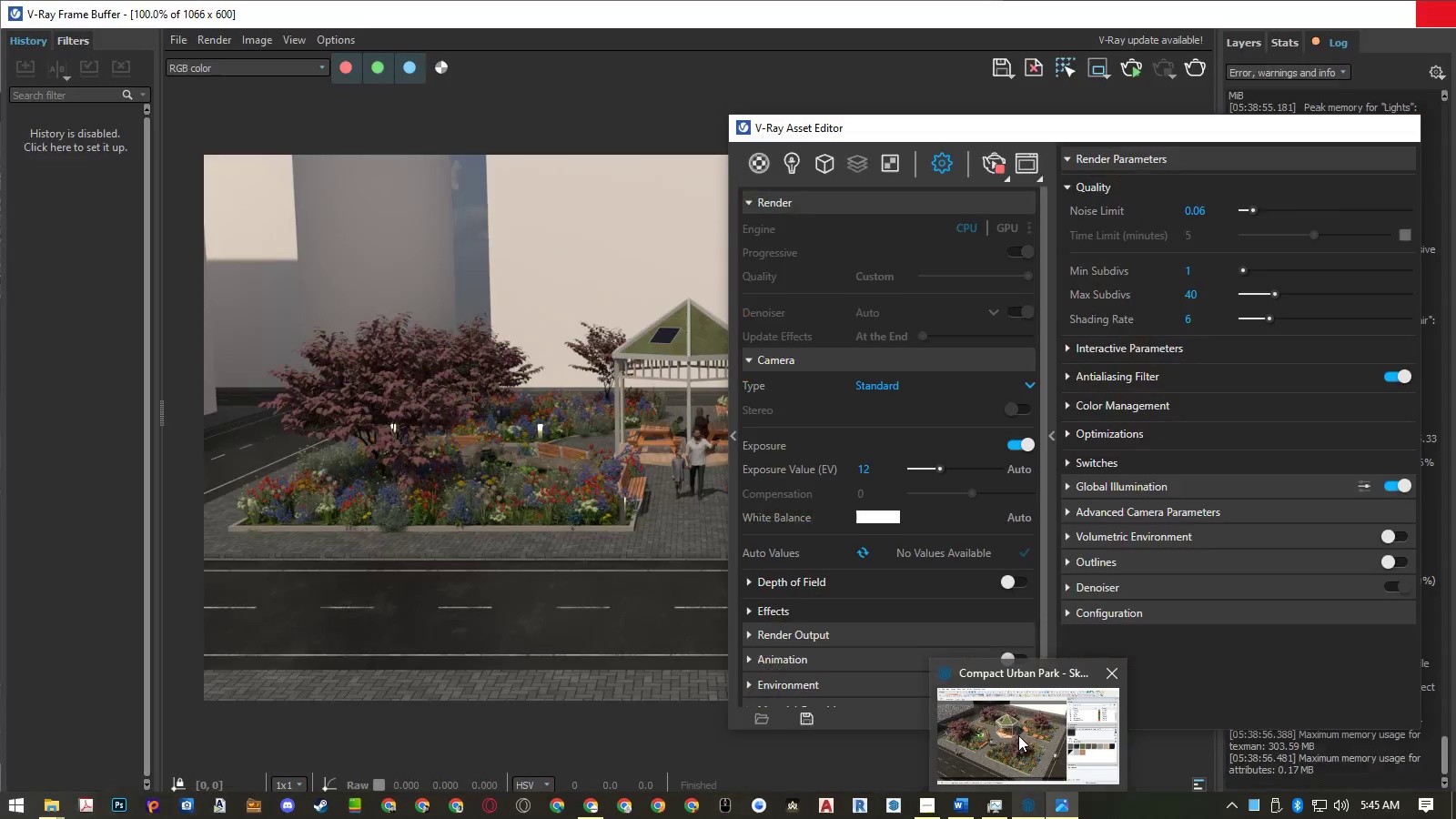 
left_click([1018, 735])
 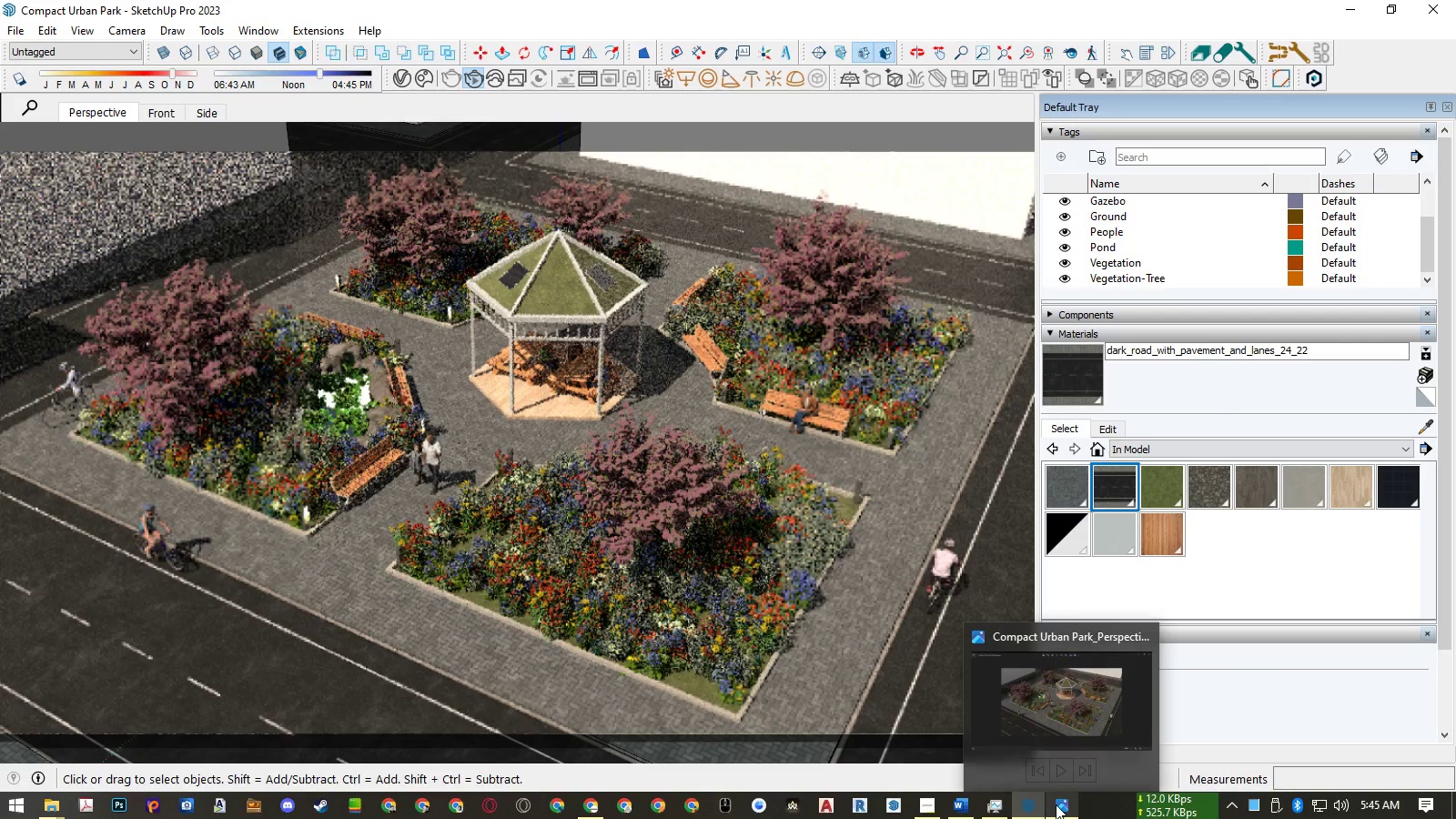 
left_click([1057, 804])
 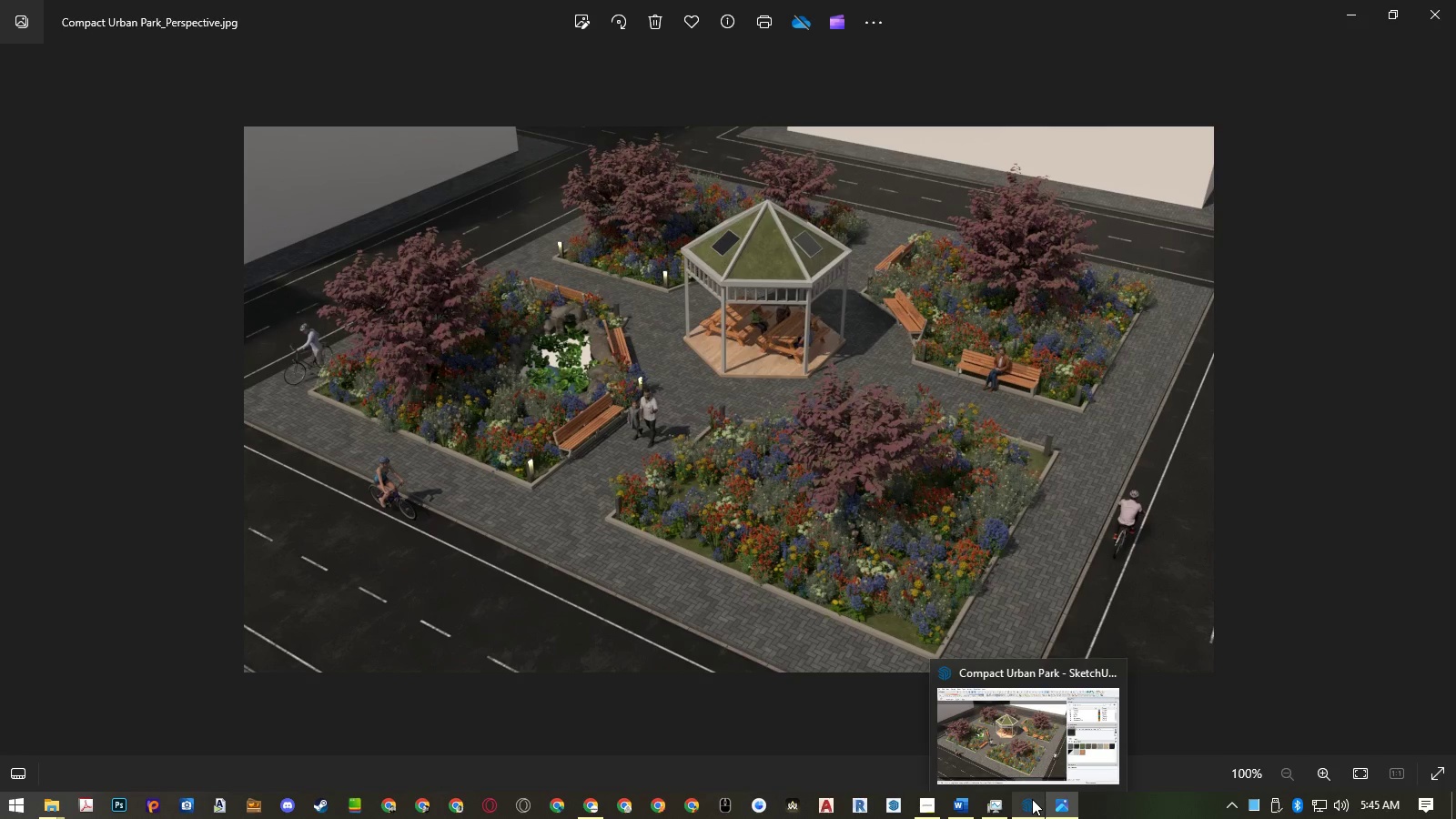 
wait(10.74)
 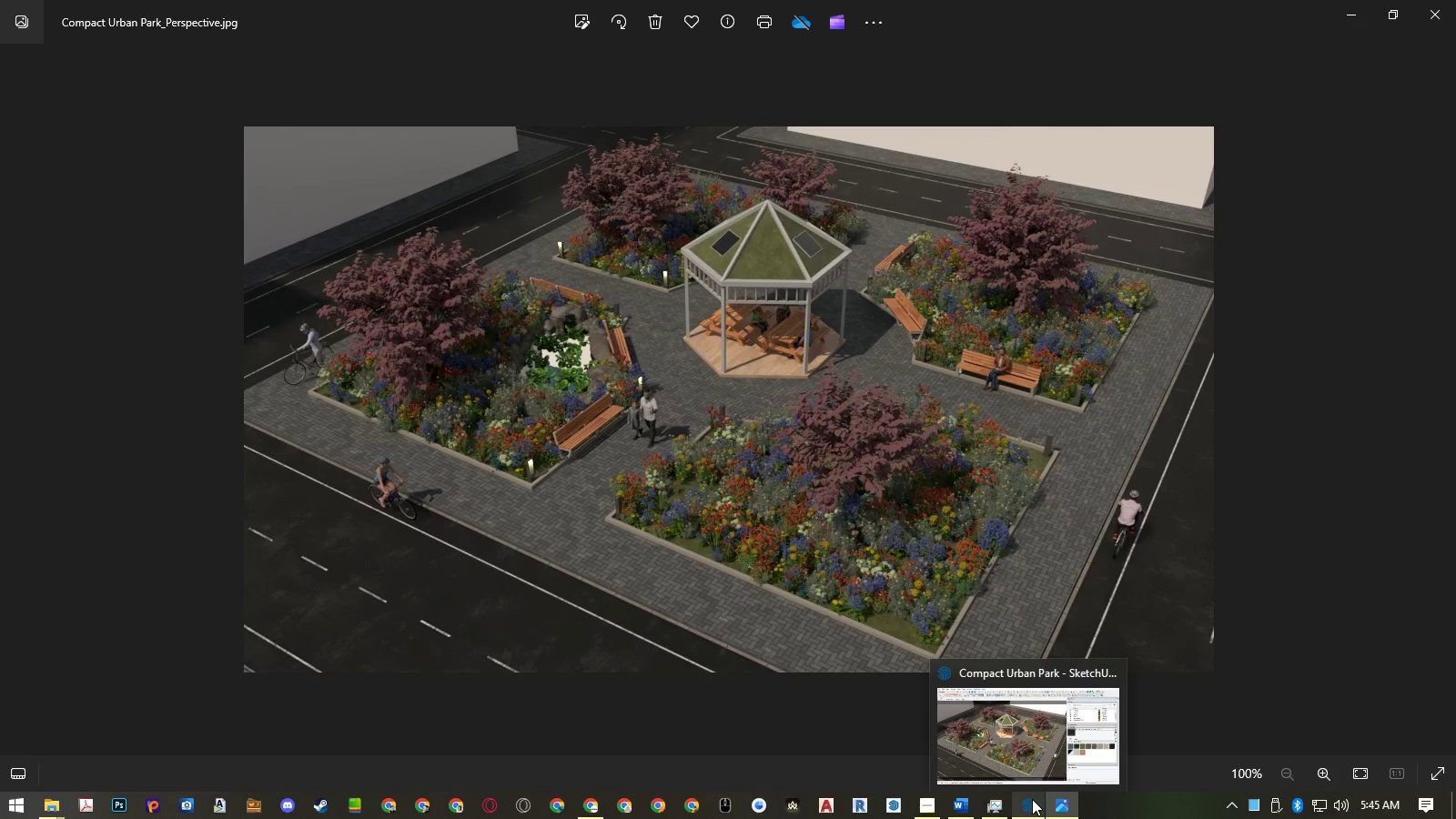 
left_click([1058, 806])
 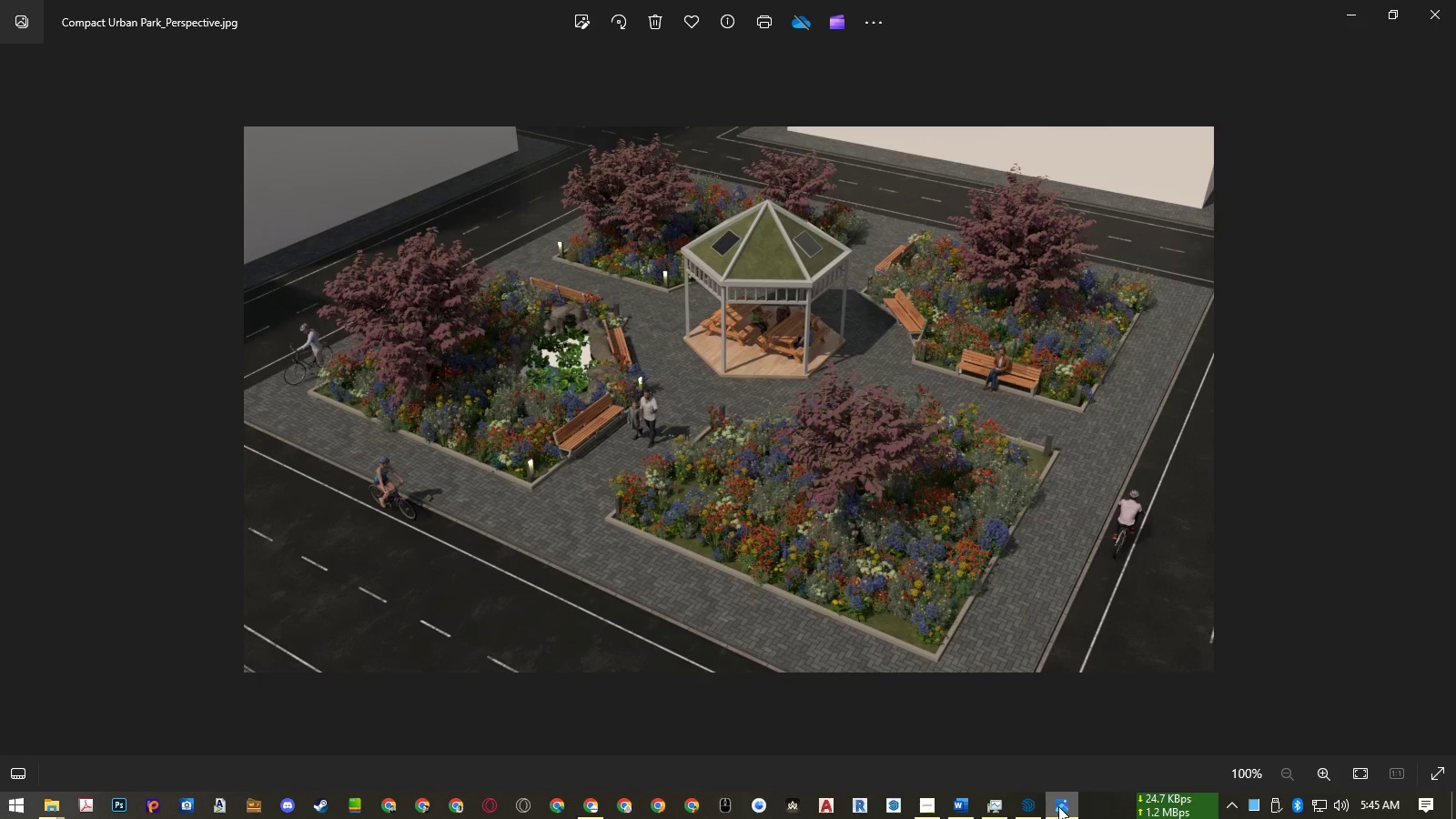 
left_click([1058, 806])
 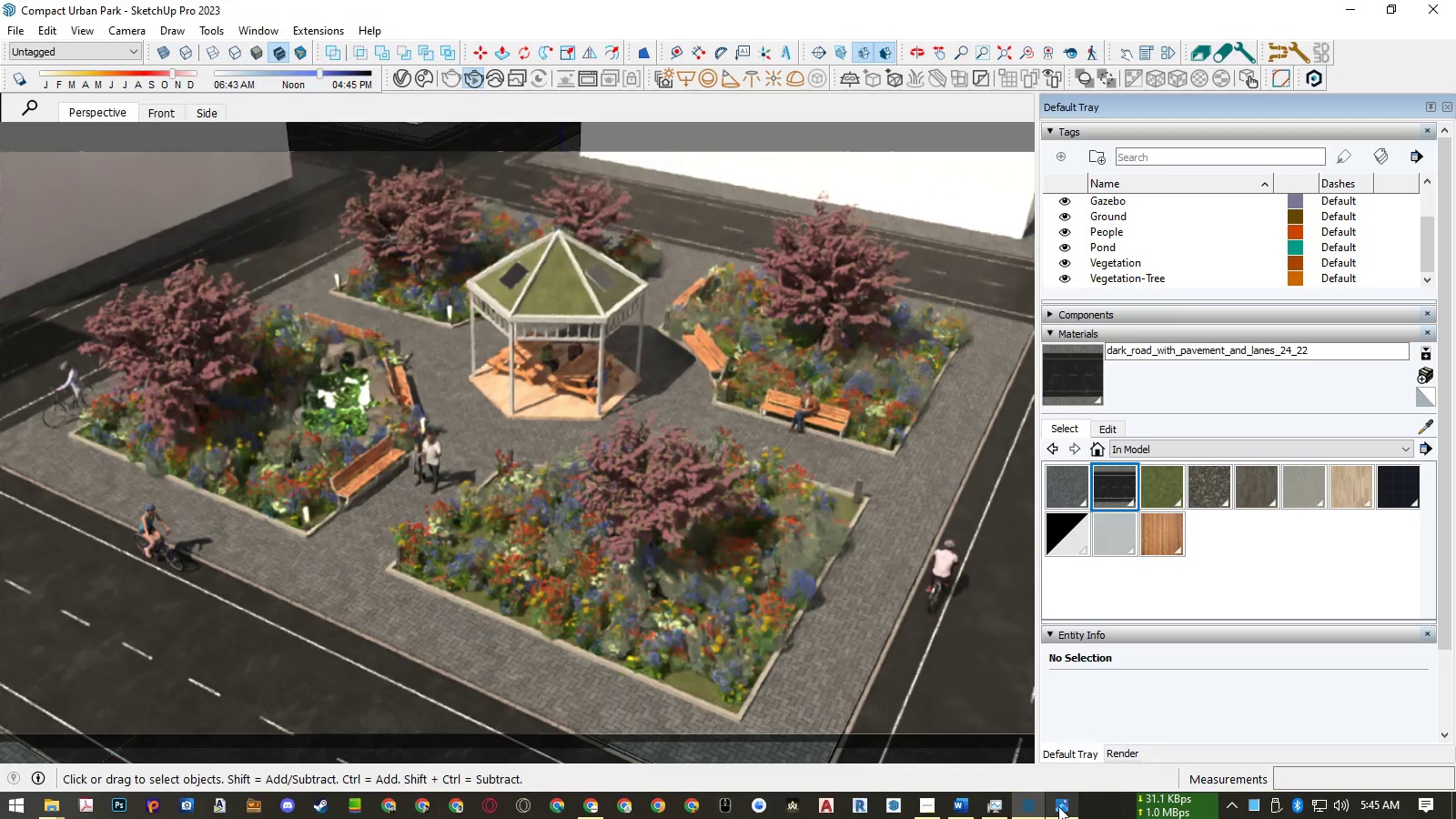 
left_click([1058, 806])
 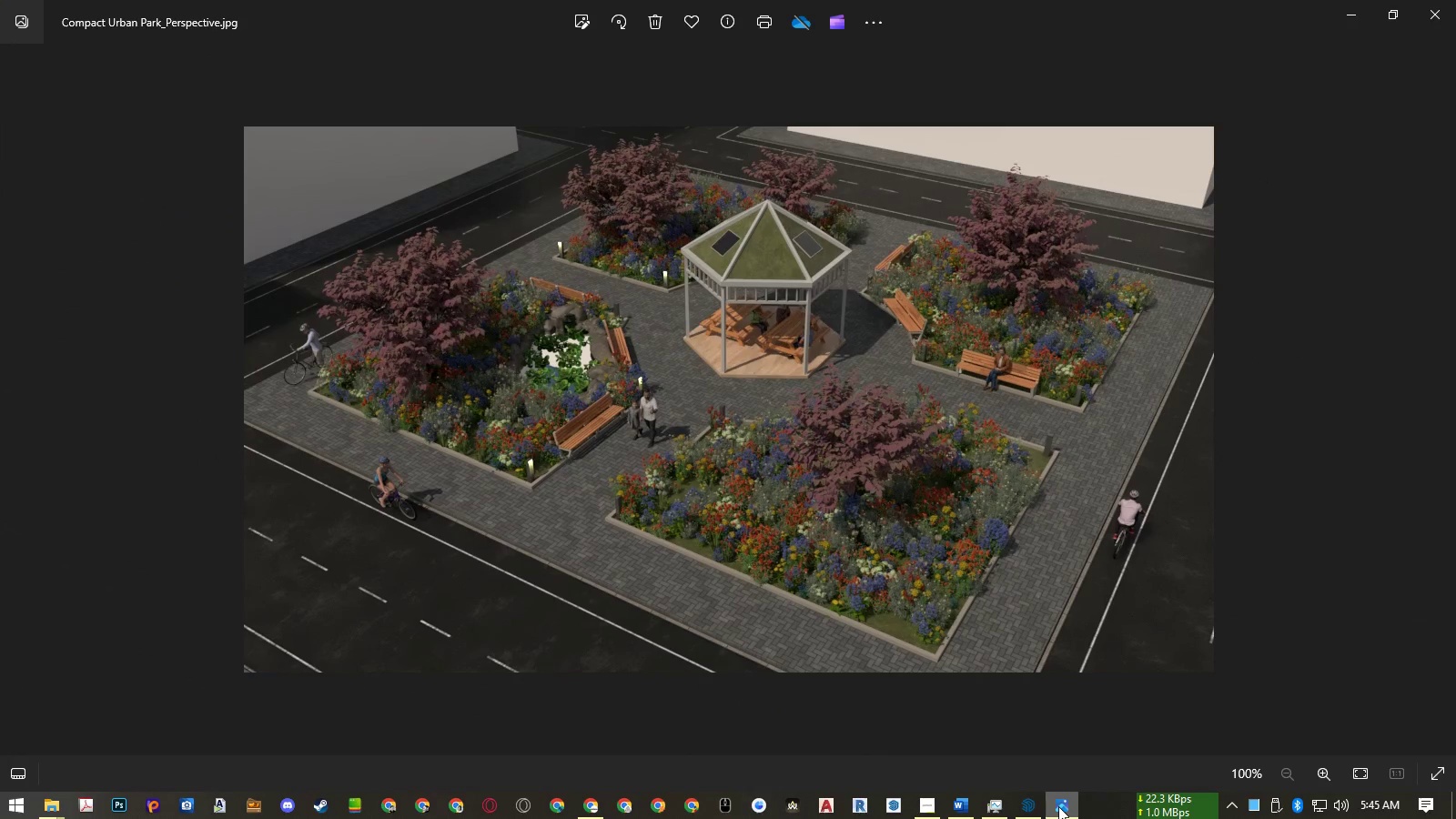 
left_click([1058, 806])
 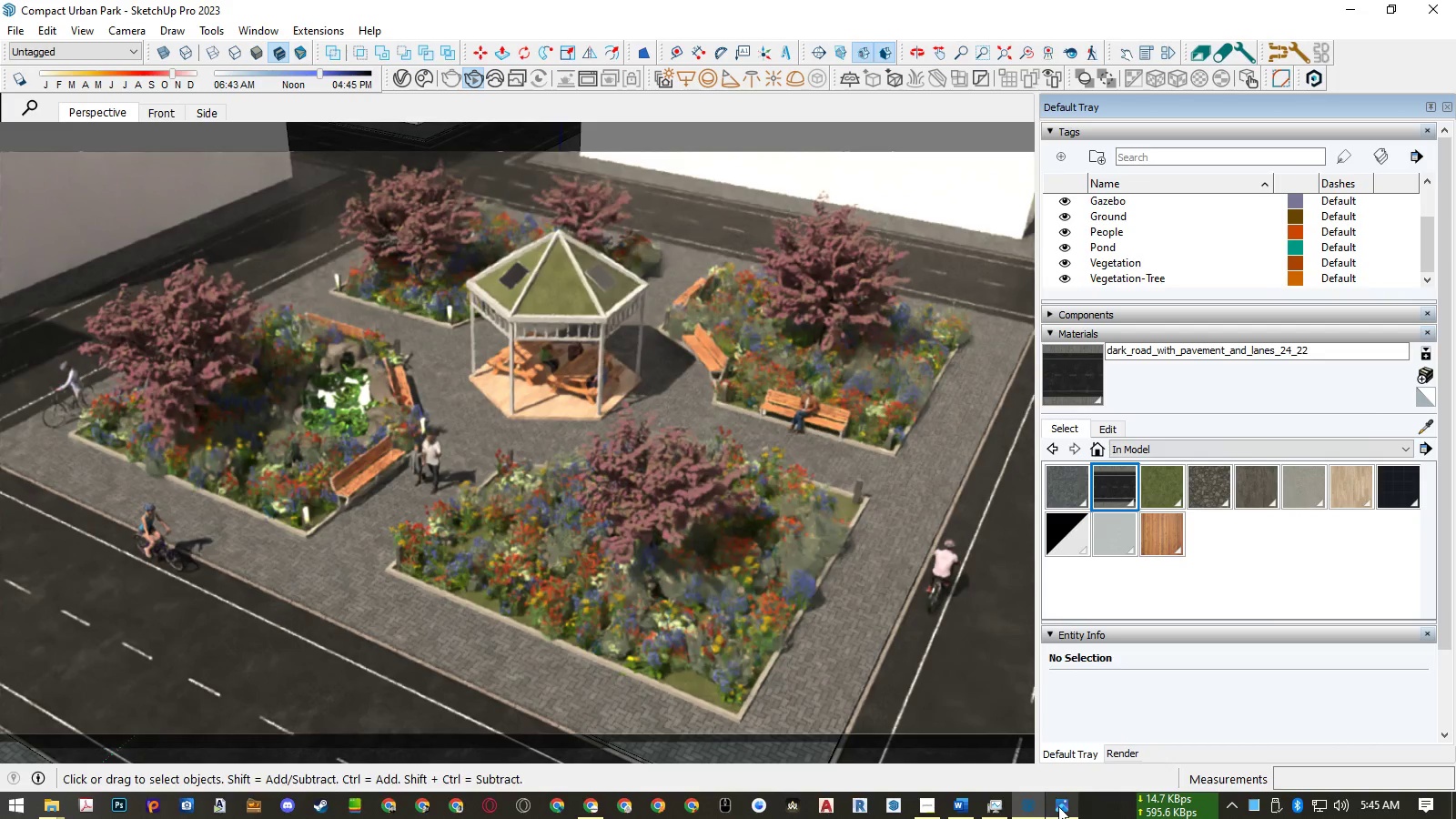 
left_click([1058, 806])
 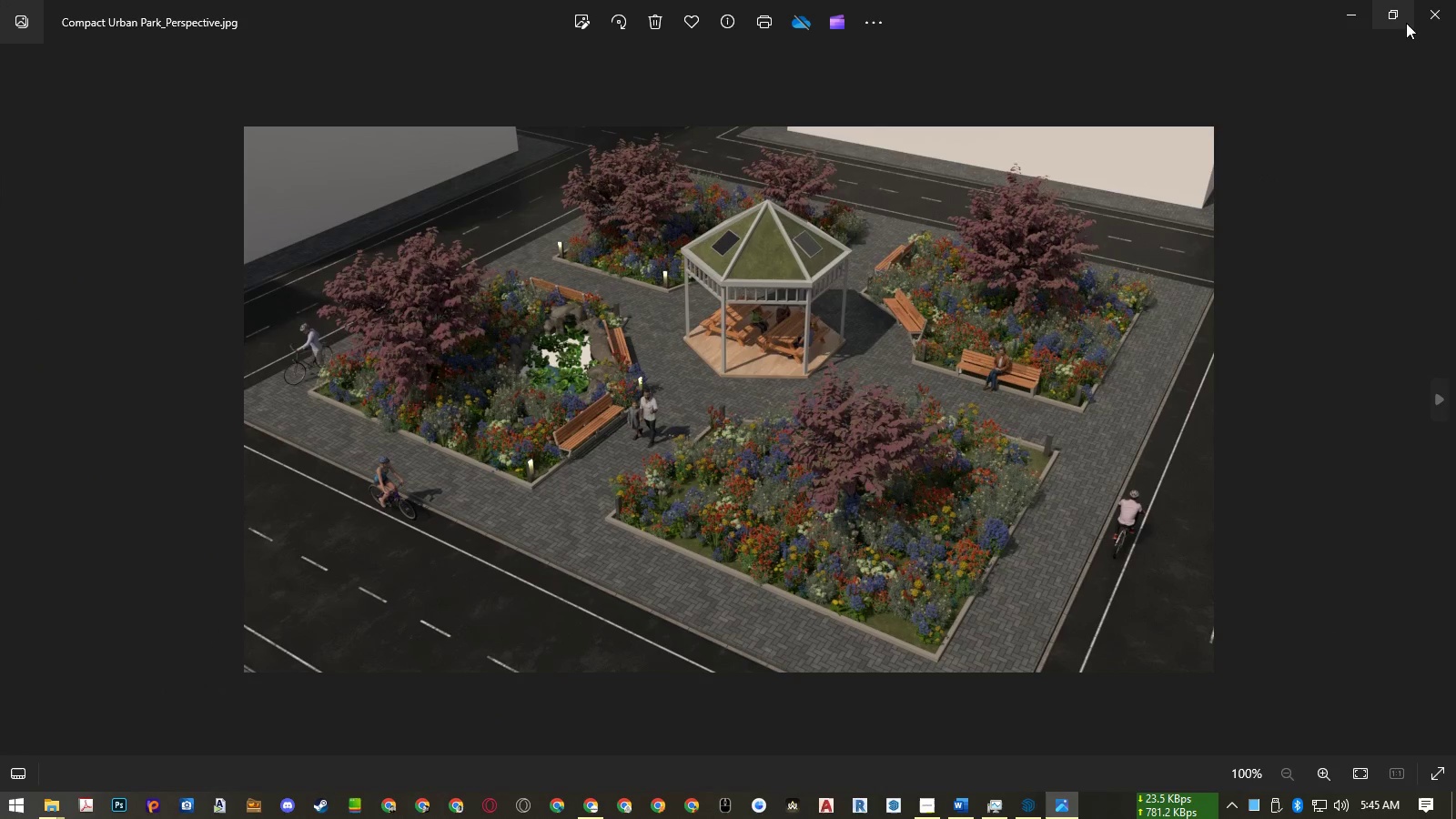 
left_click([1425, 13])
 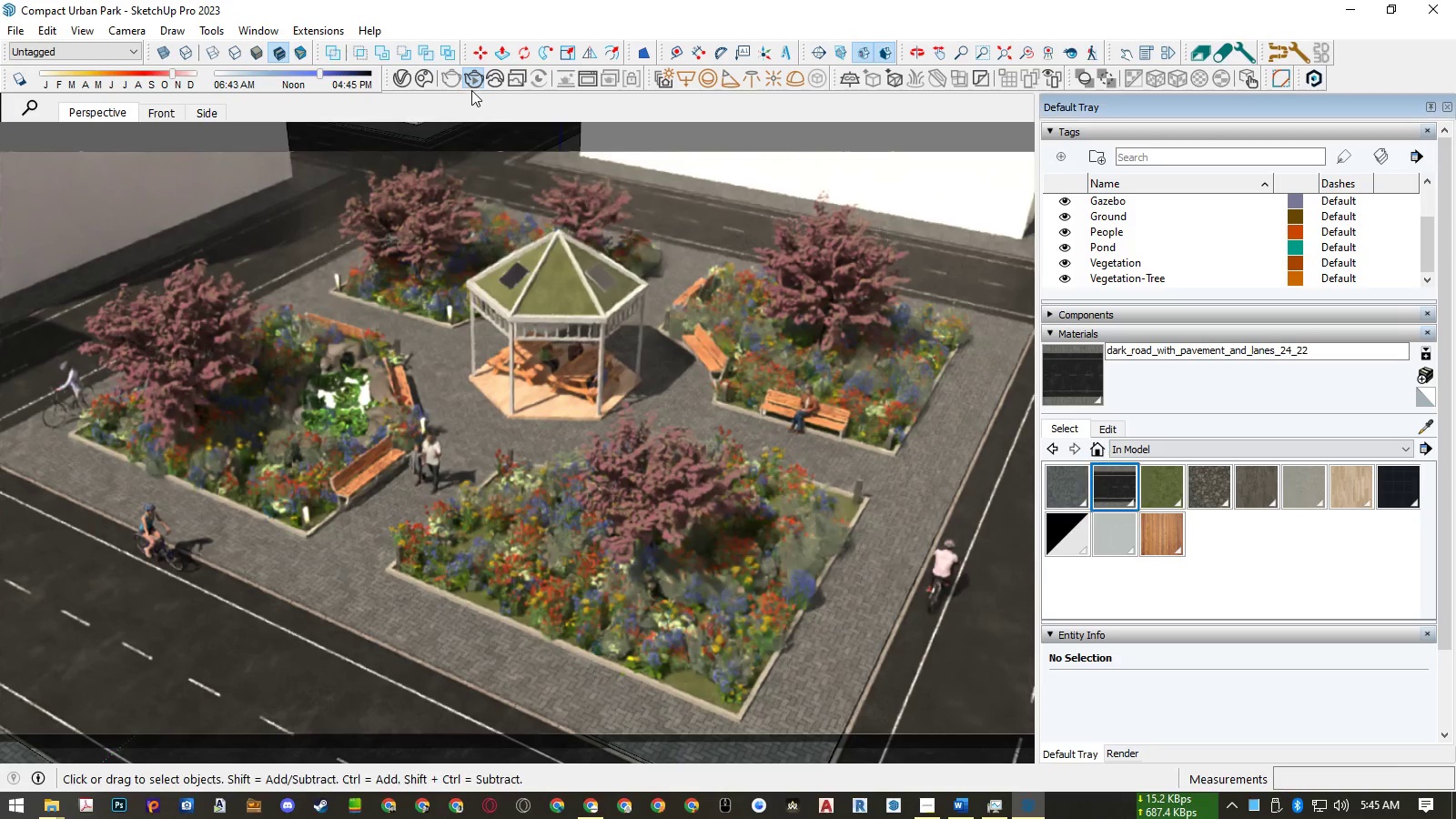 
left_click([472, 79])
 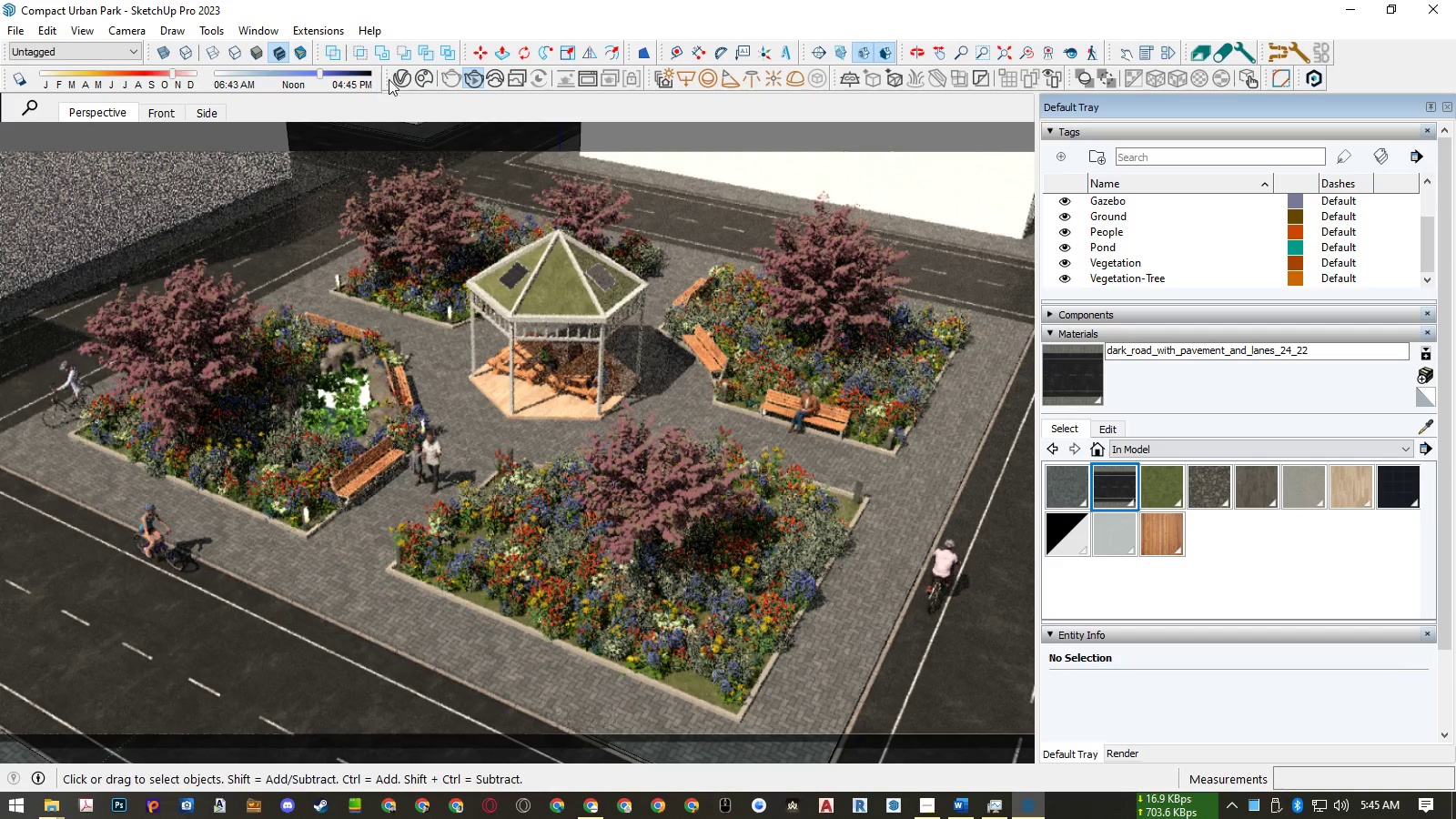 
left_click([397, 77])
 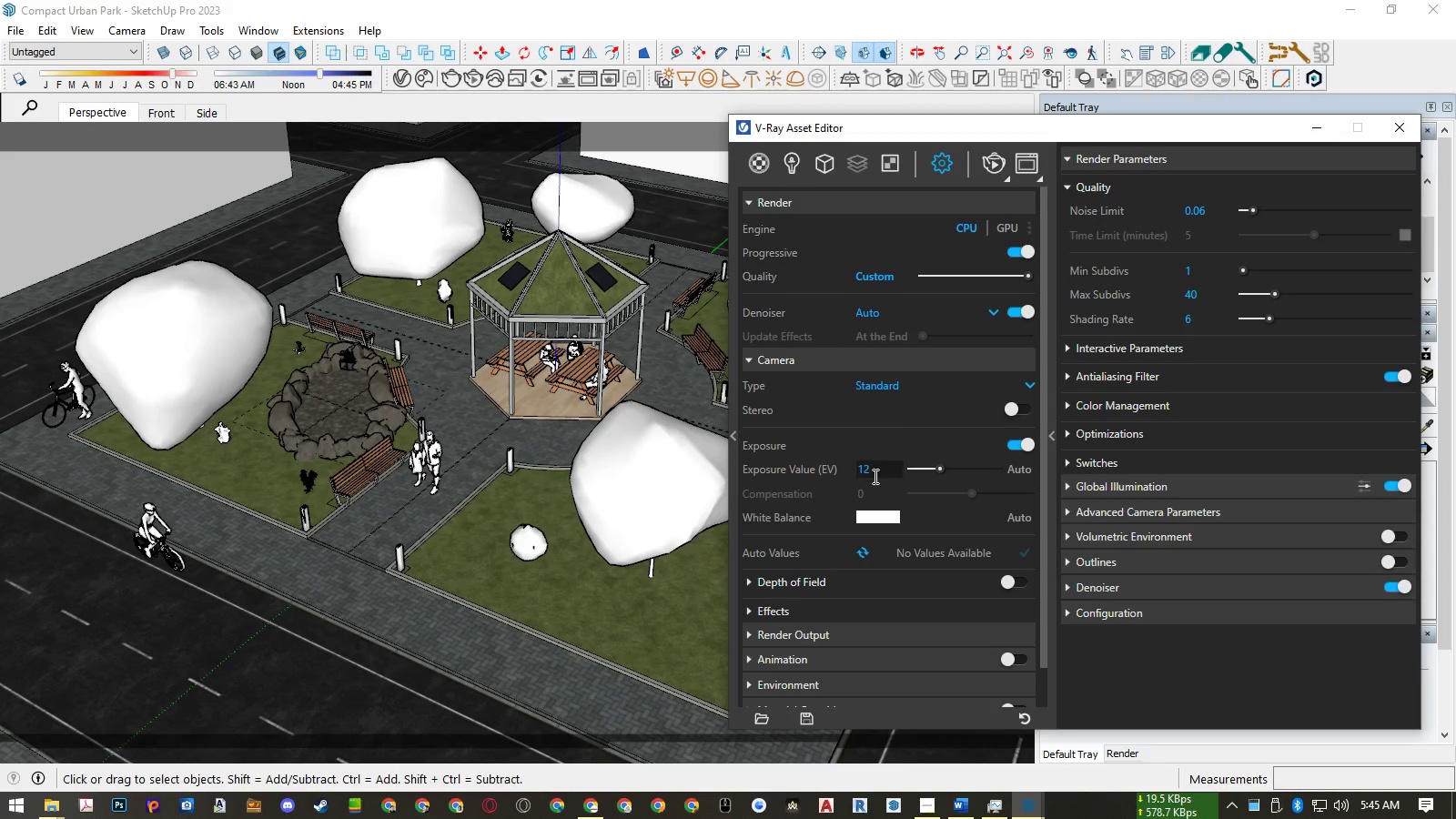 
left_click([874, 474])
 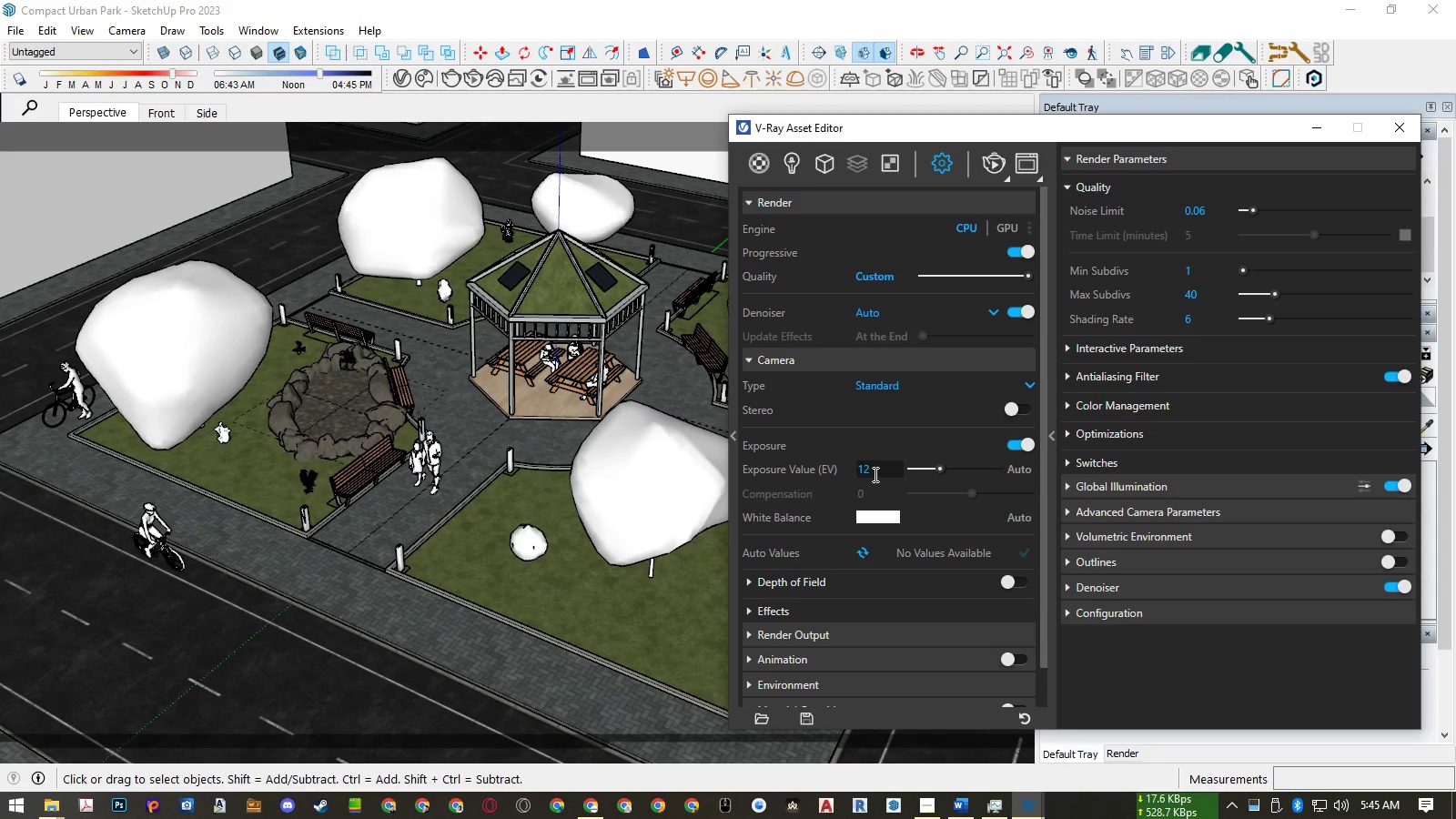 
key(Backspace)
 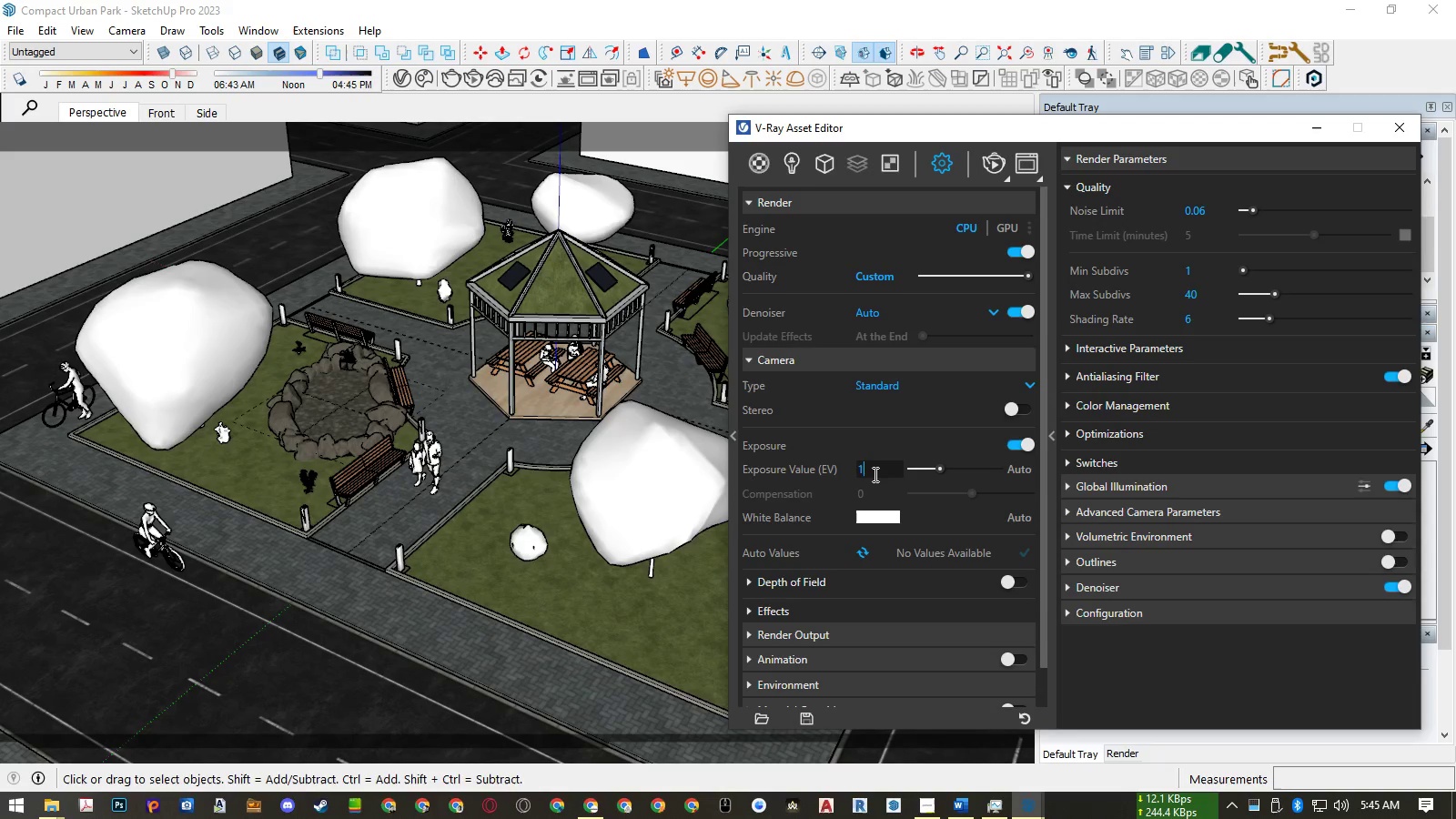 
key(Numpad5)
 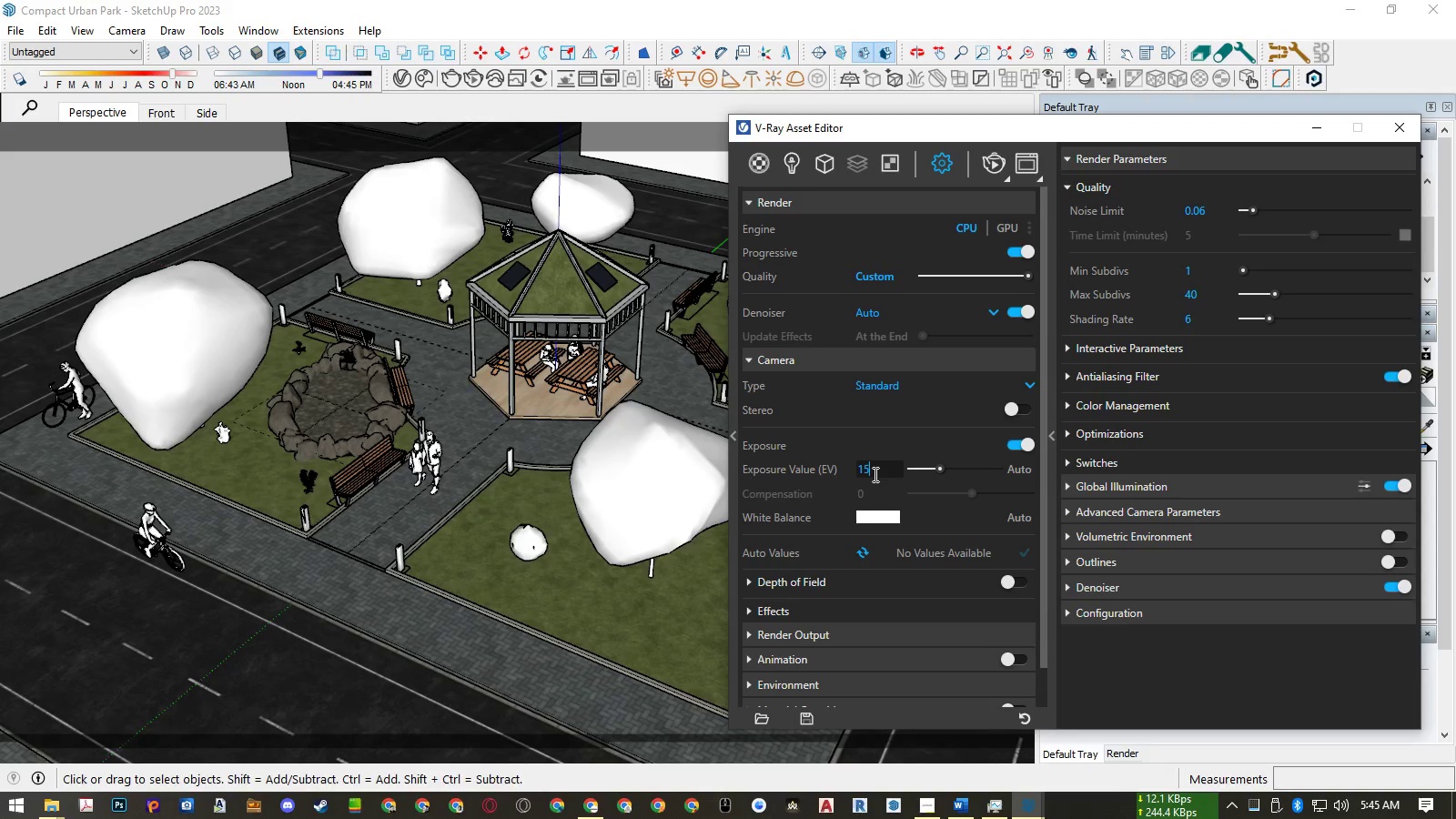 
key(NumpadEnter)
 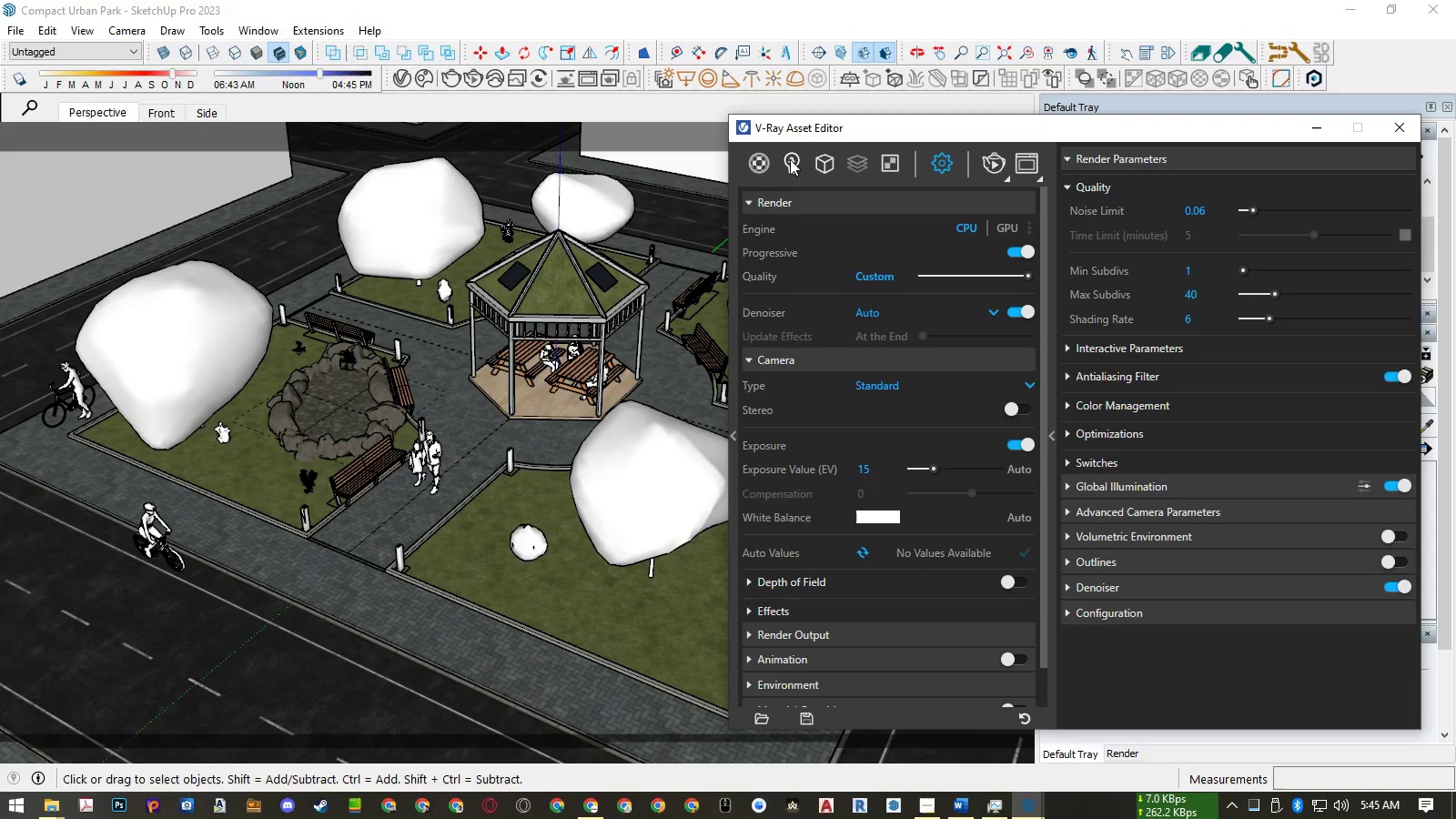 
left_click([790, 159])
 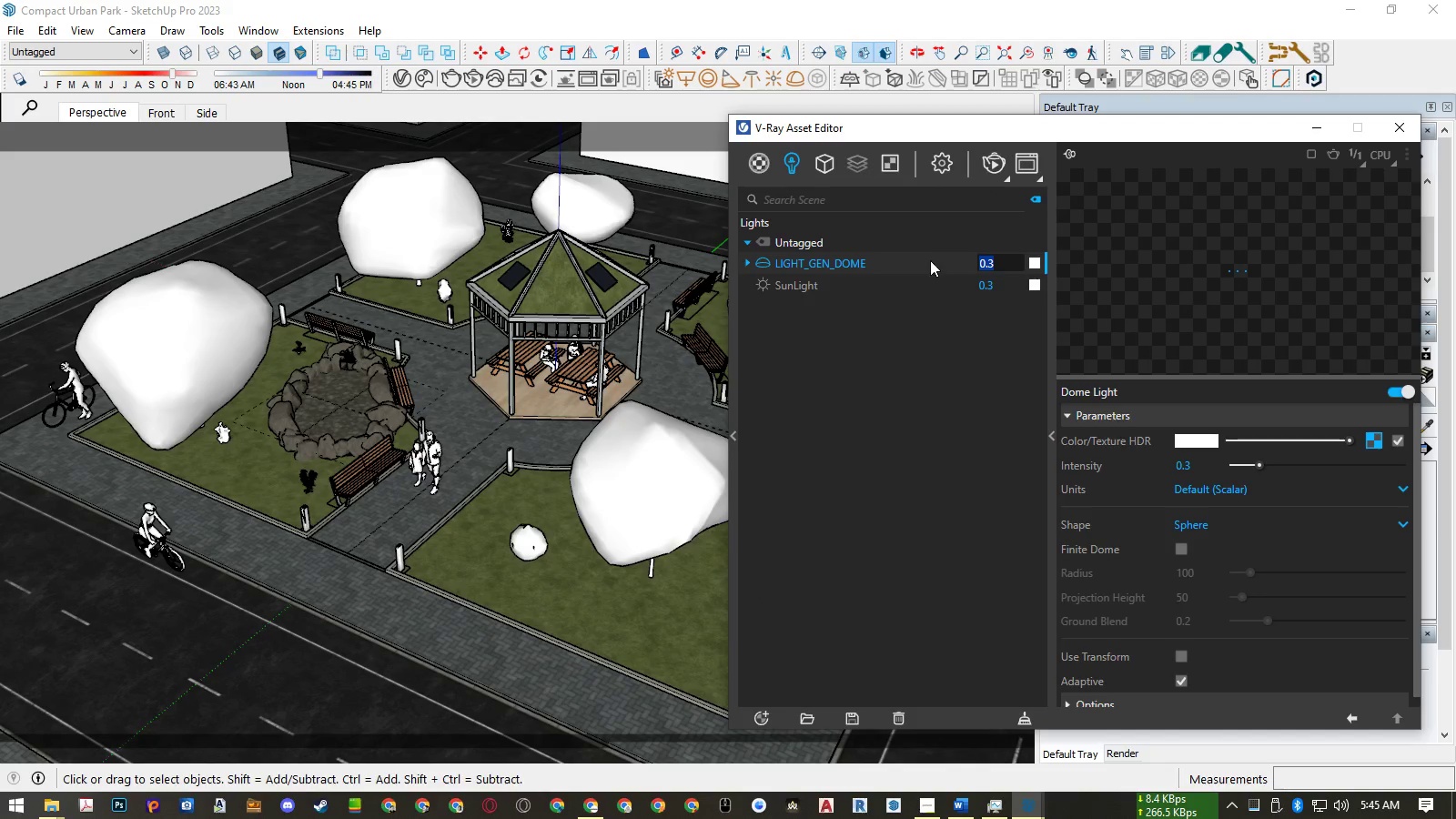 
key(Numpad1)
 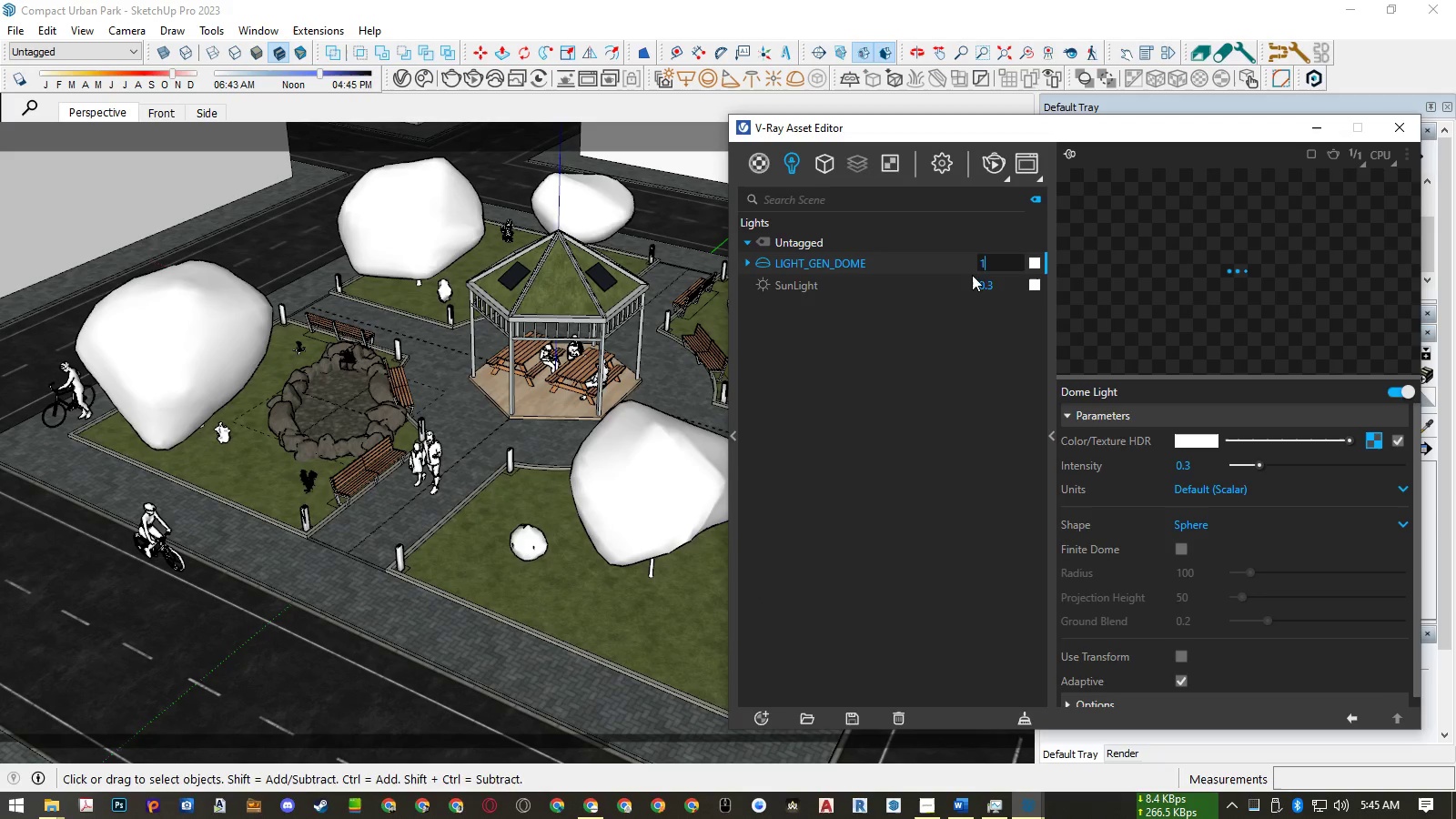 
key(NumpadEnter)
 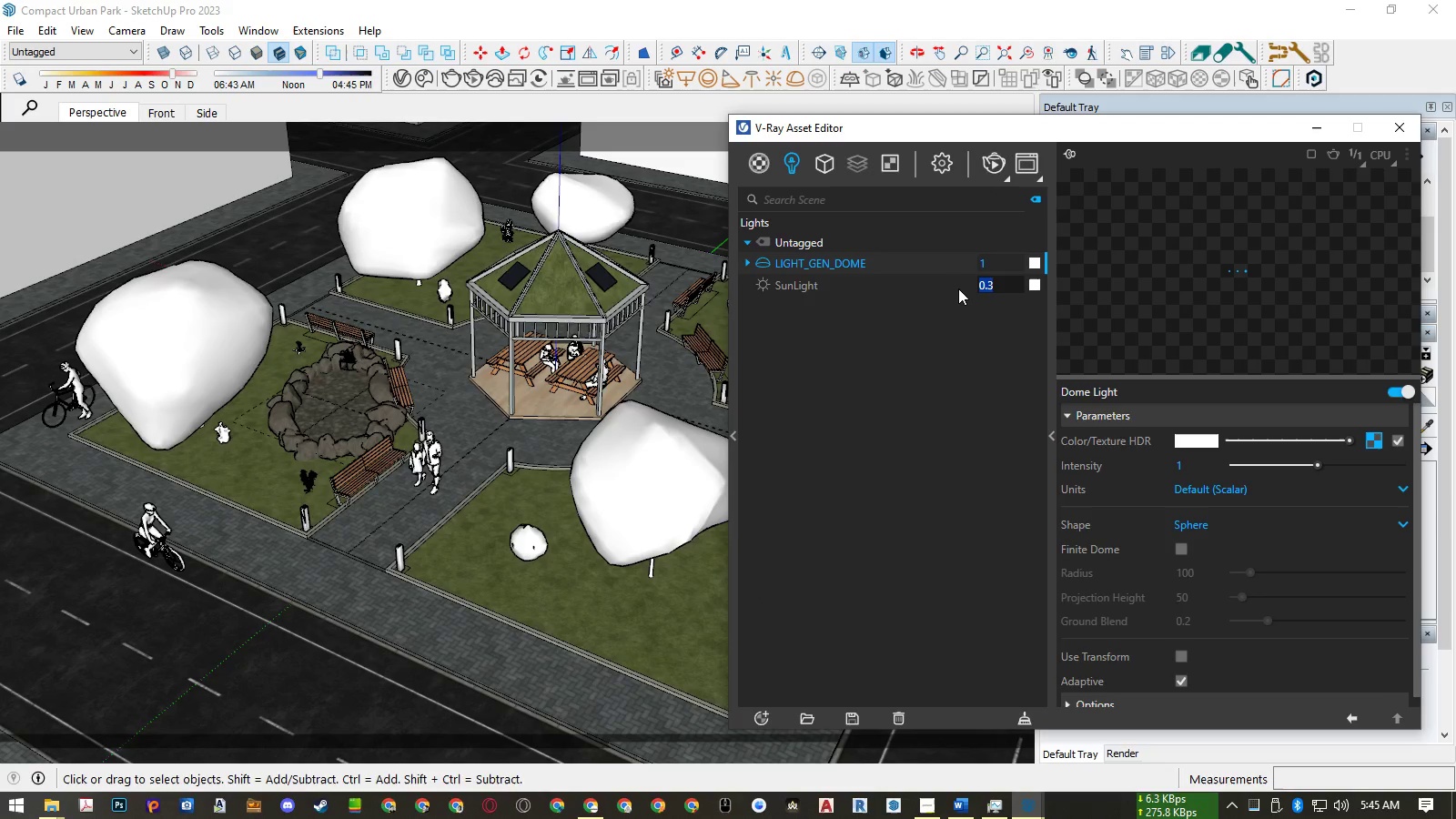 
key(Numpad1)
 